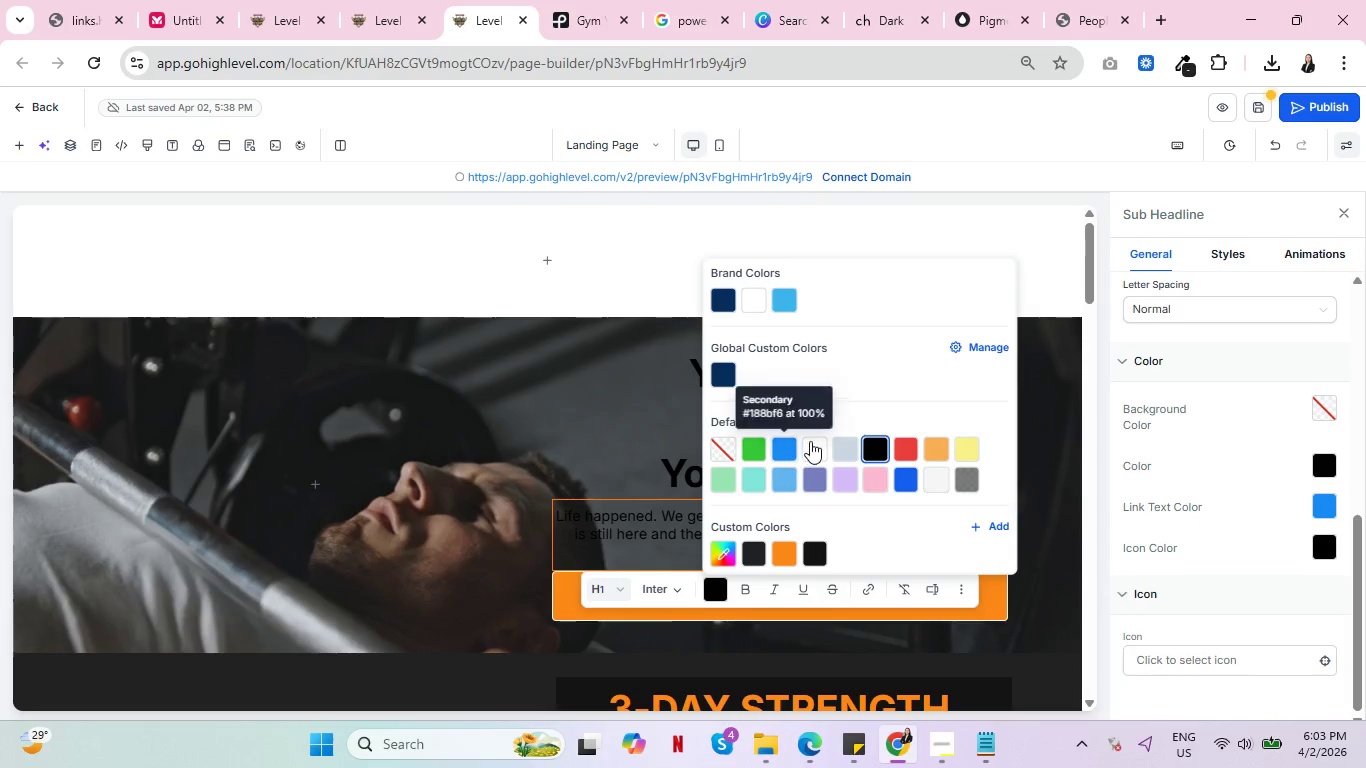 
left_click([810, 441])
 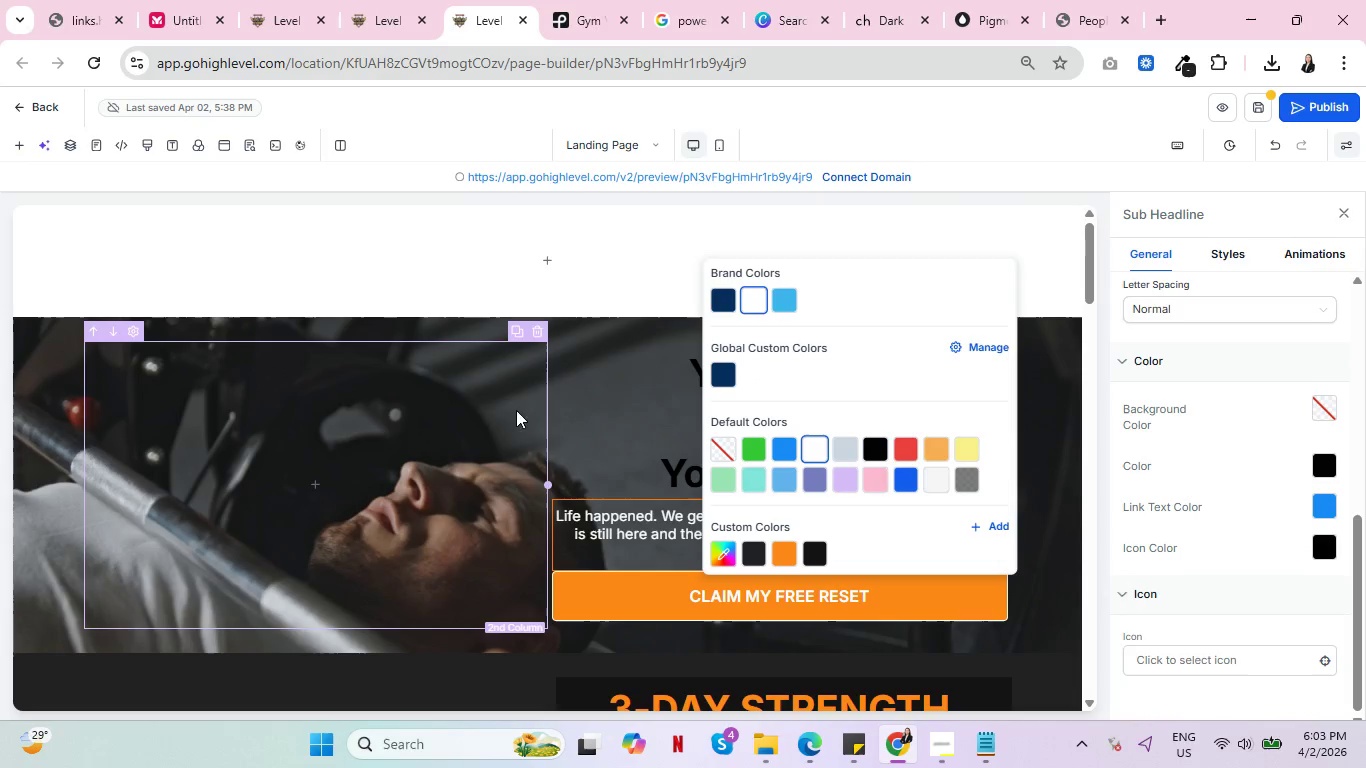 
left_click([471, 411])
 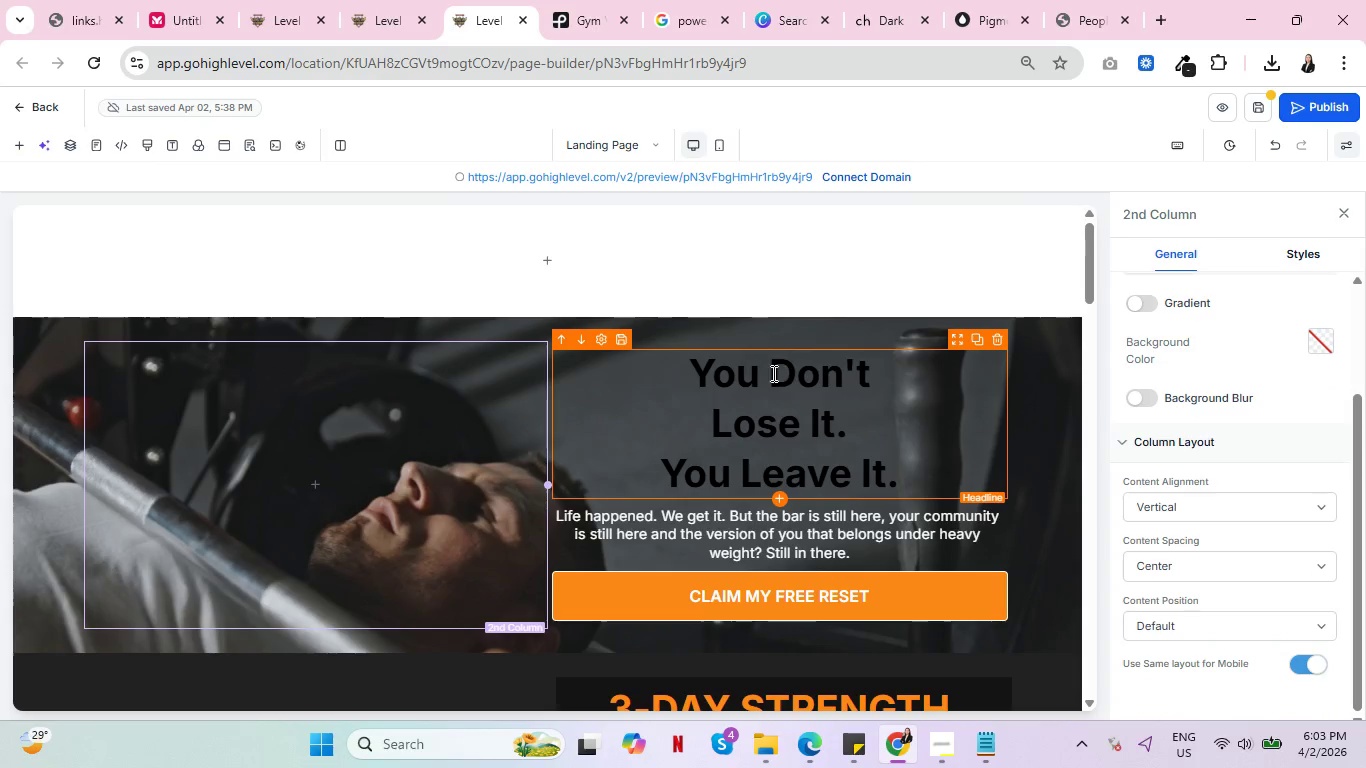 
left_click([769, 371])
 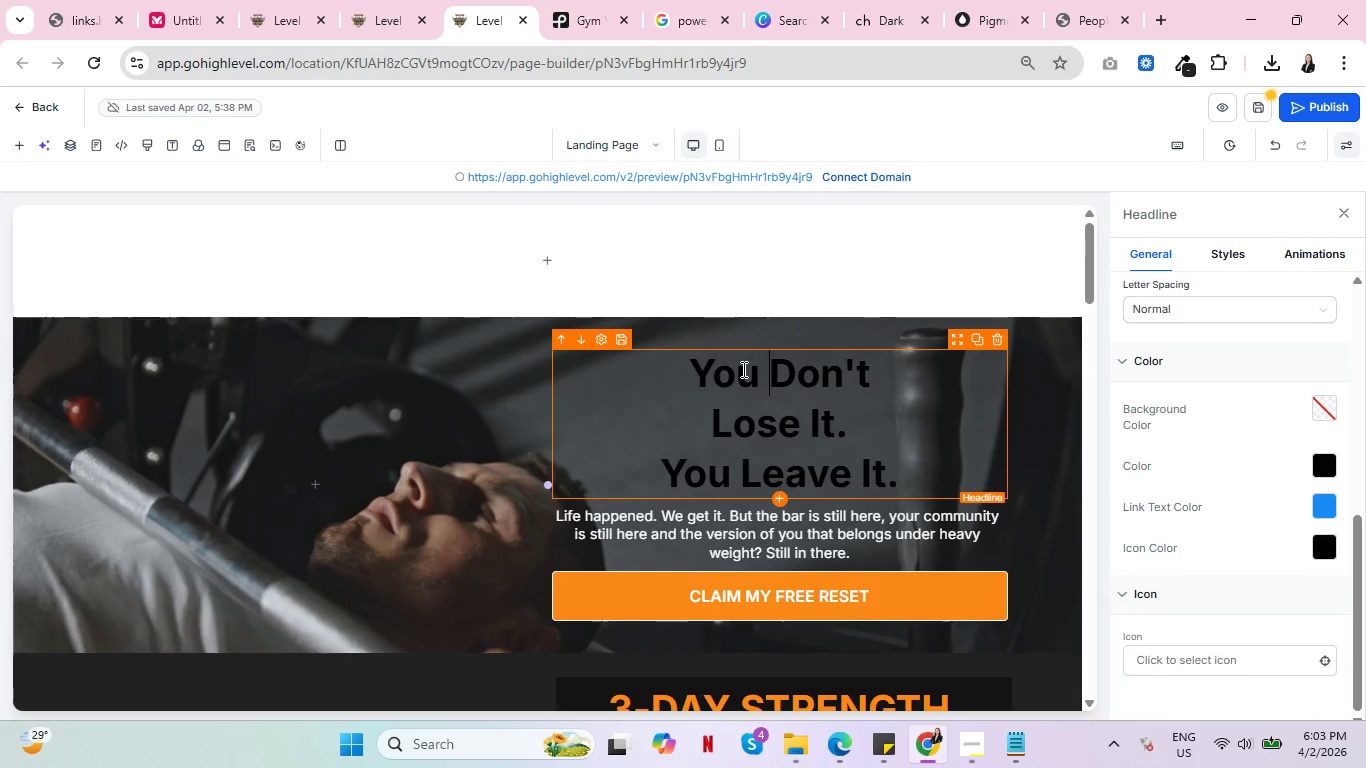 
wait(13.0)
 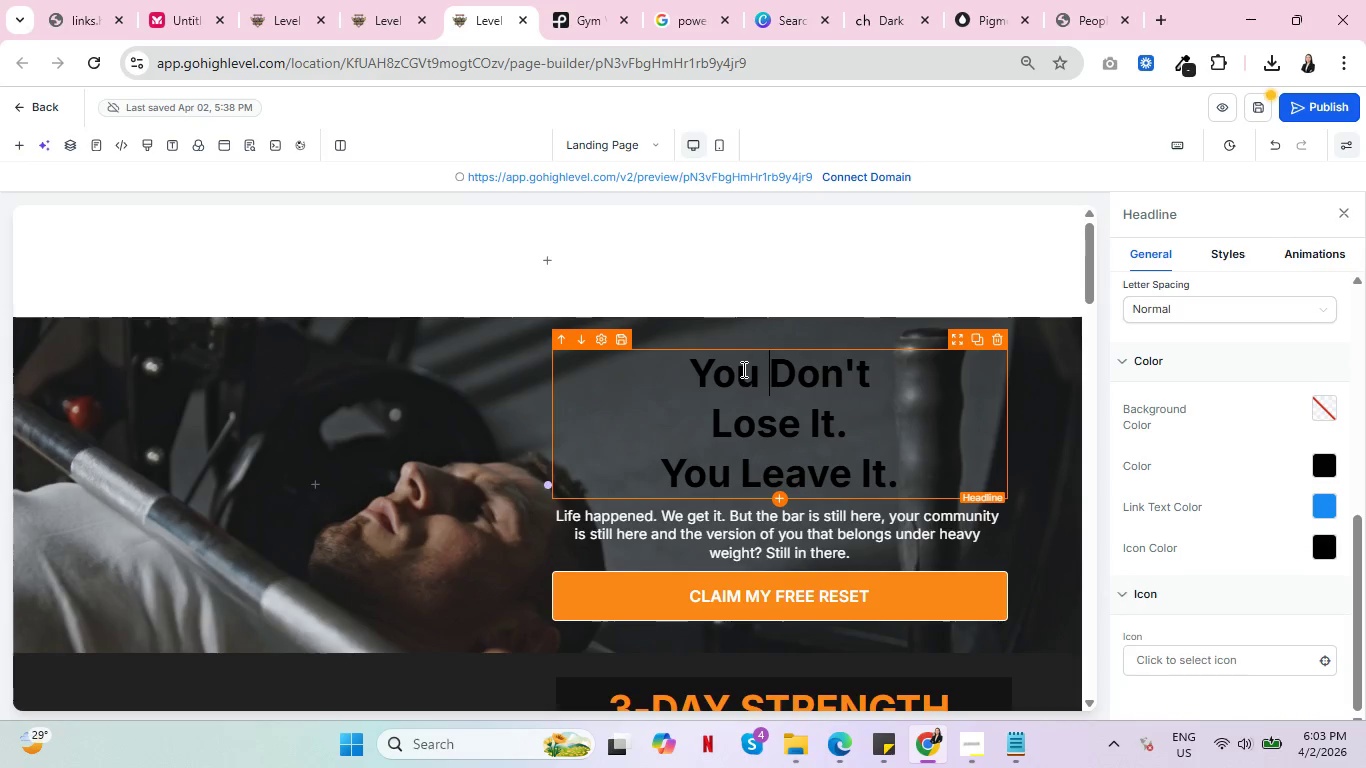 
left_click([741, 469])
 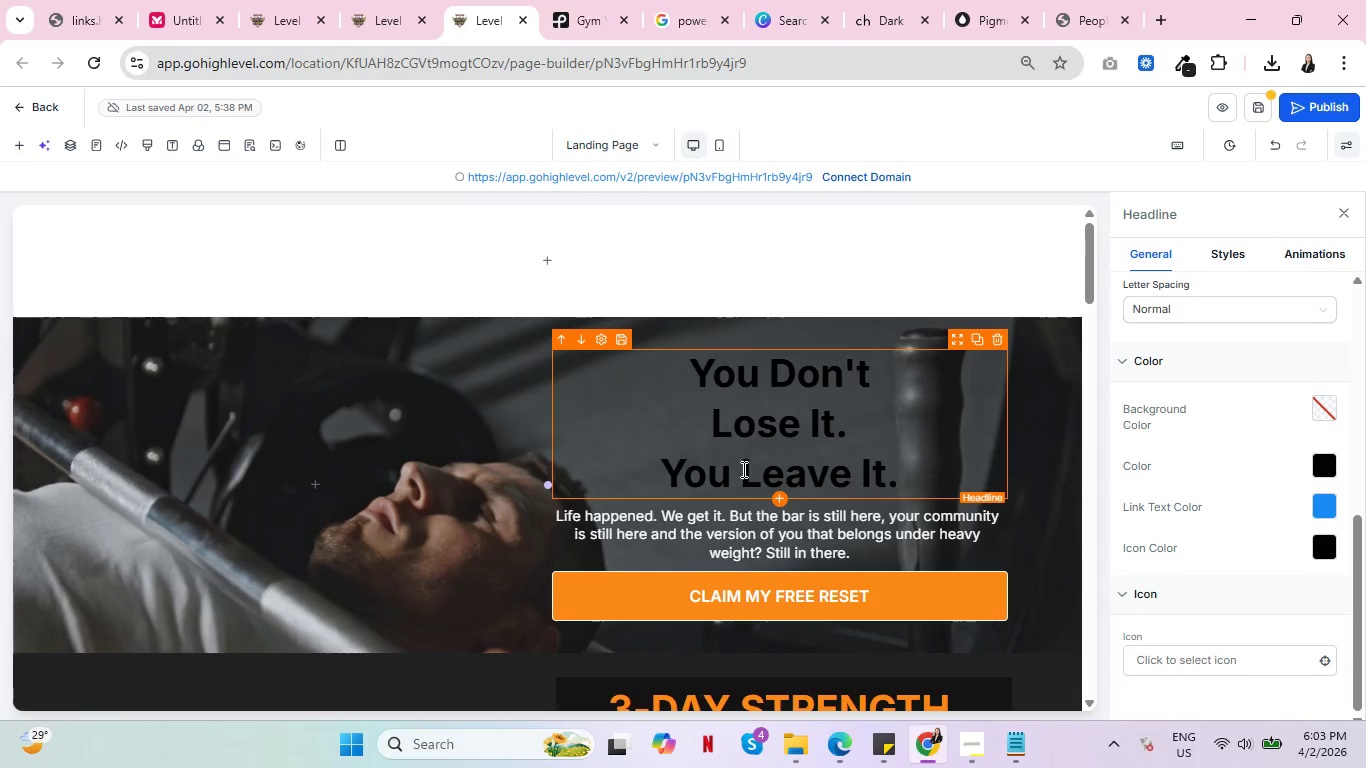 
left_click_drag(start_coordinate=[742, 469], to_coordinate=[908, 458])
 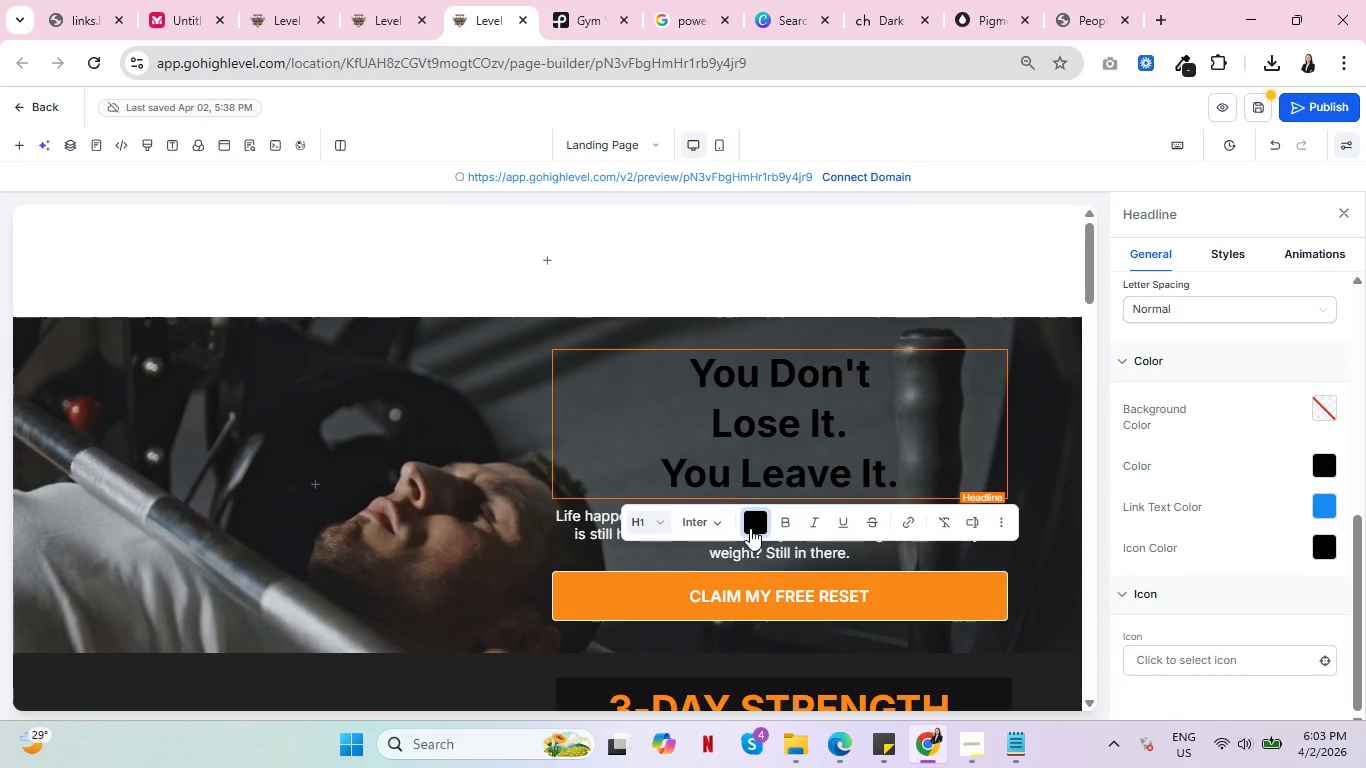 
left_click([750, 528])
 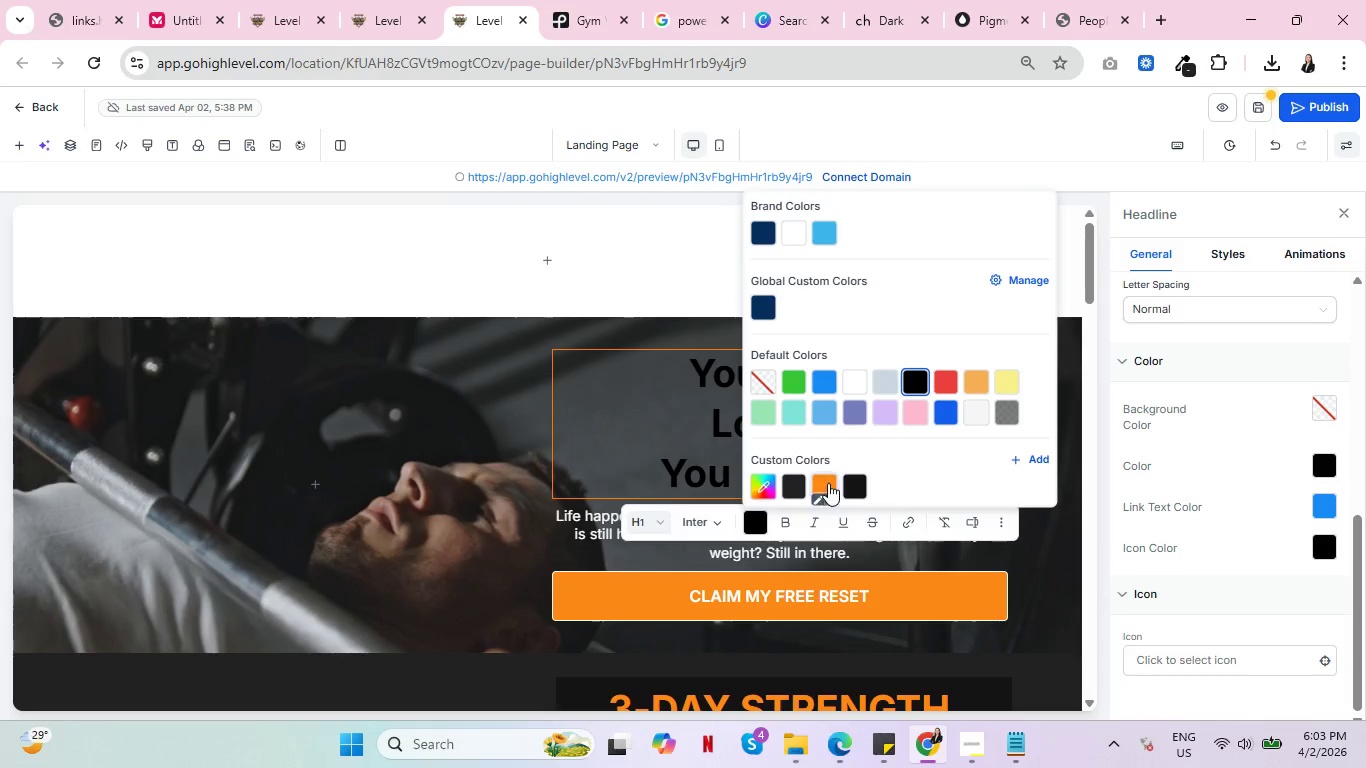 
left_click([829, 483])
 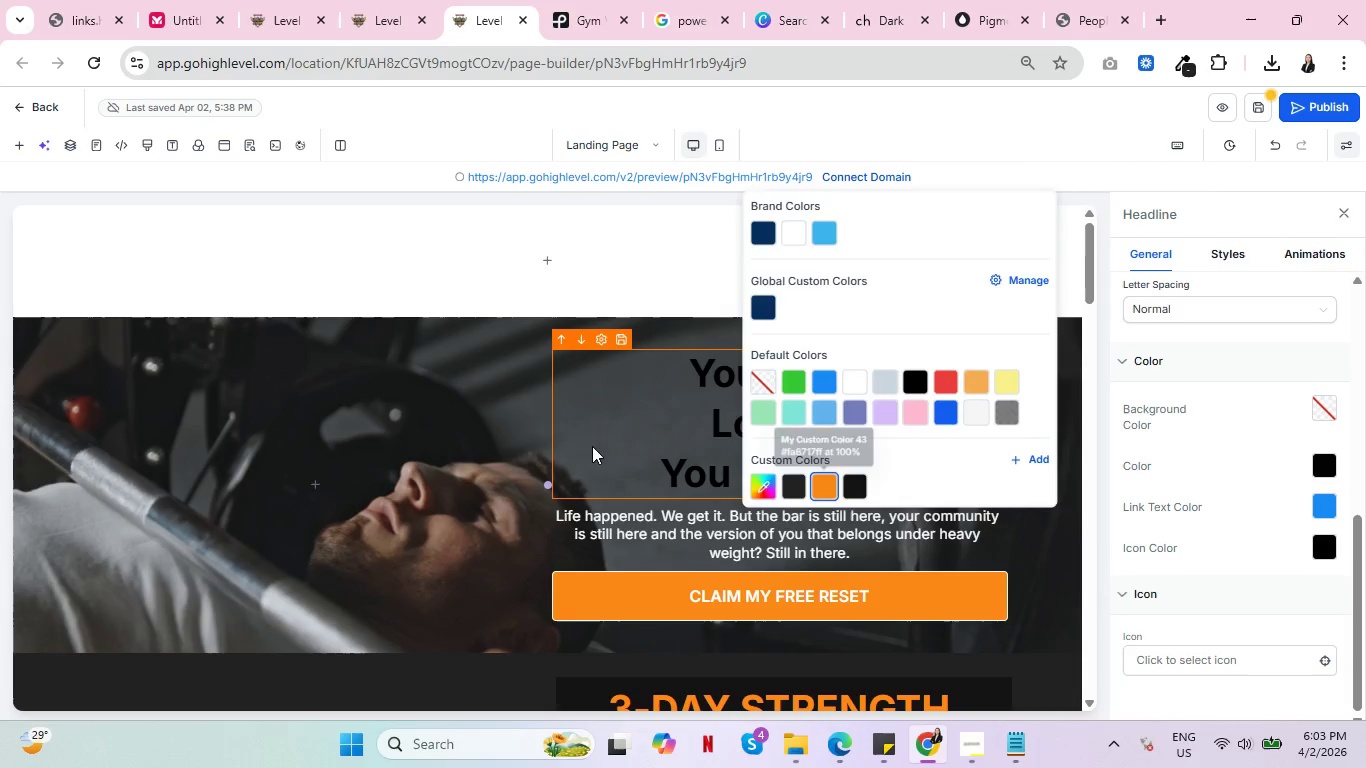 
left_click([592, 446])
 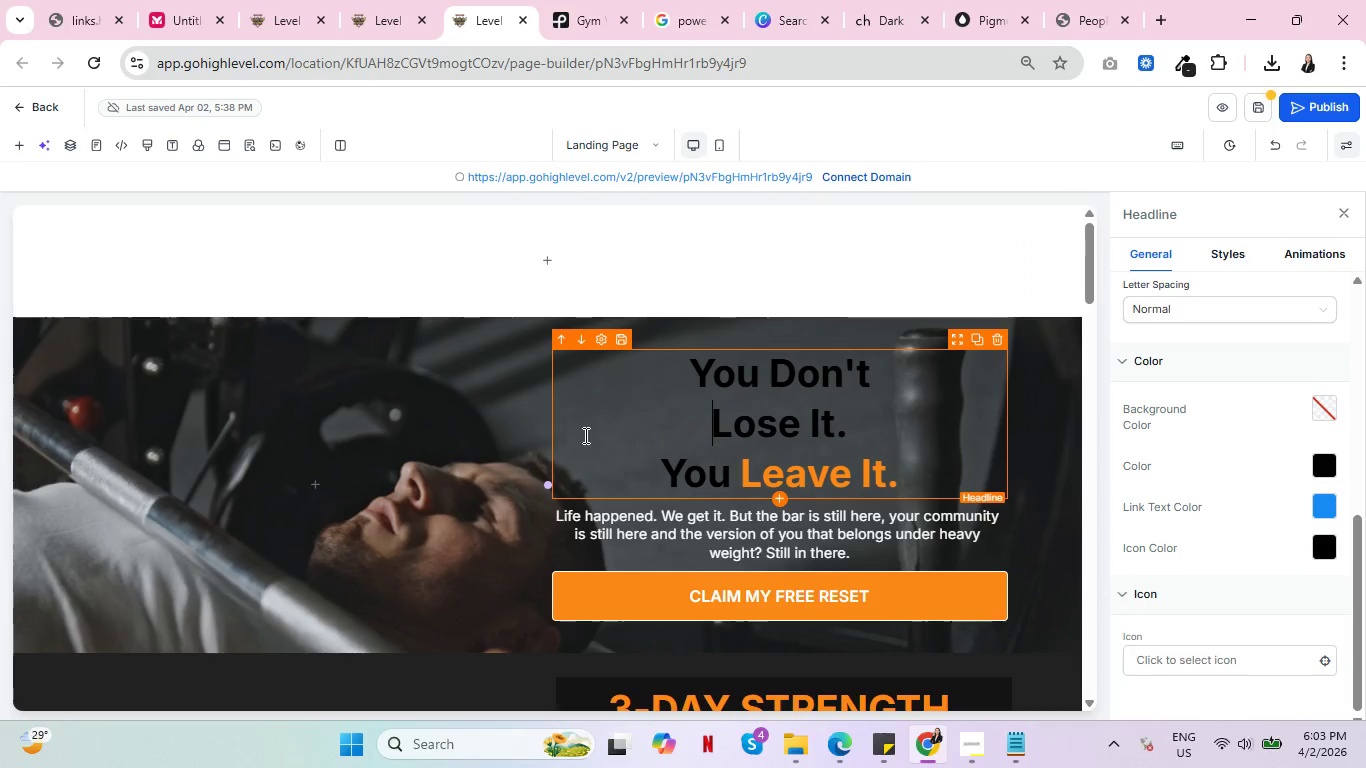 
scroll: coordinate [581, 433], scroll_direction: down, amount: 1.0
 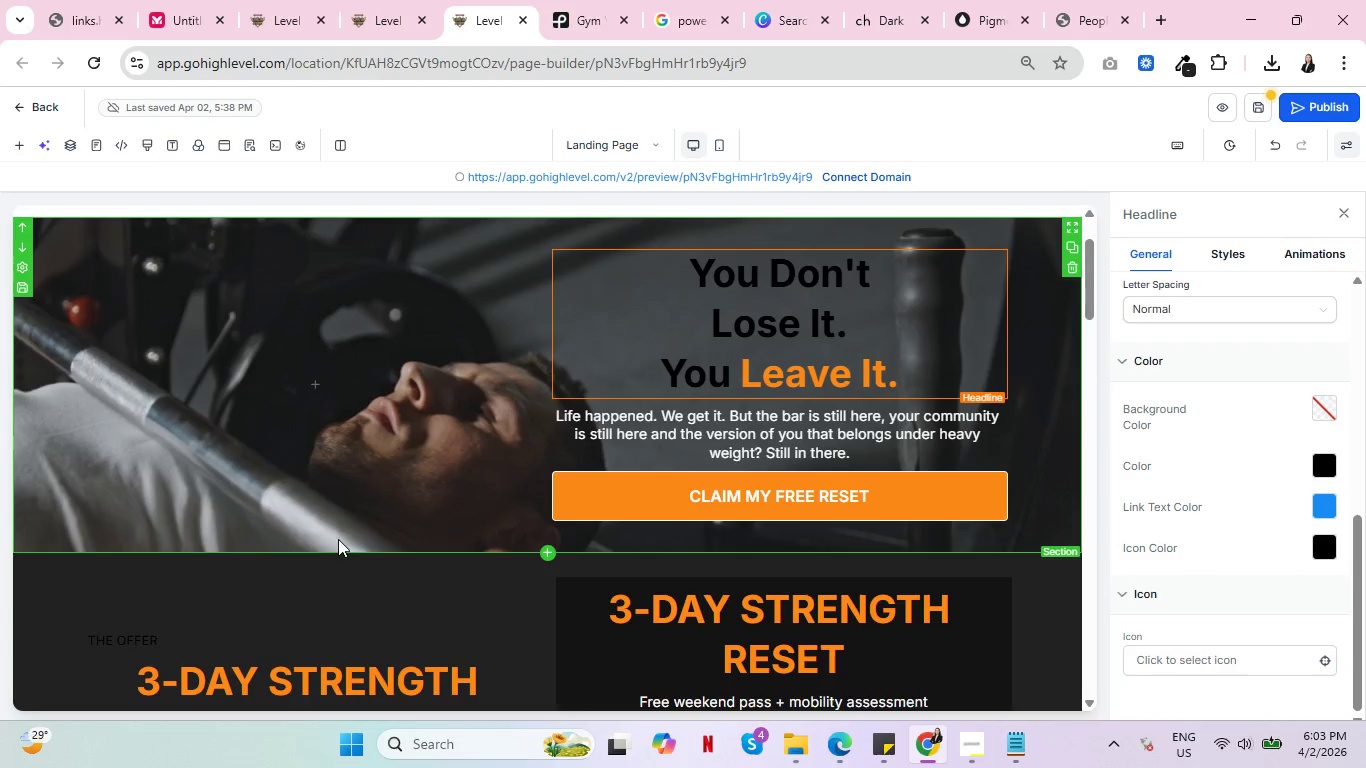 
left_click([564, 497])
 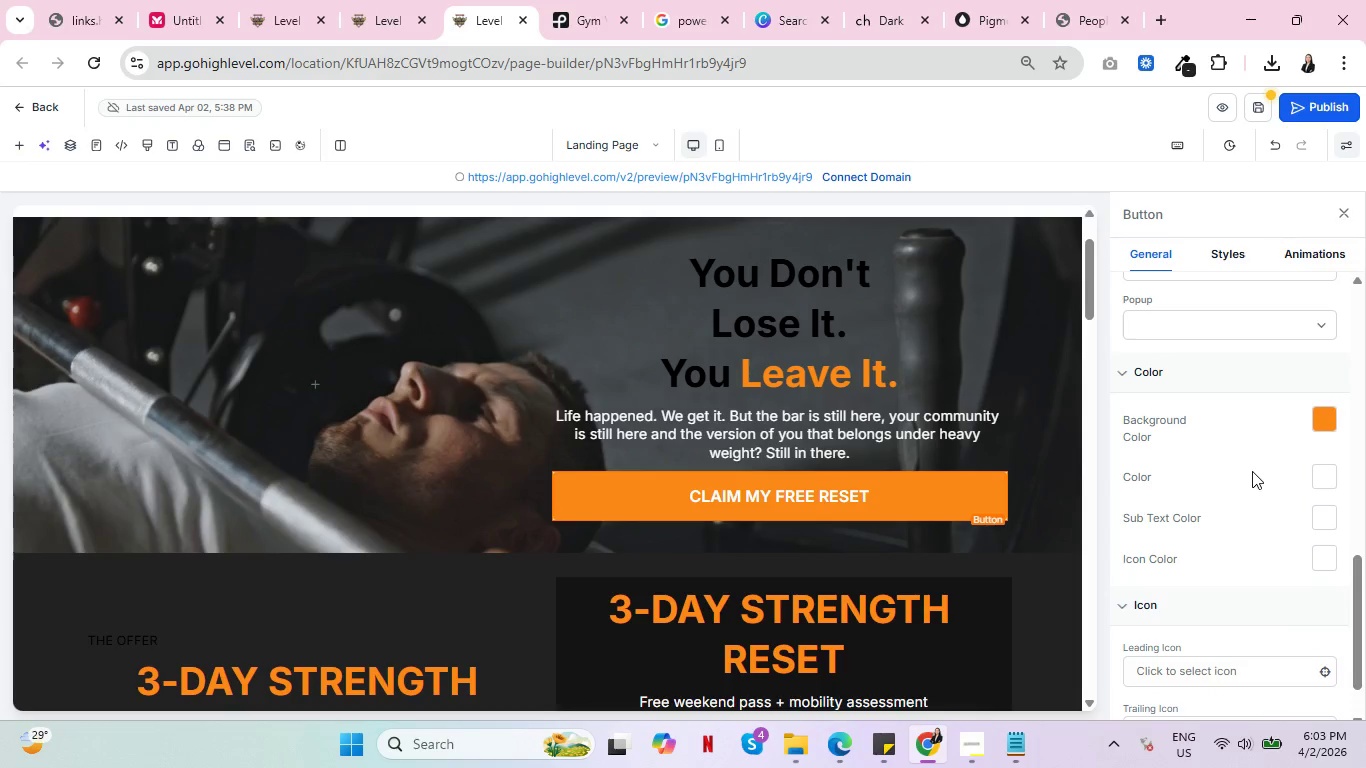 
scroll: coordinate [1252, 471], scroll_direction: down, amount: 1.0
 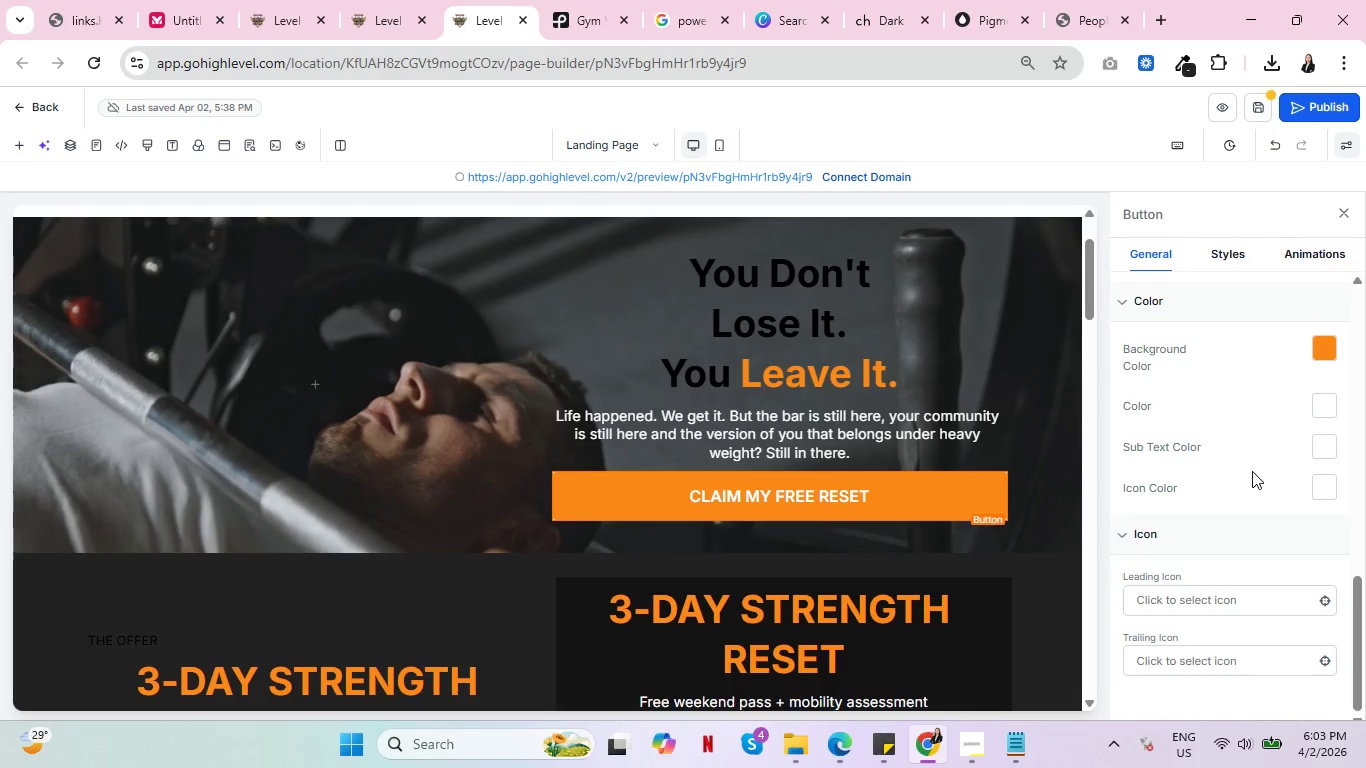 
scroll: coordinate [1257, 471], scroll_direction: up, amount: 4.0
 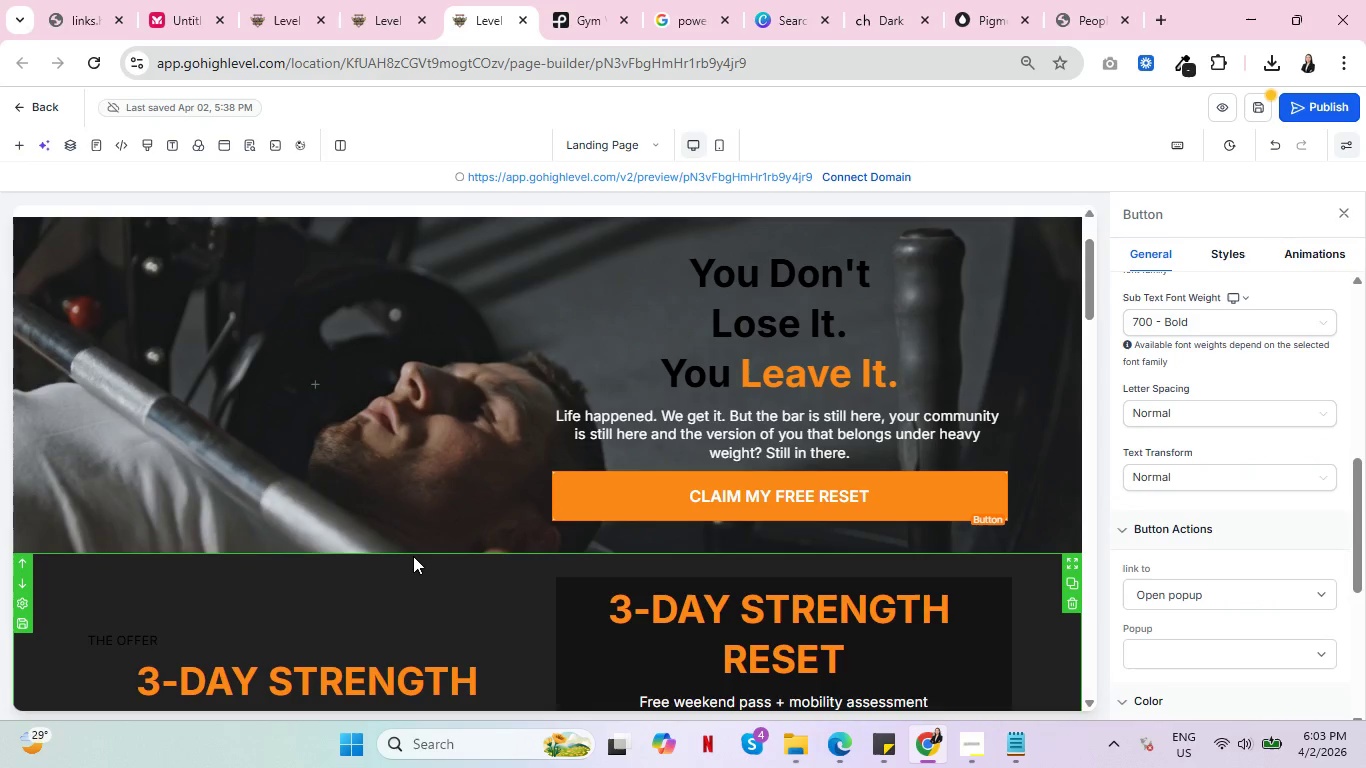 
left_click([414, 552])
 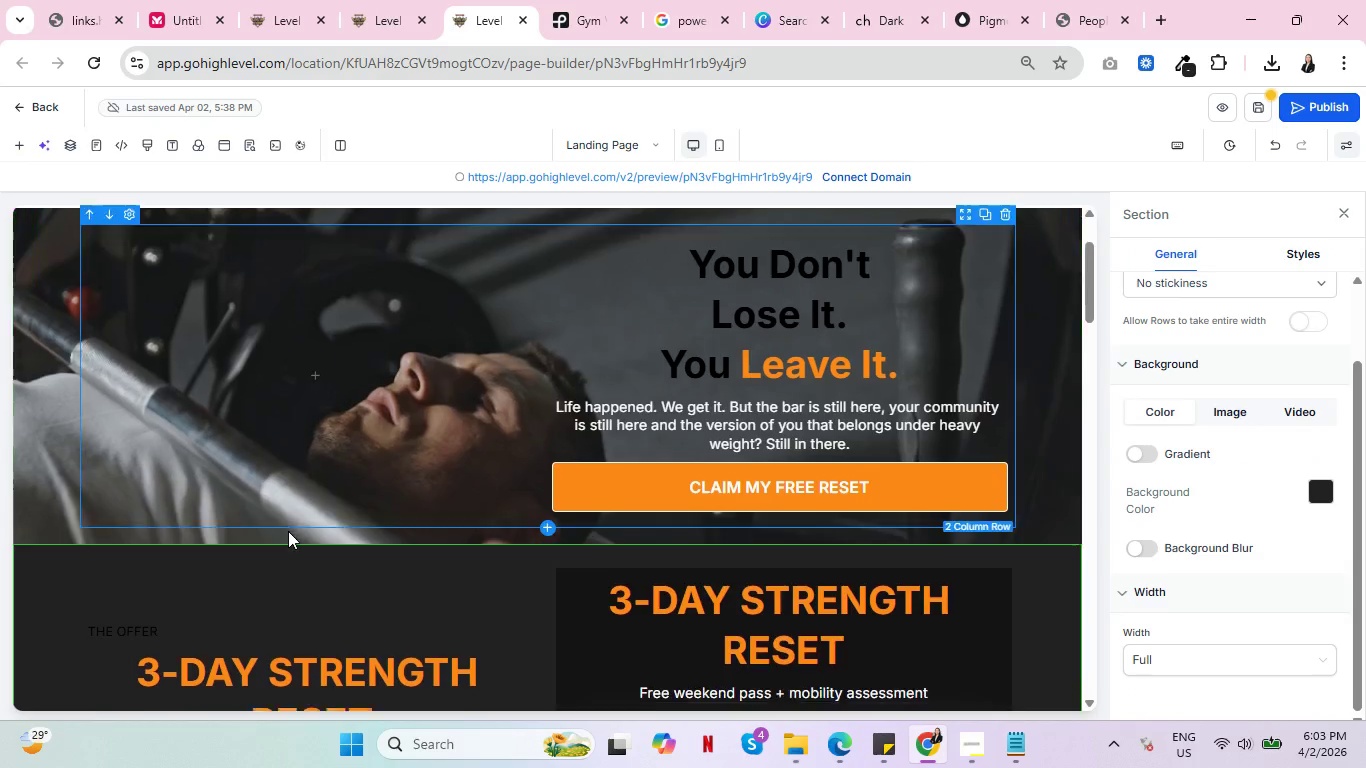 
scroll: coordinate [288, 531], scroll_direction: none, amount: 0.0
 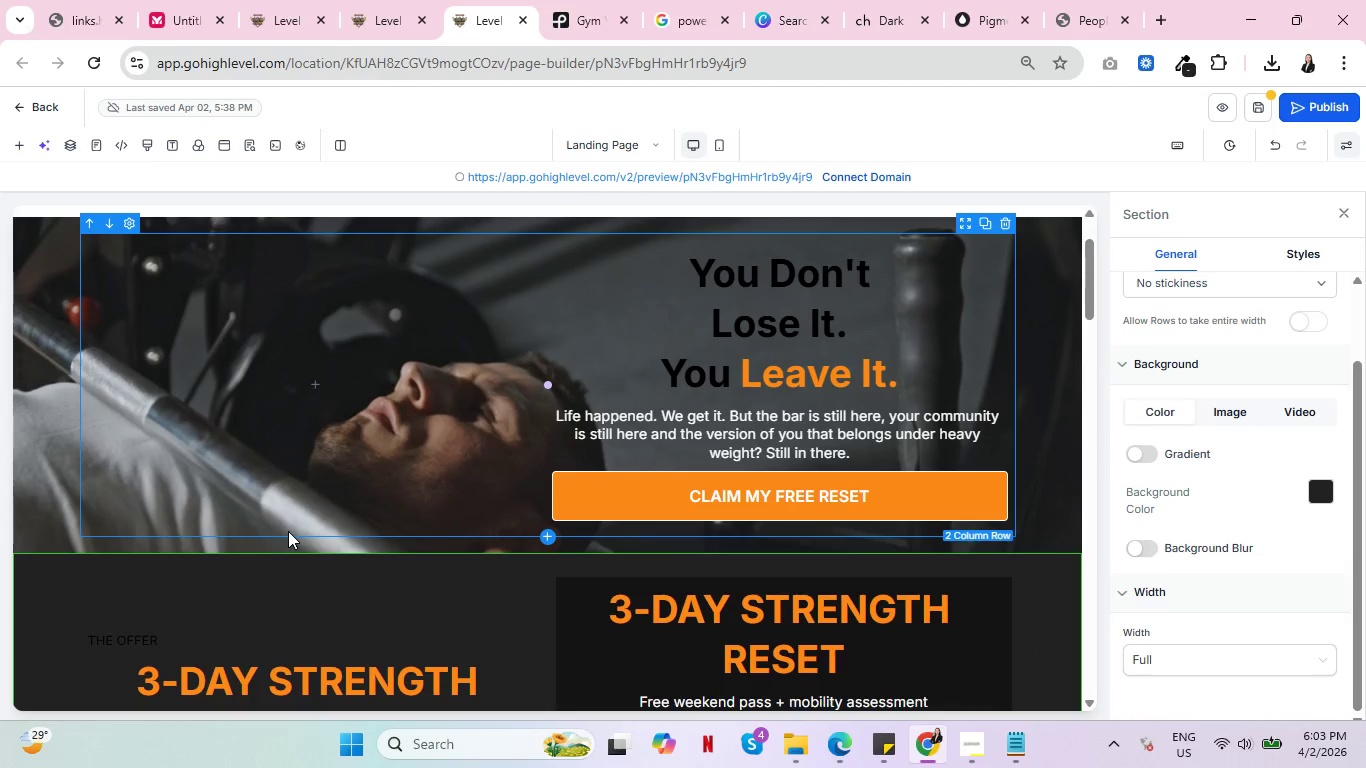 
scroll: coordinate [295, 377], scroll_direction: down, amount: 4.0
 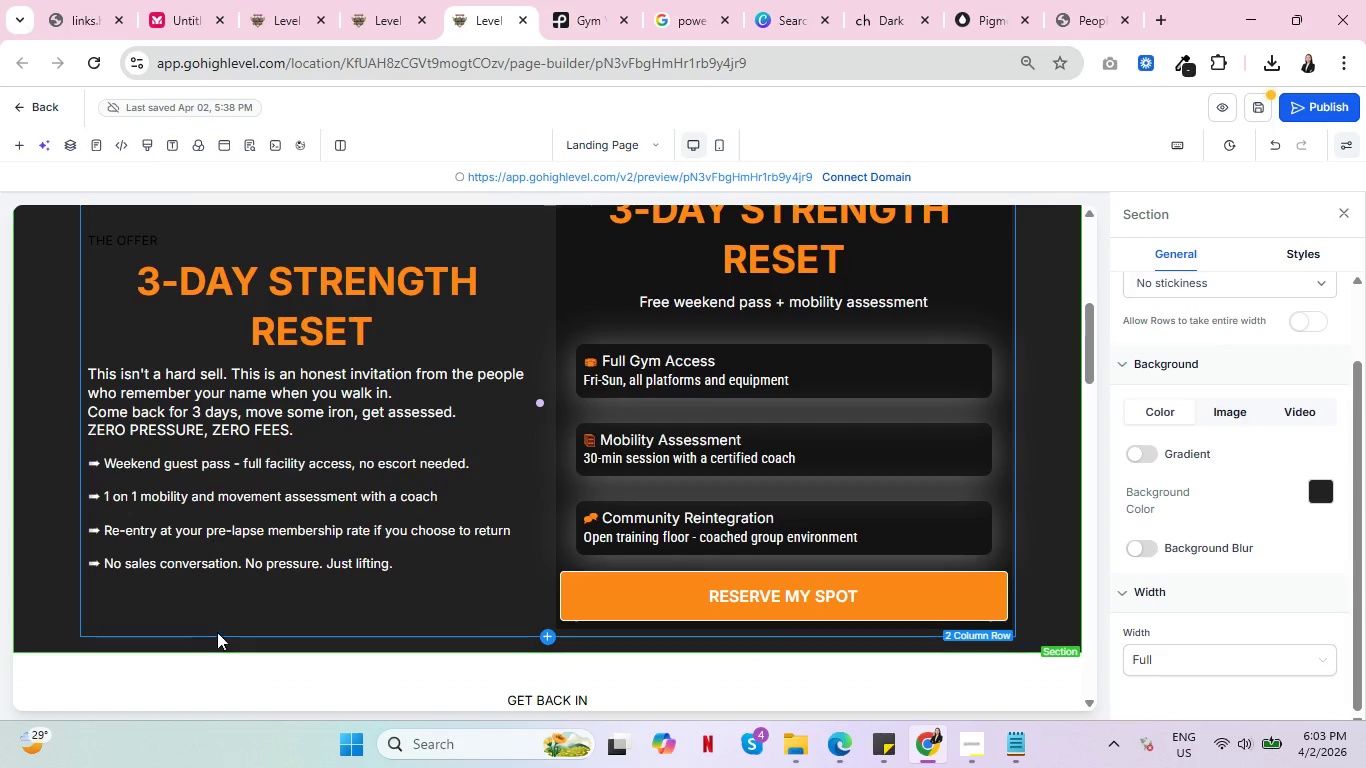 
wait(6.15)
 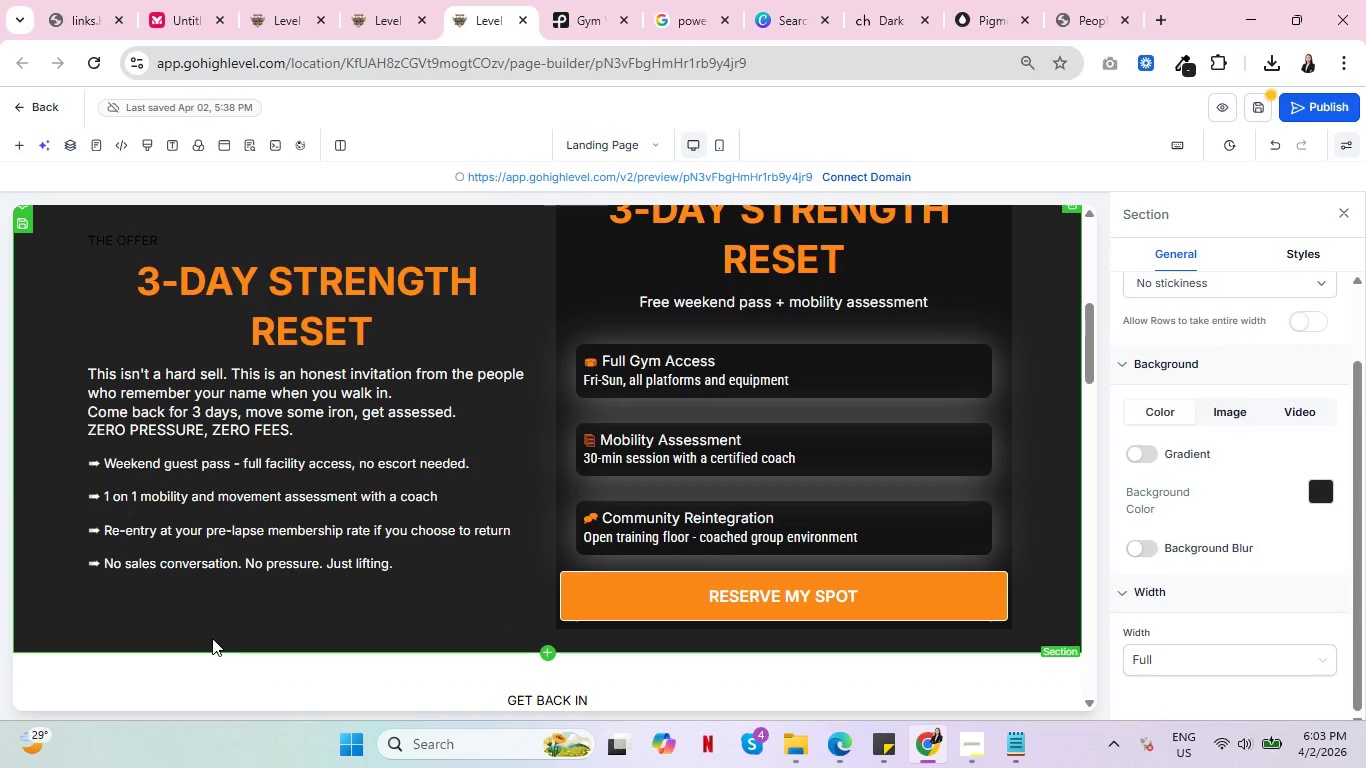 
scroll: coordinate [287, 560], scroll_direction: down, amount: 4.0
 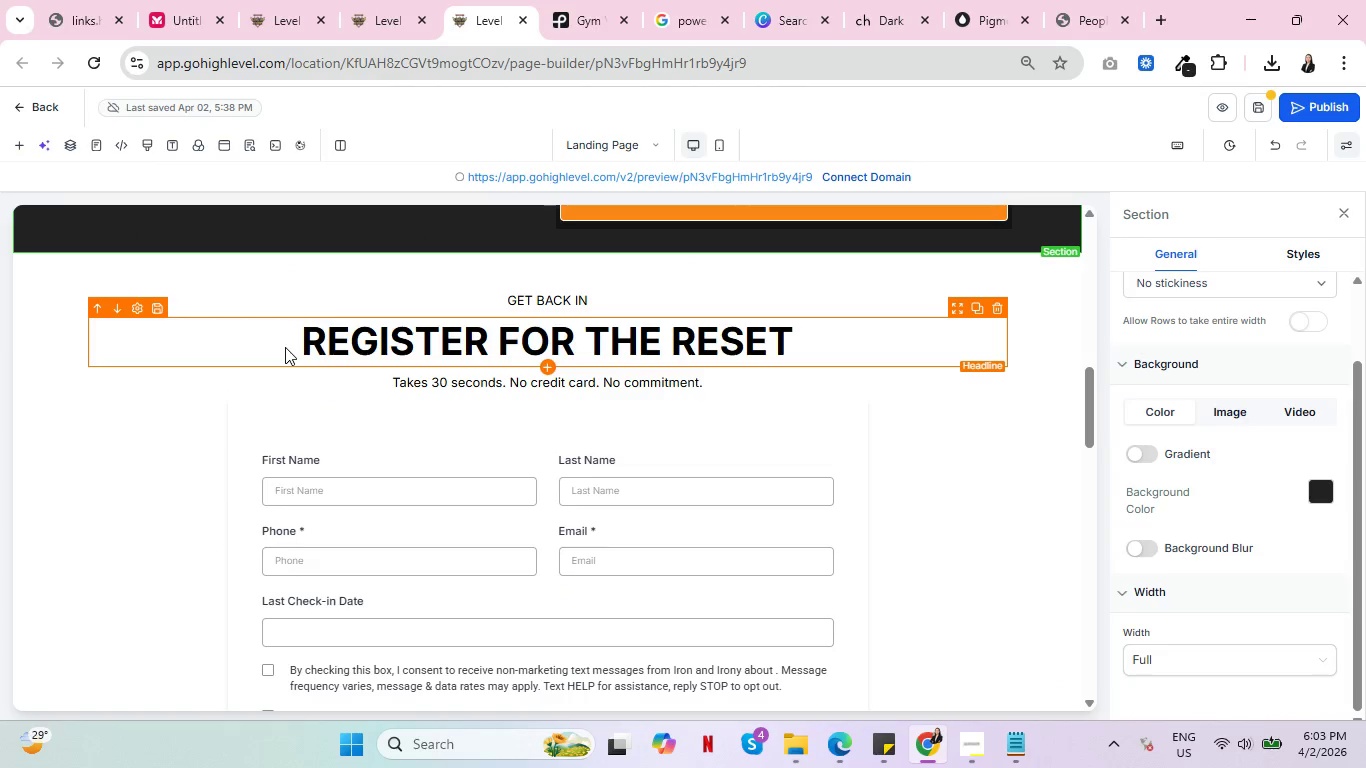 
key(Control+ControlLeft)
 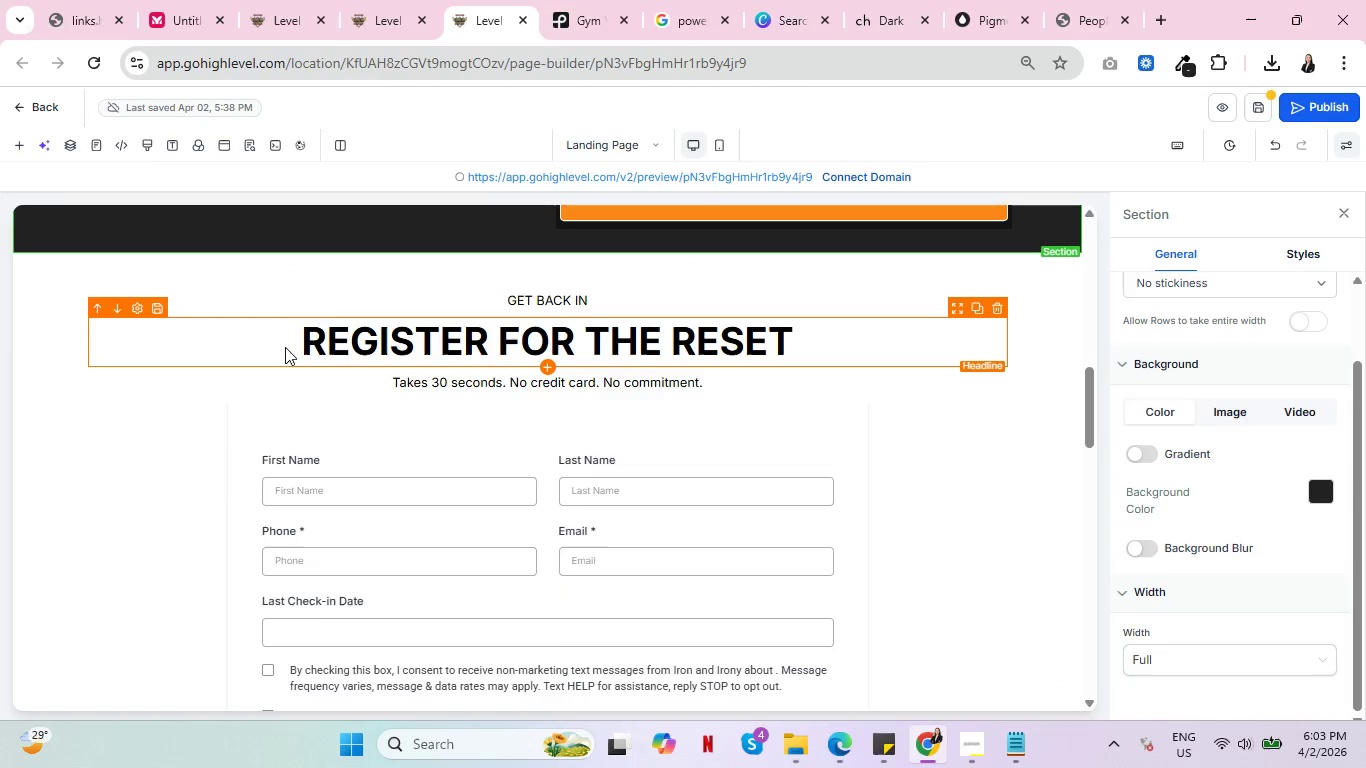 
key(Control+ControlLeft)
 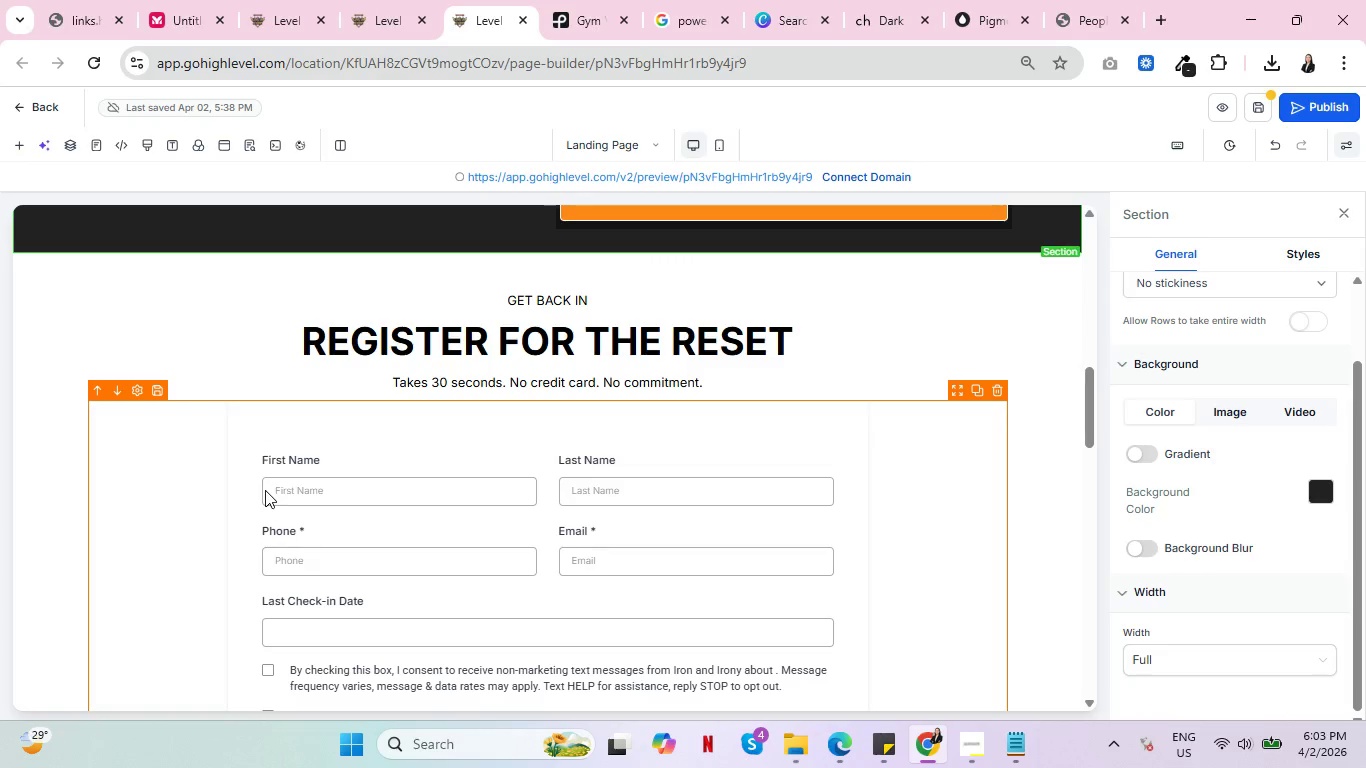 
key(Control+ControlLeft)
 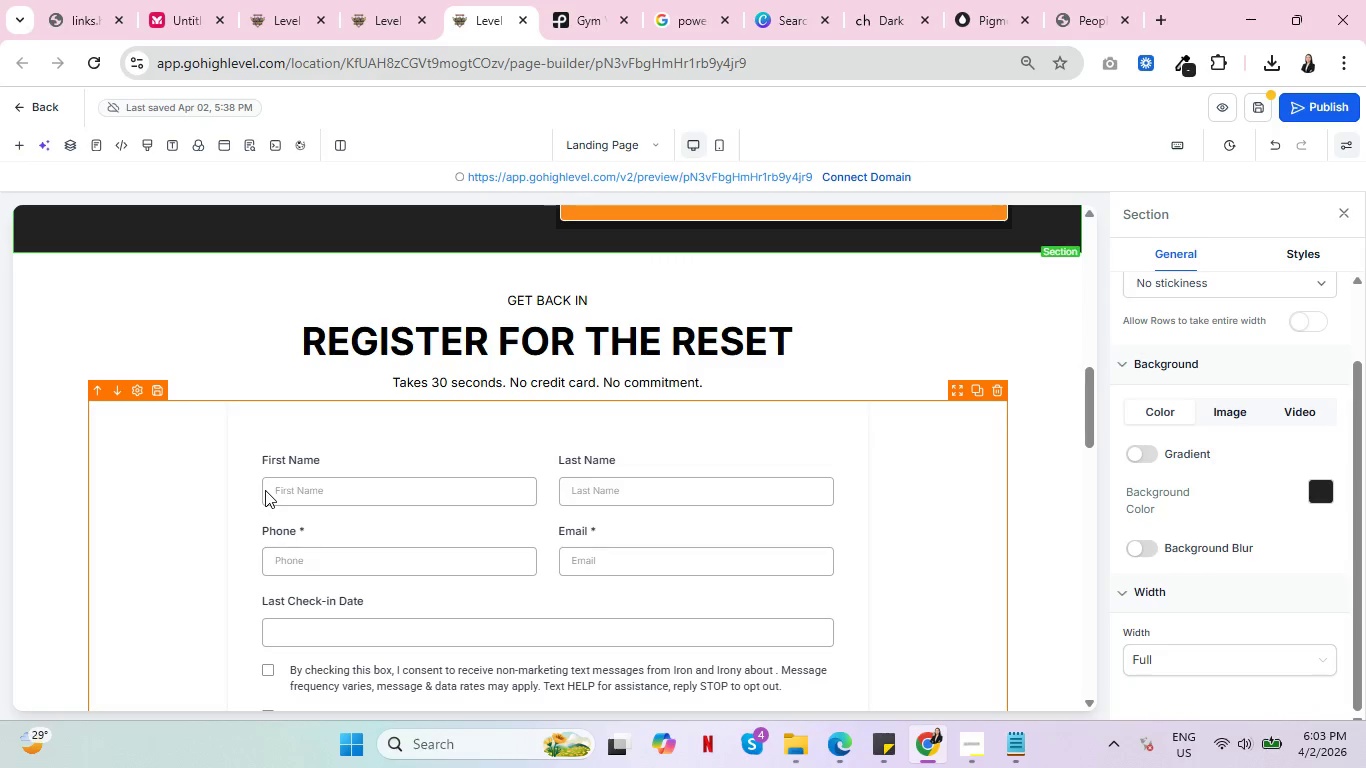 
key(Control+ControlLeft)
 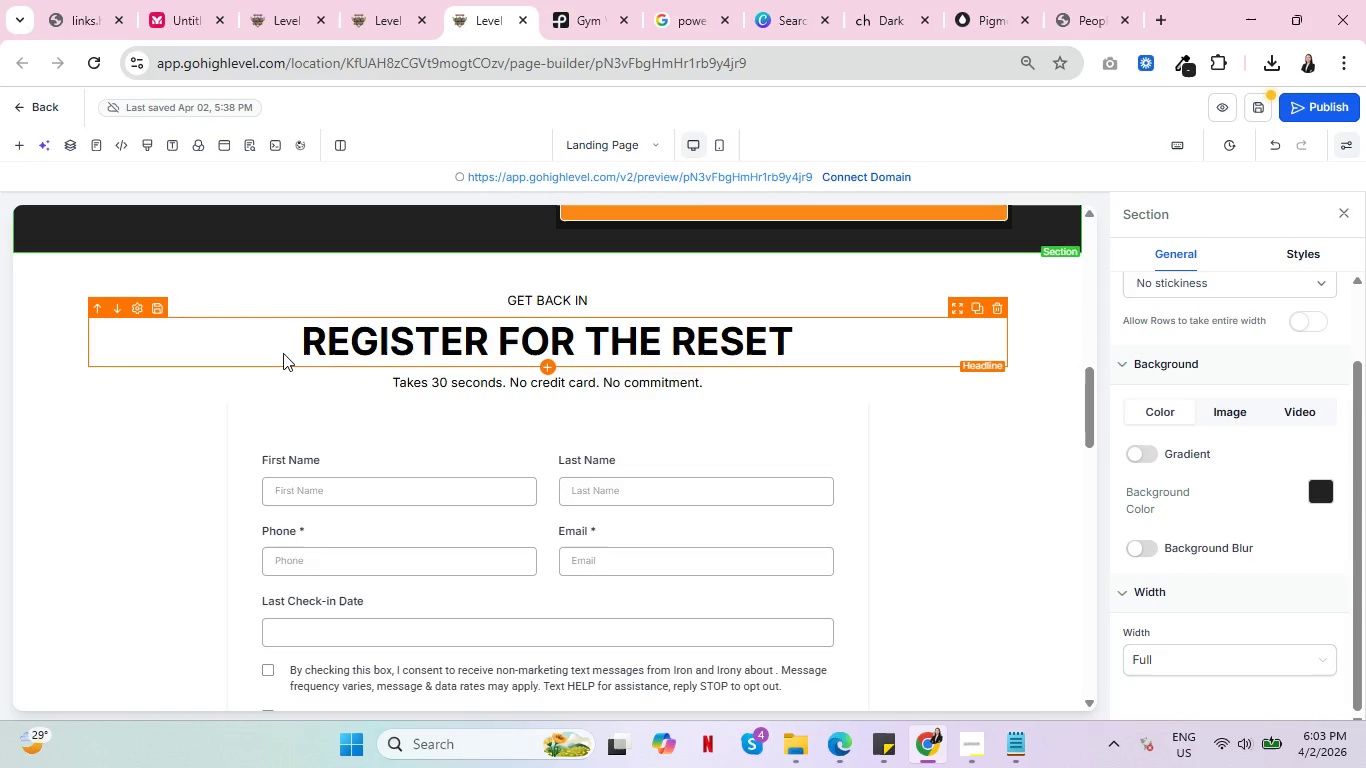 
key(Control+ControlLeft)
 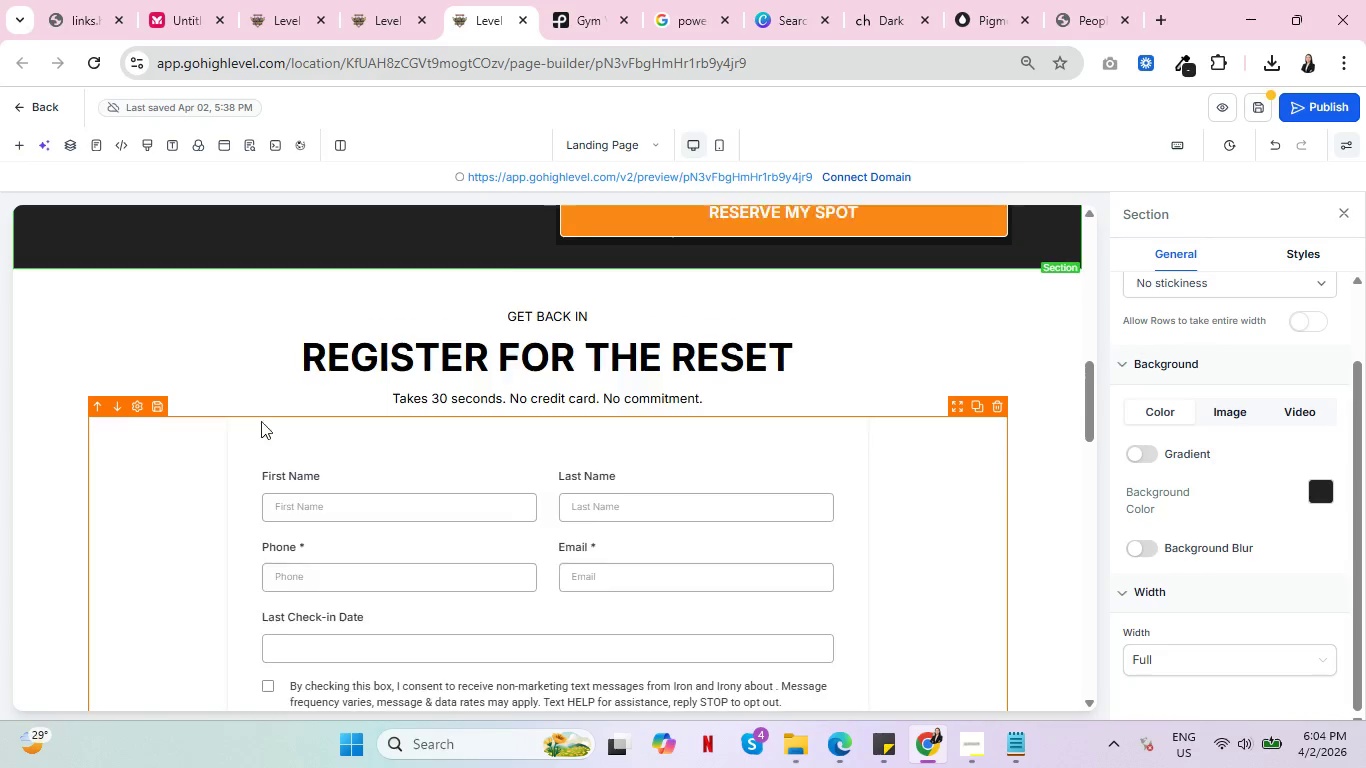 
scroll: coordinate [275, 434], scroll_direction: up, amount: 6.0
 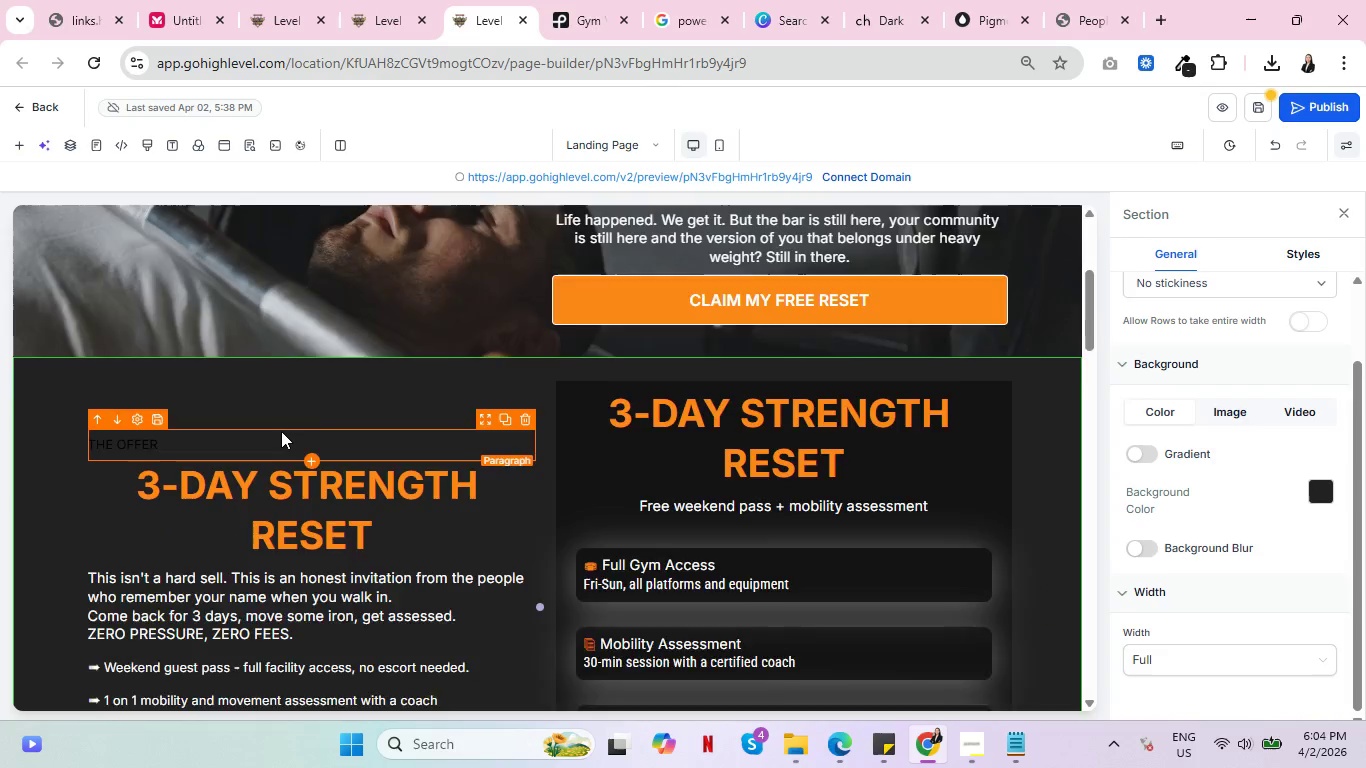 
scroll: coordinate [281, 431], scroll_direction: down, amount: 7.0
 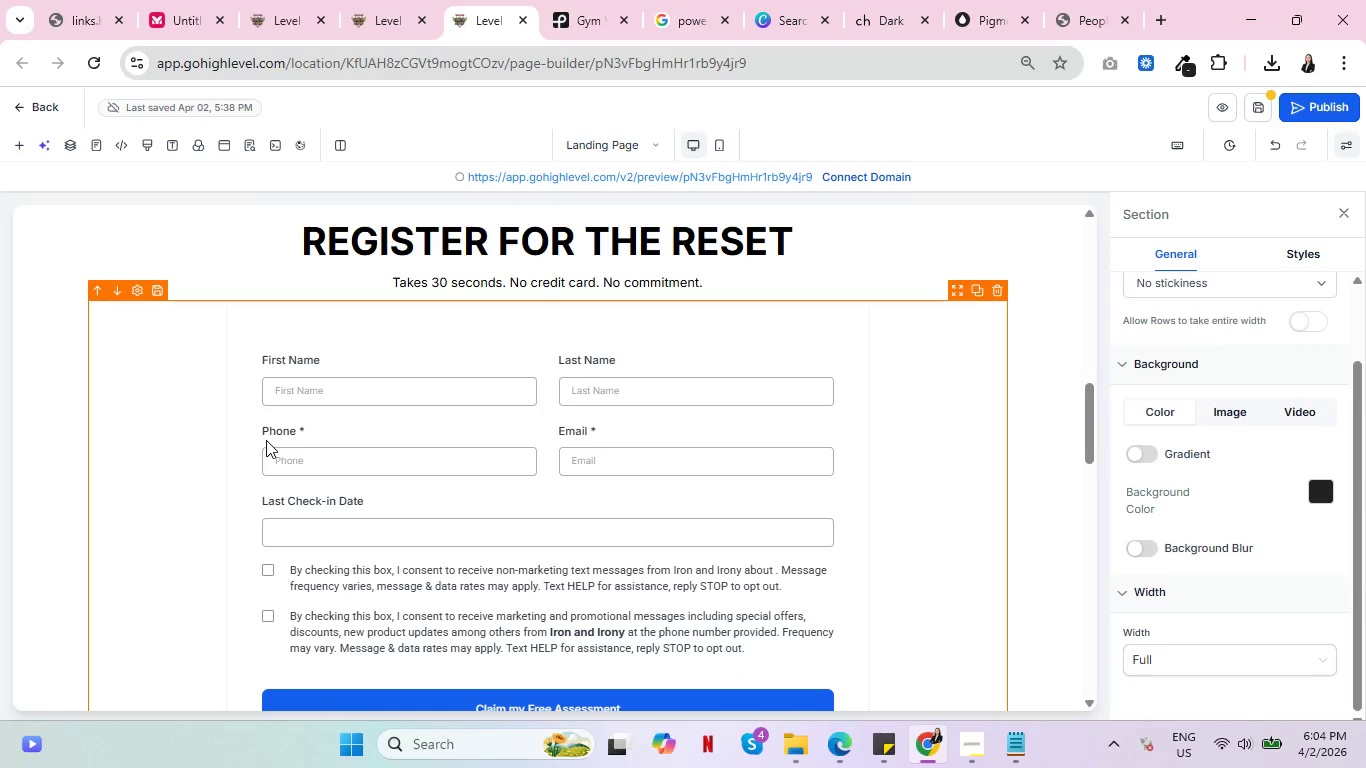 
key(Control+ControlLeft)
 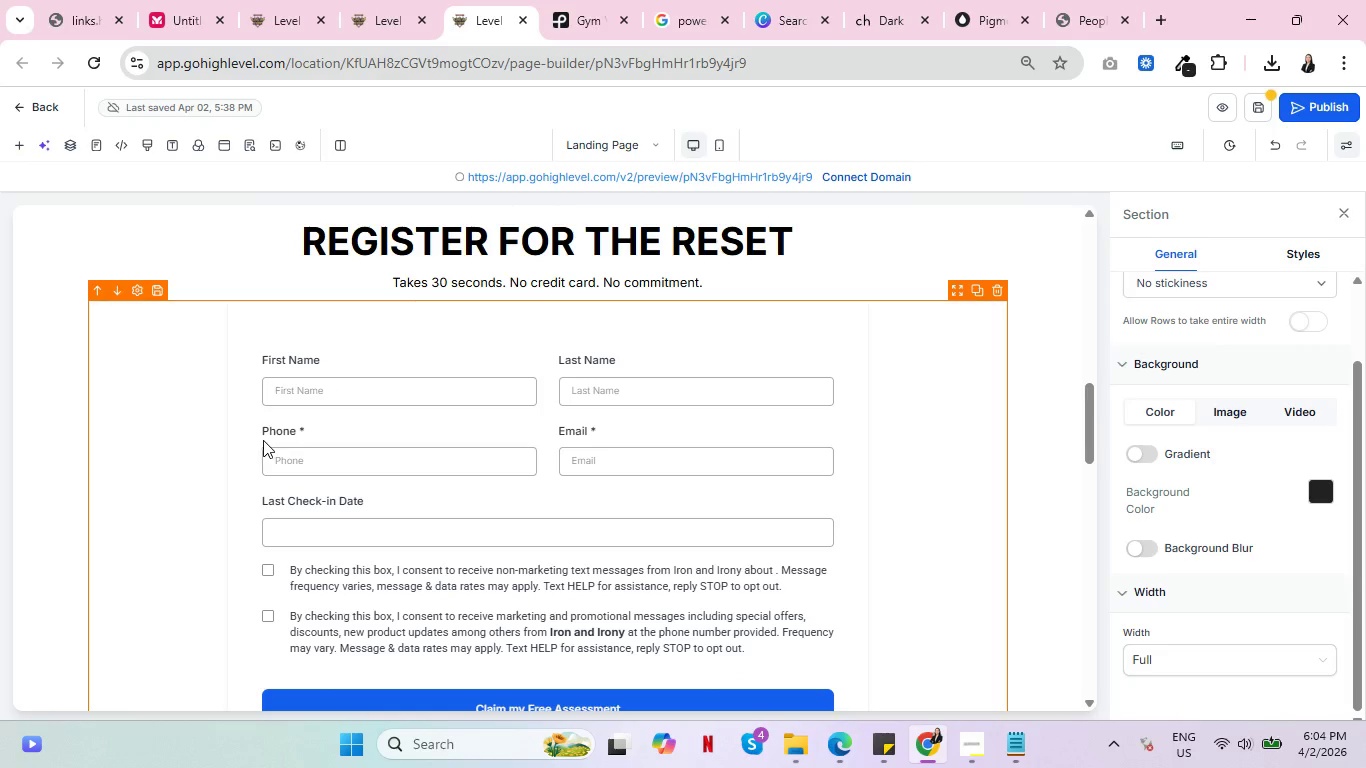 
scroll: coordinate [261, 433], scroll_direction: up, amount: 2.0
 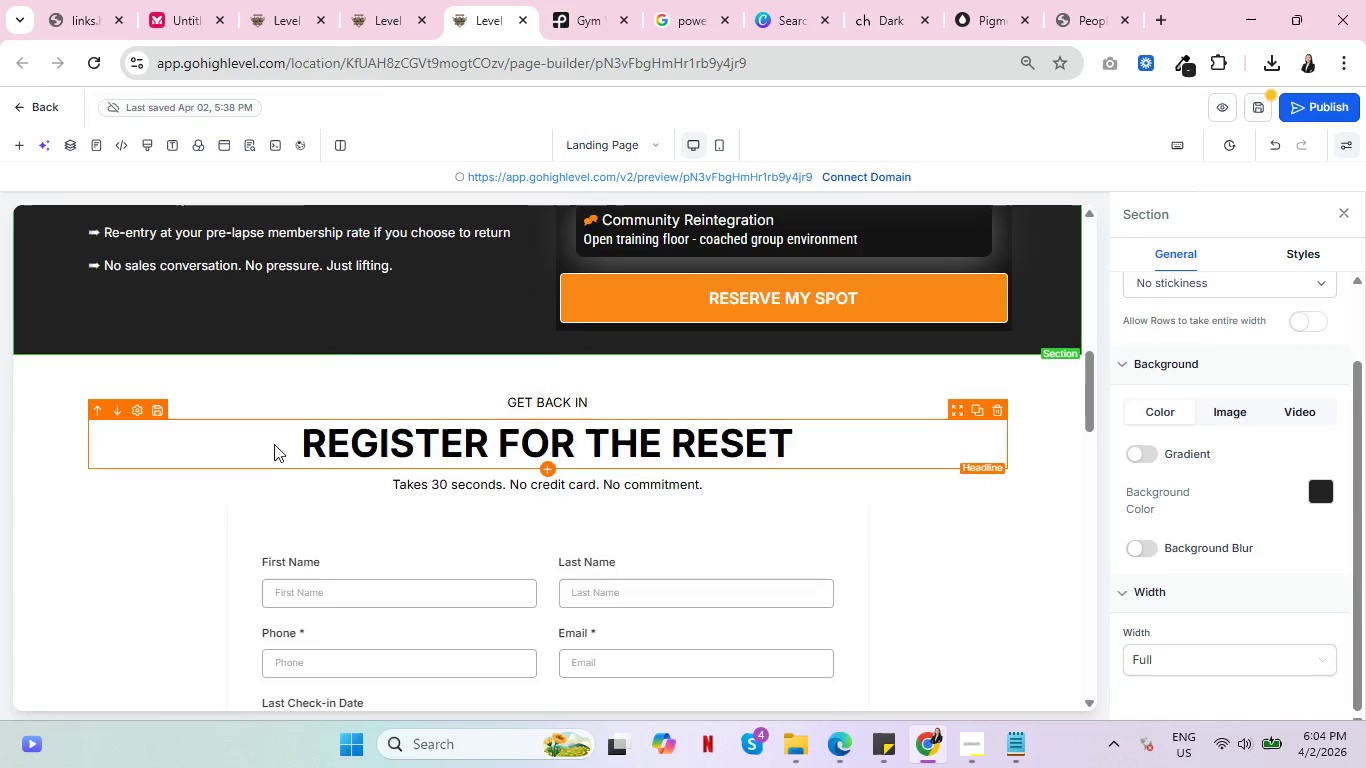 
scroll: coordinate [274, 443], scroll_direction: down, amount: 6.0
 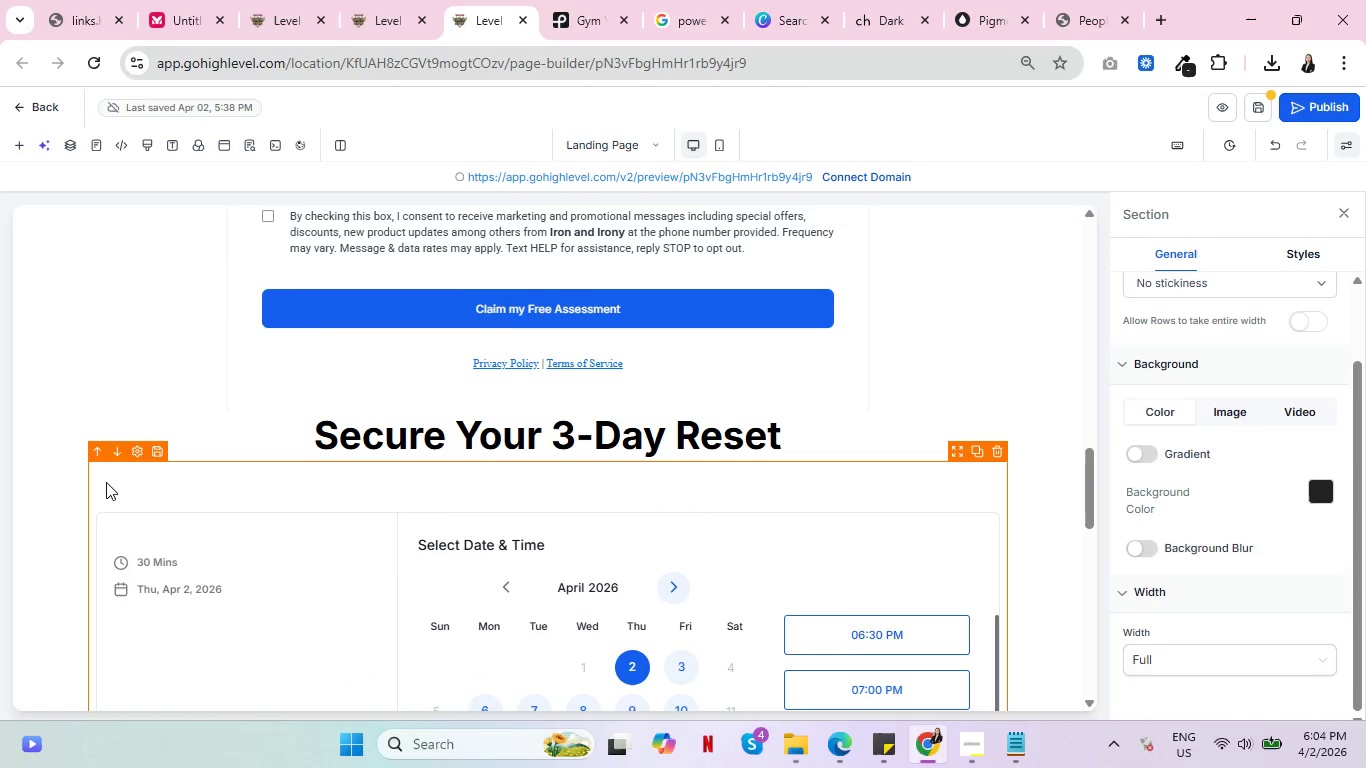 
scroll: coordinate [150, 462], scroll_direction: up, amount: 17.0
 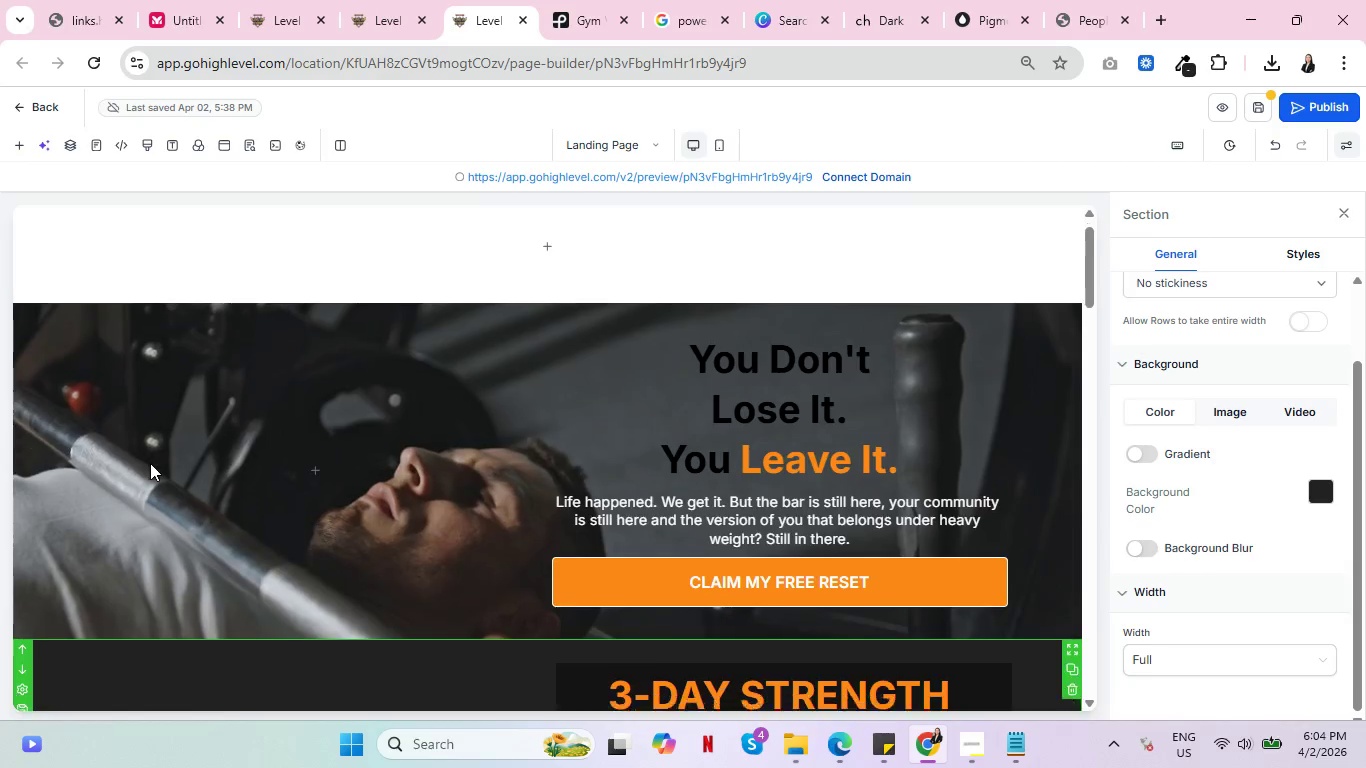 
scroll: coordinate [153, 465], scroll_direction: down, amount: 22.0
 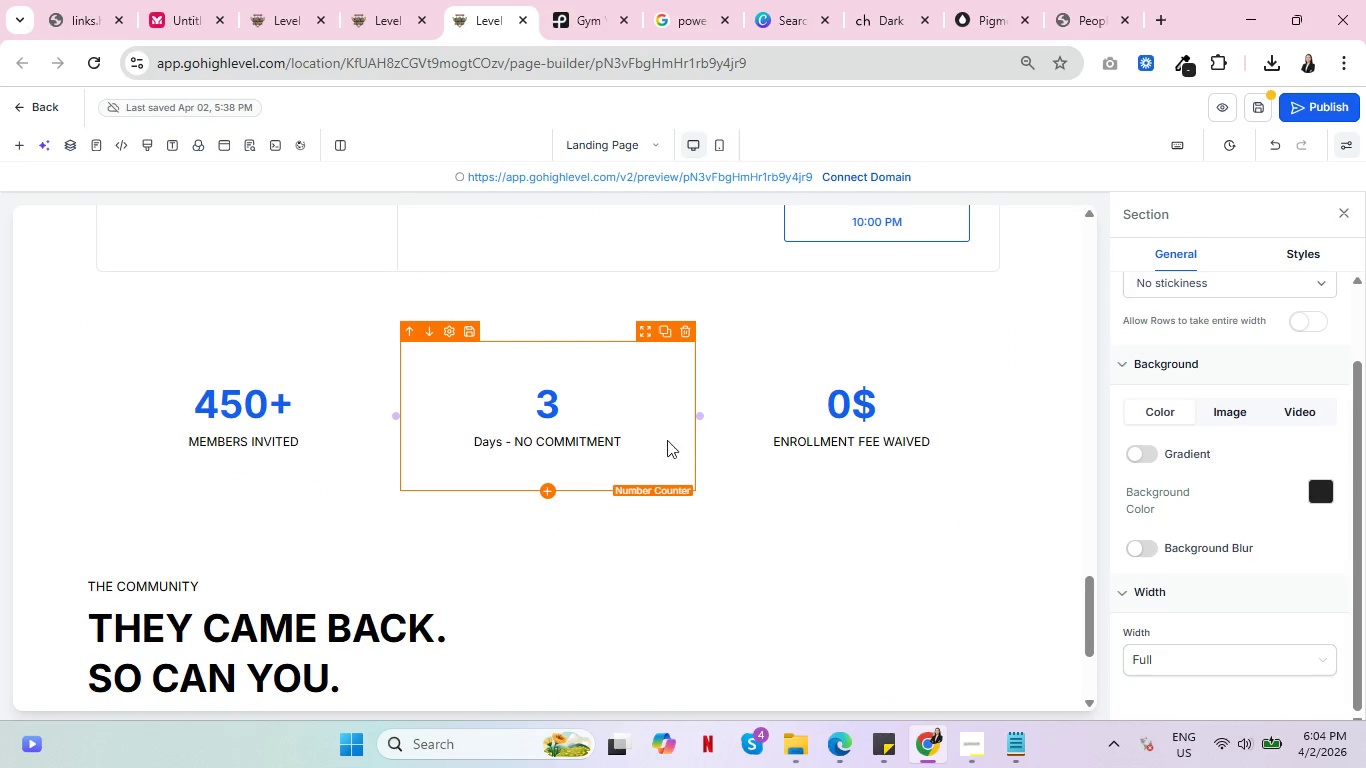 
scroll: coordinate [418, 492], scroll_direction: up, amount: 20.0
 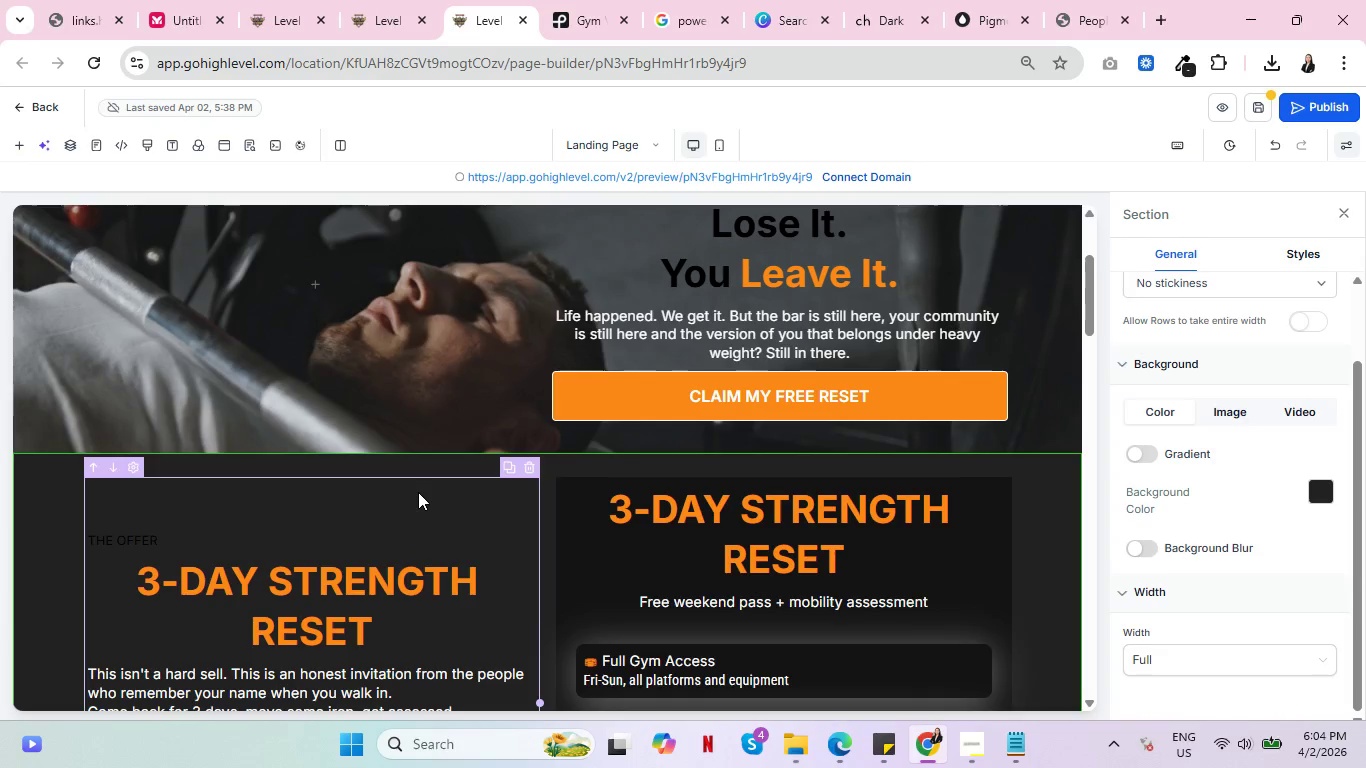 
scroll: coordinate [213, 570], scroll_direction: down, amount: 18.0
 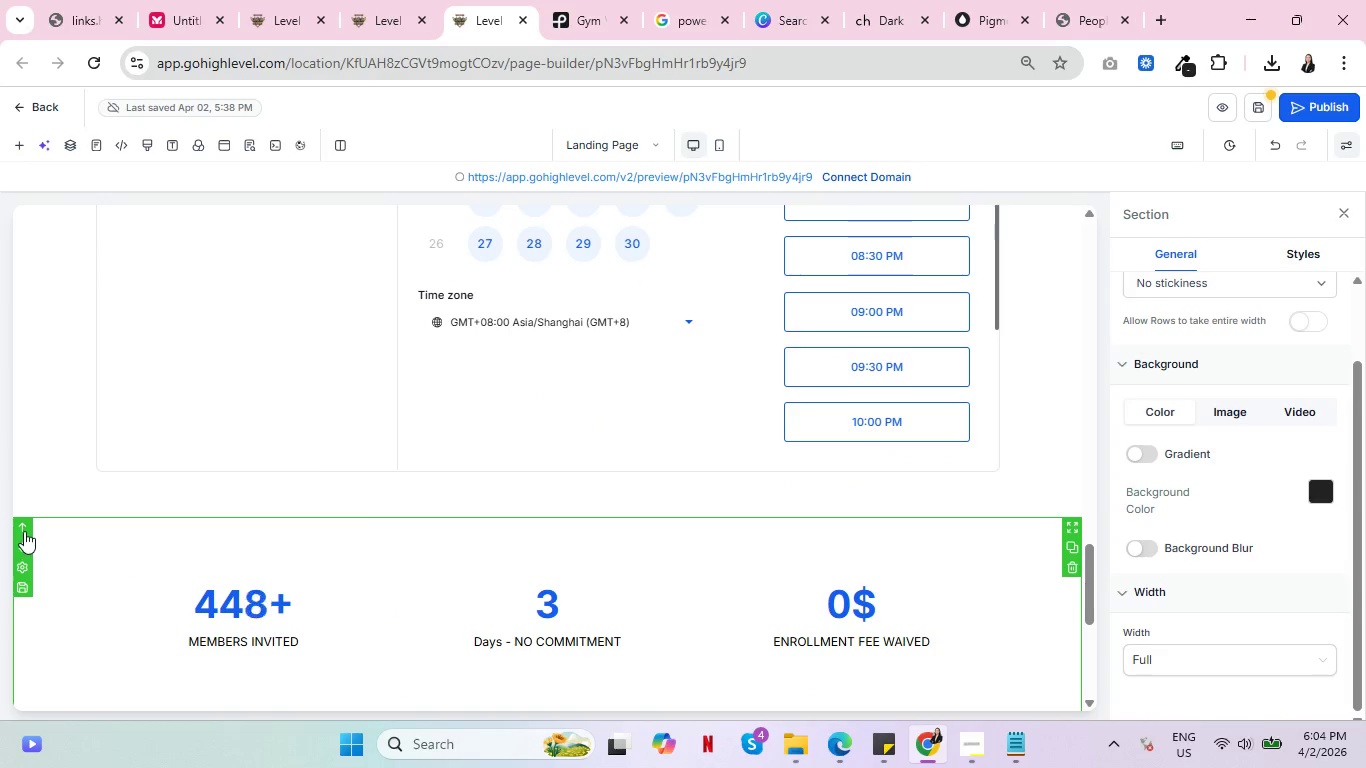 
left_click([22, 526])
 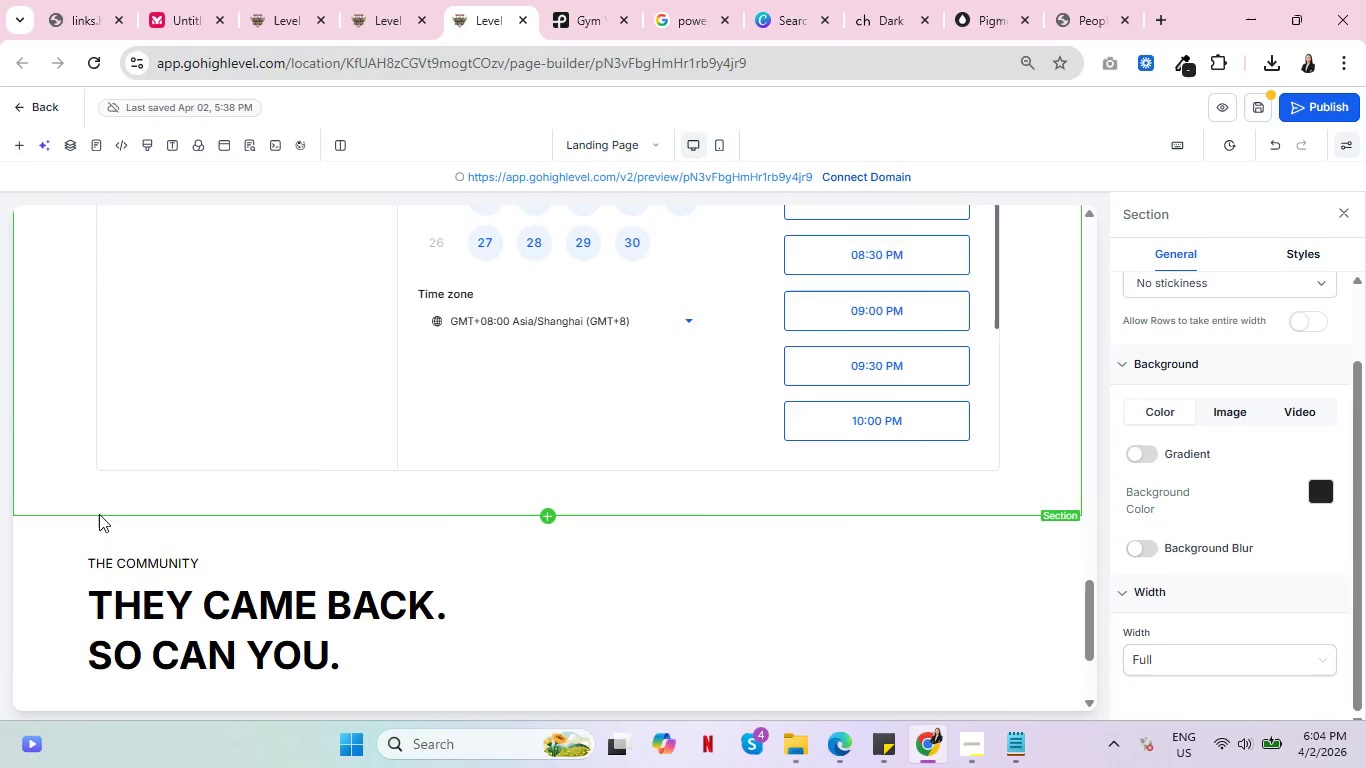 
scroll: coordinate [144, 513], scroll_direction: up, amount: 23.0
 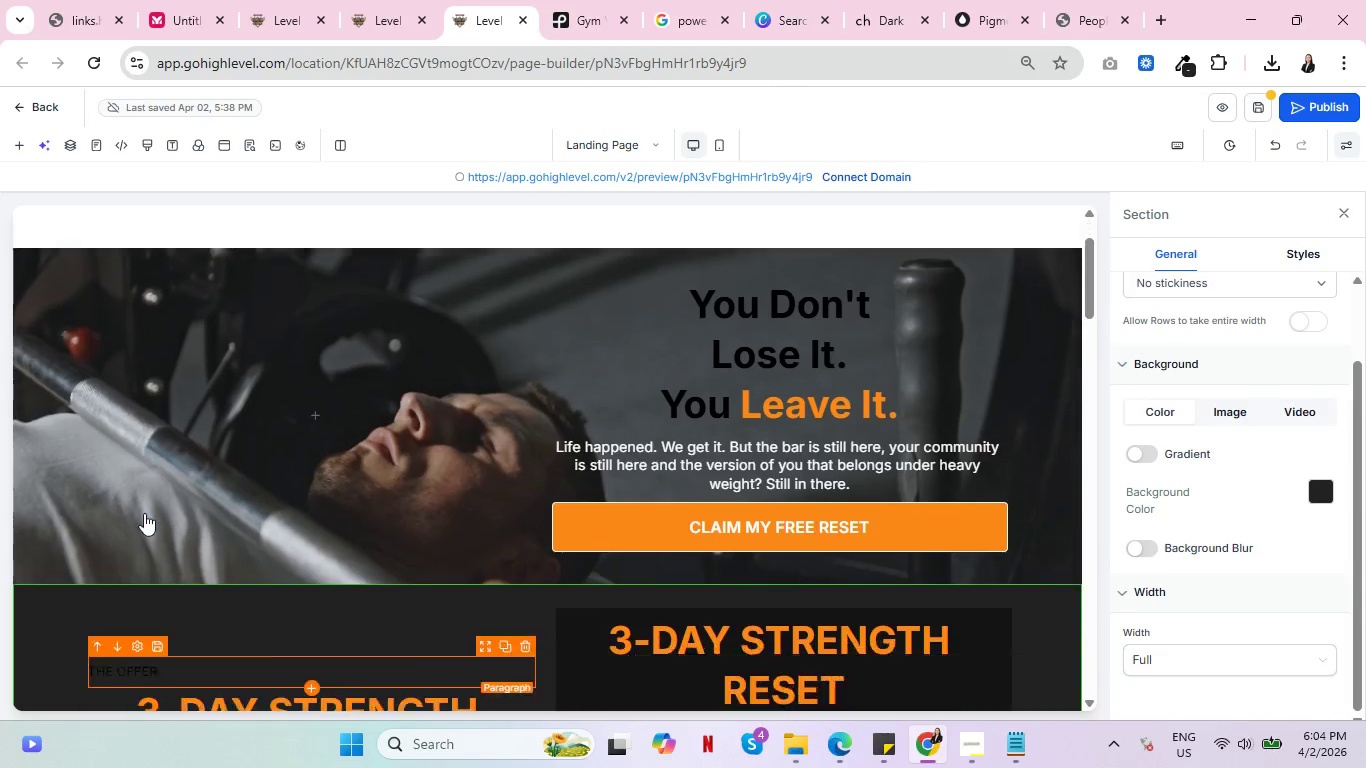 
scroll: coordinate [144, 513], scroll_direction: down, amount: 3.0
 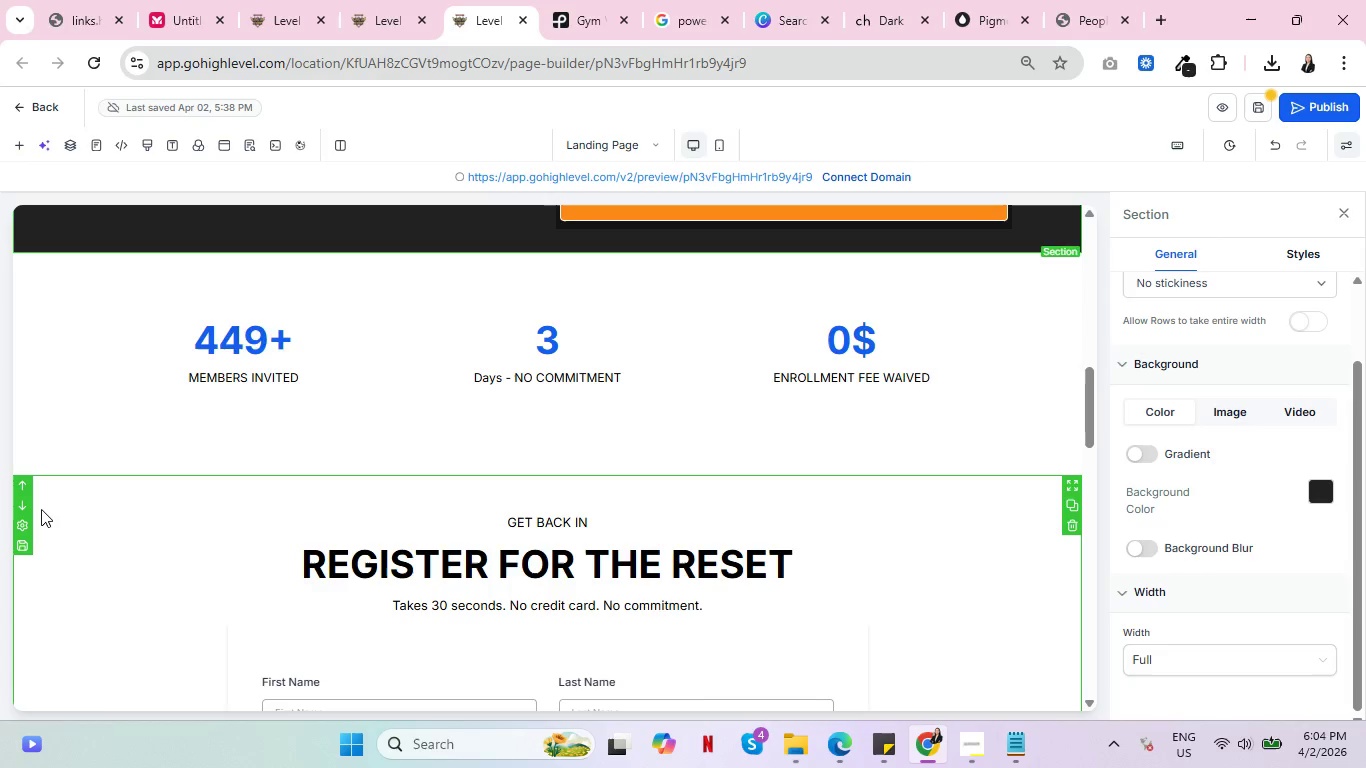 
left_click([41, 508])
 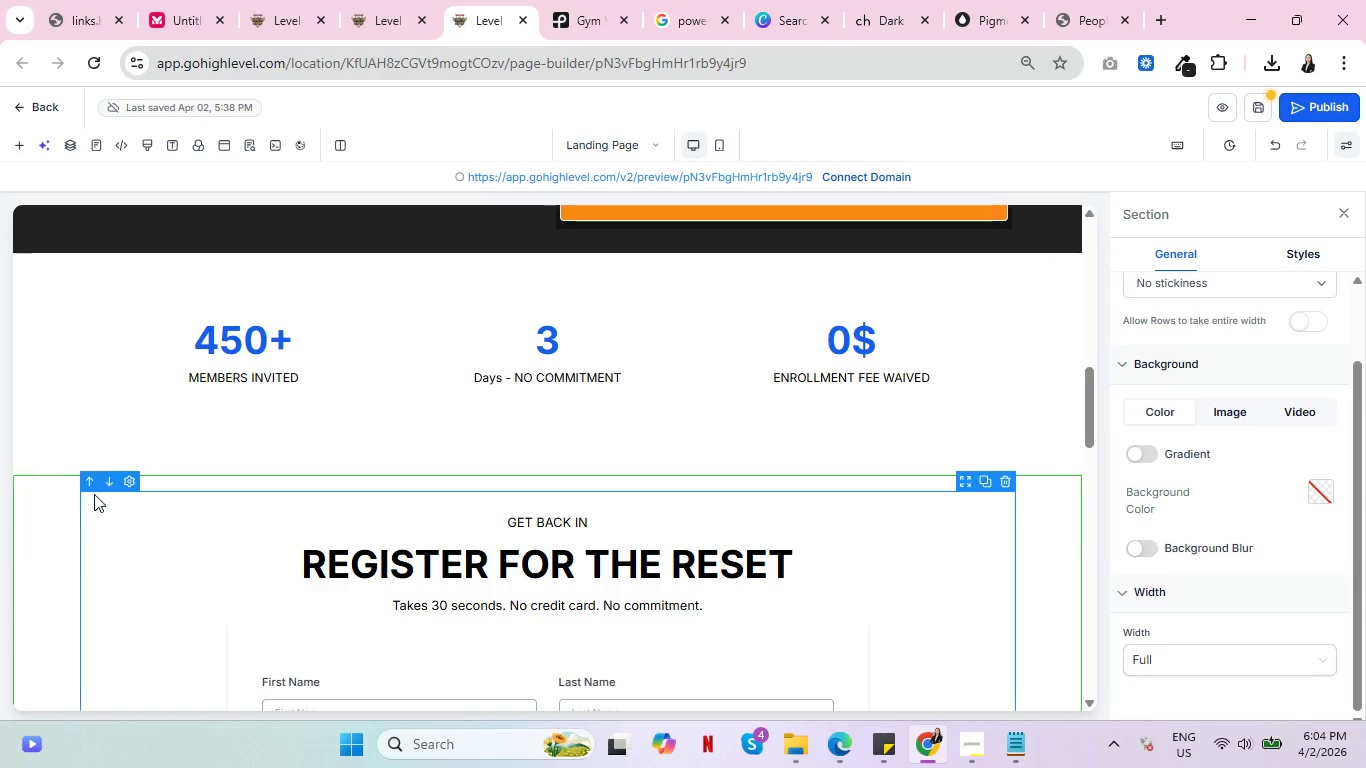 
scroll: coordinate [137, 484], scroll_direction: down, amount: 3.0
 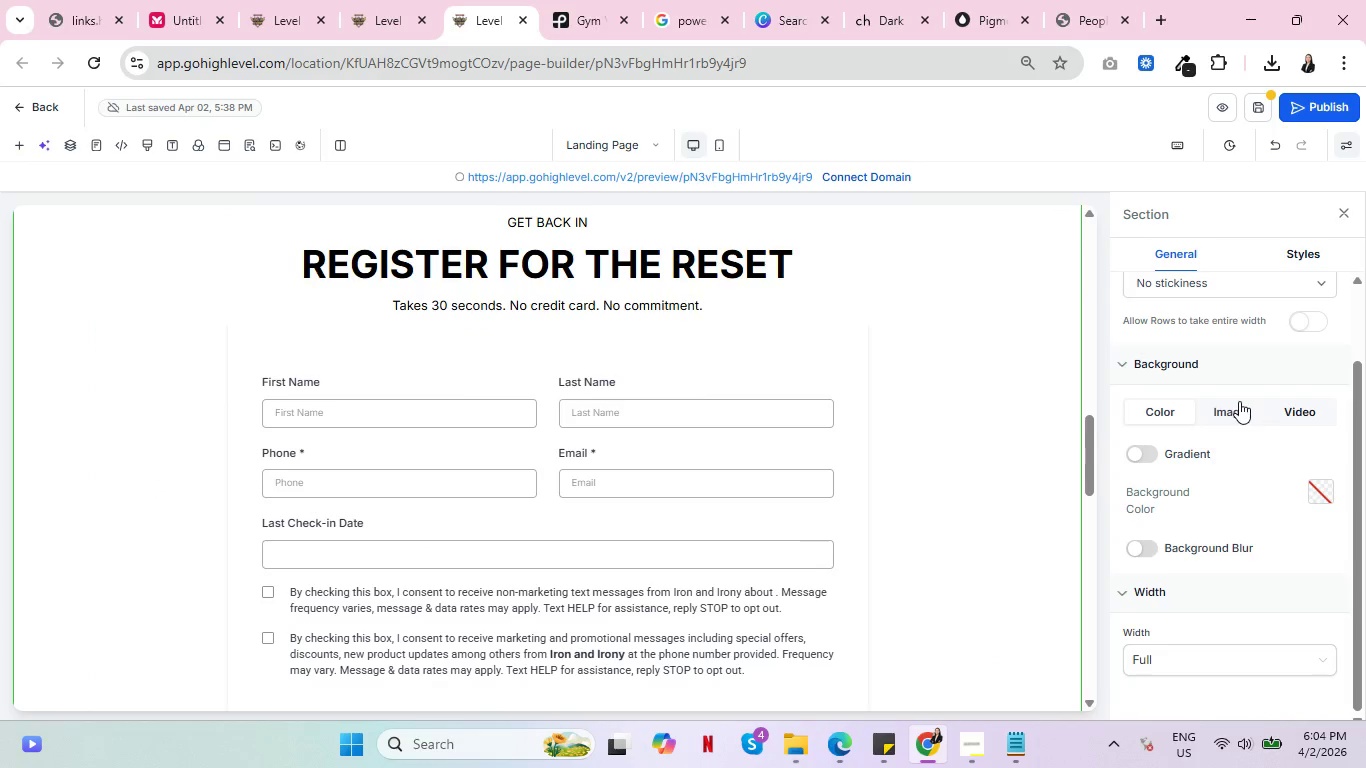 
scroll: coordinate [1015, 416], scroll_direction: up, amount: 10.0
 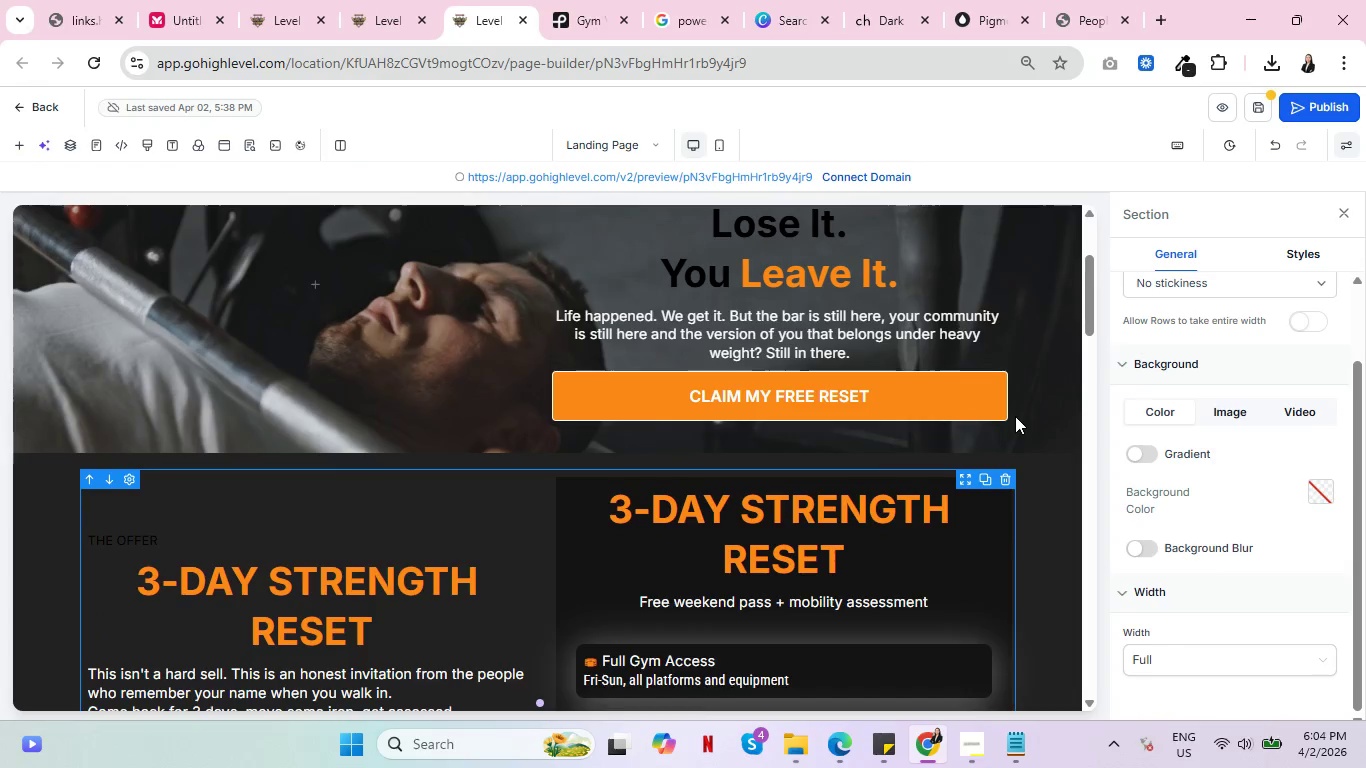 
scroll: coordinate [1015, 416], scroll_direction: down, amount: 9.0
 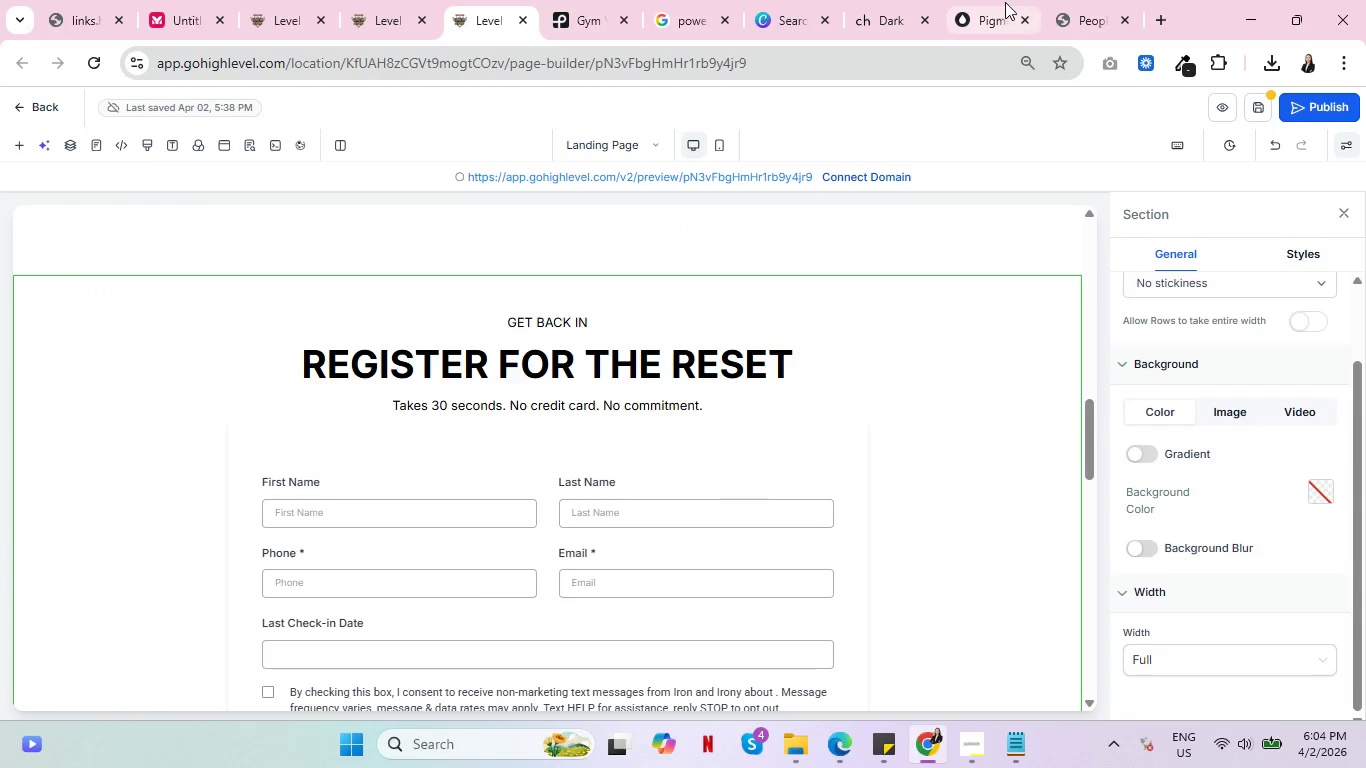 
left_click([1005, 2])
 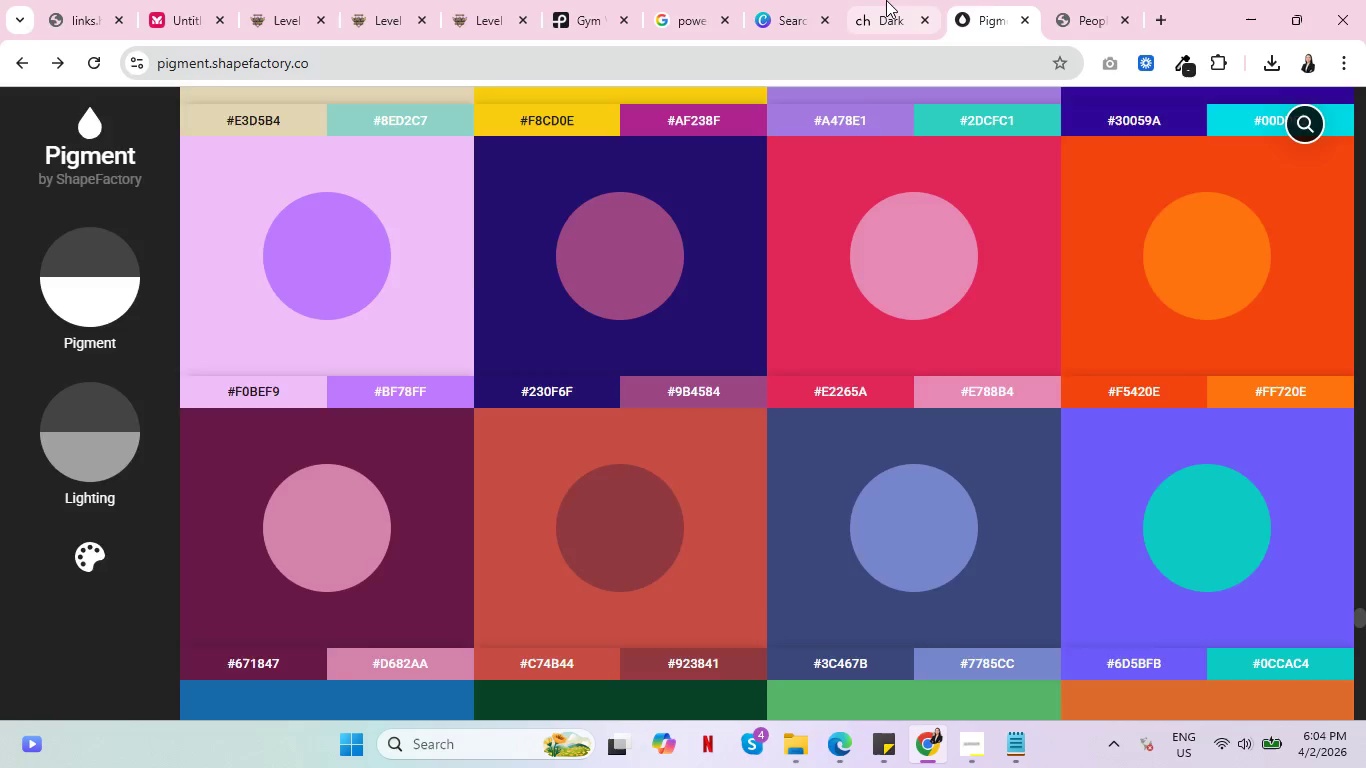 
left_click([886, 0])
 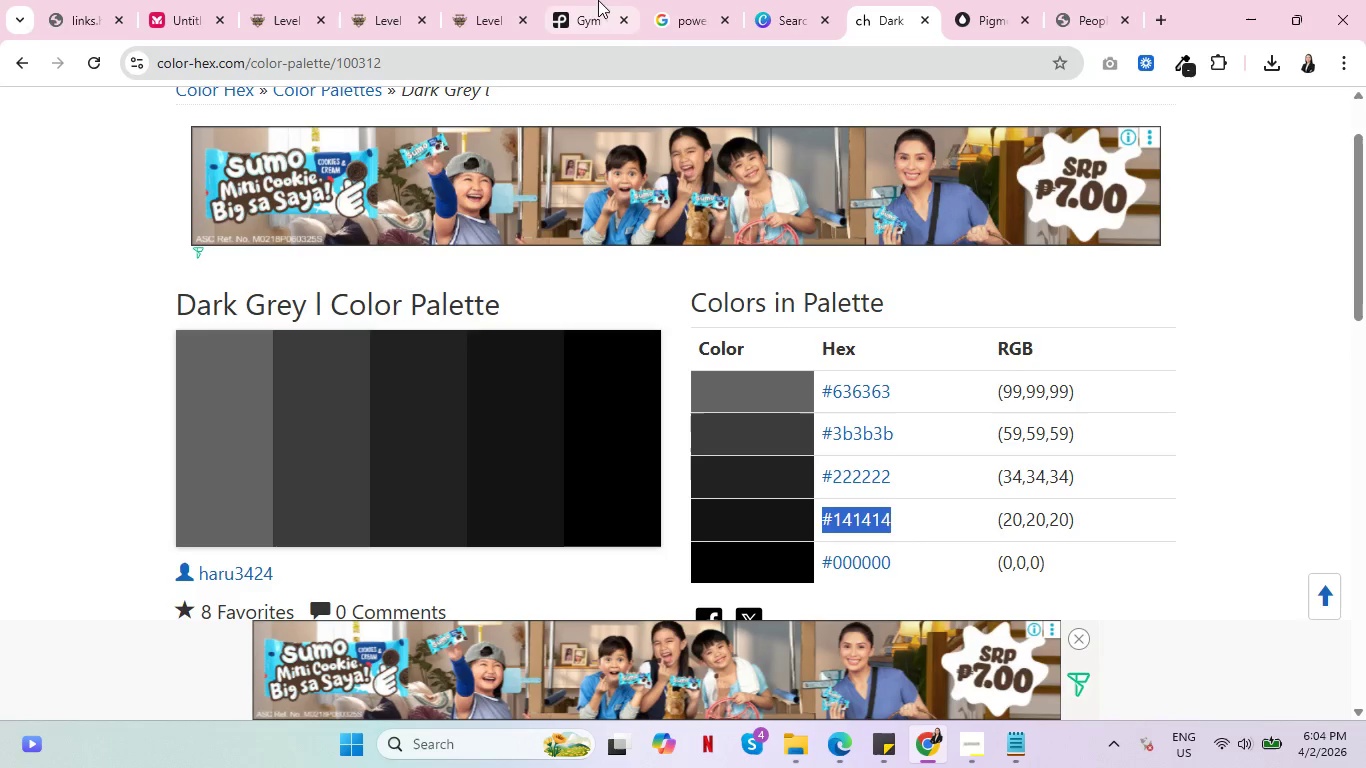 
left_click([584, 0])
 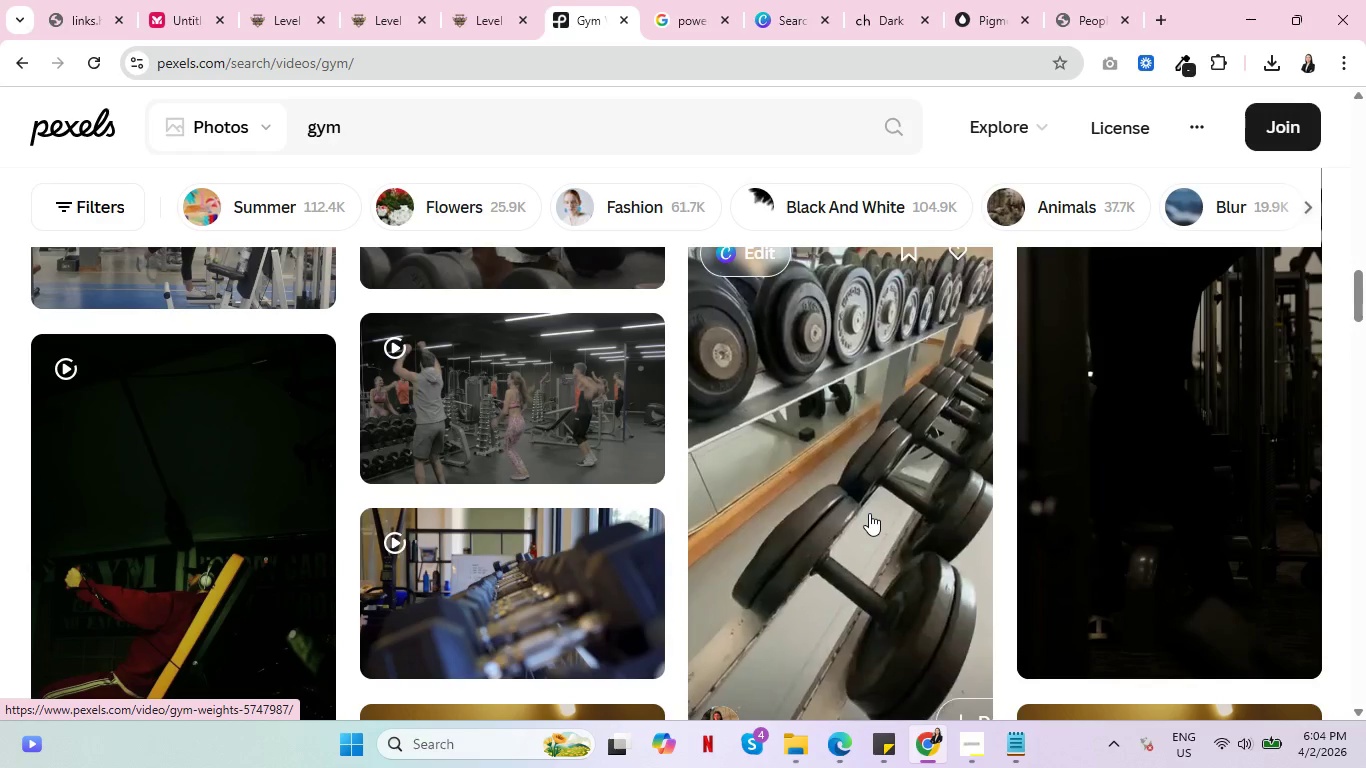 
scroll: coordinate [1182, 458], scroll_direction: down, amount: 16.0
 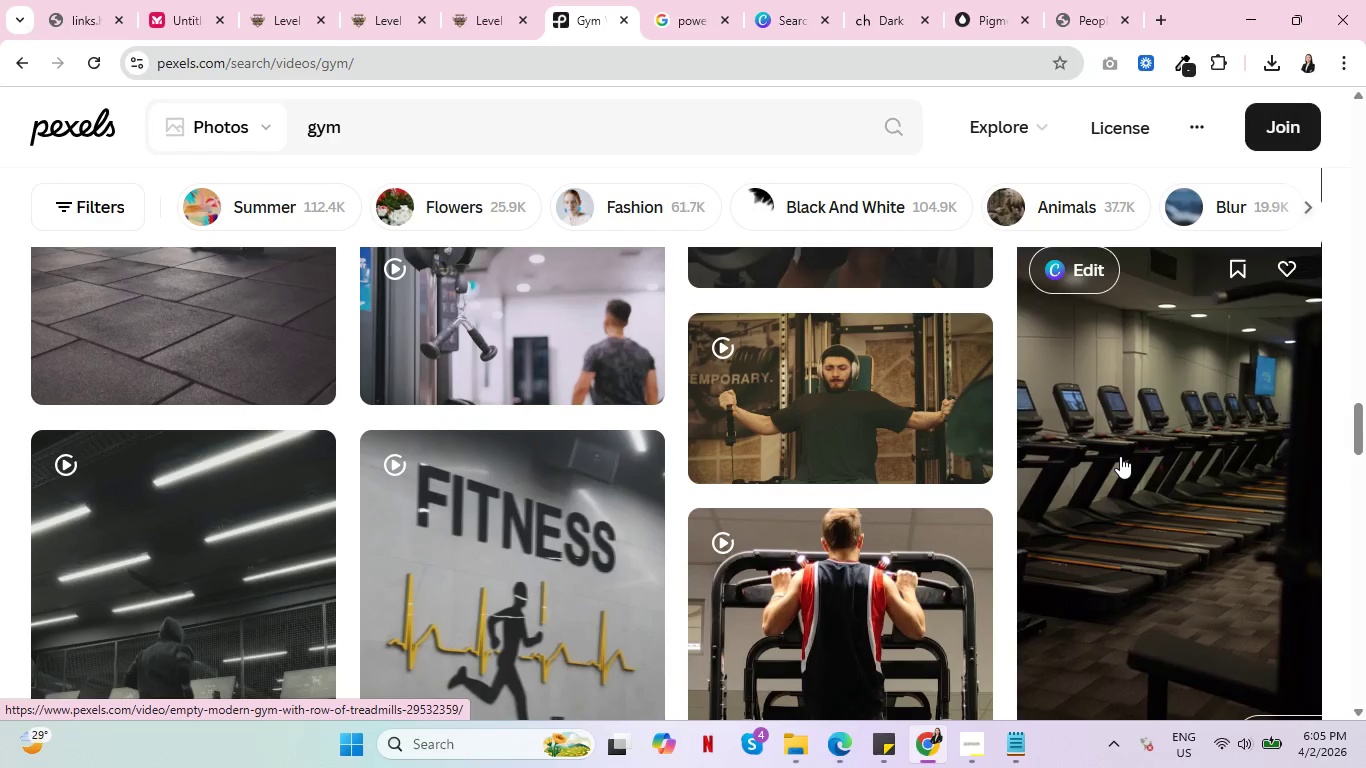 
scroll: coordinate [1120, 456], scroll_direction: up, amount: 1.0
 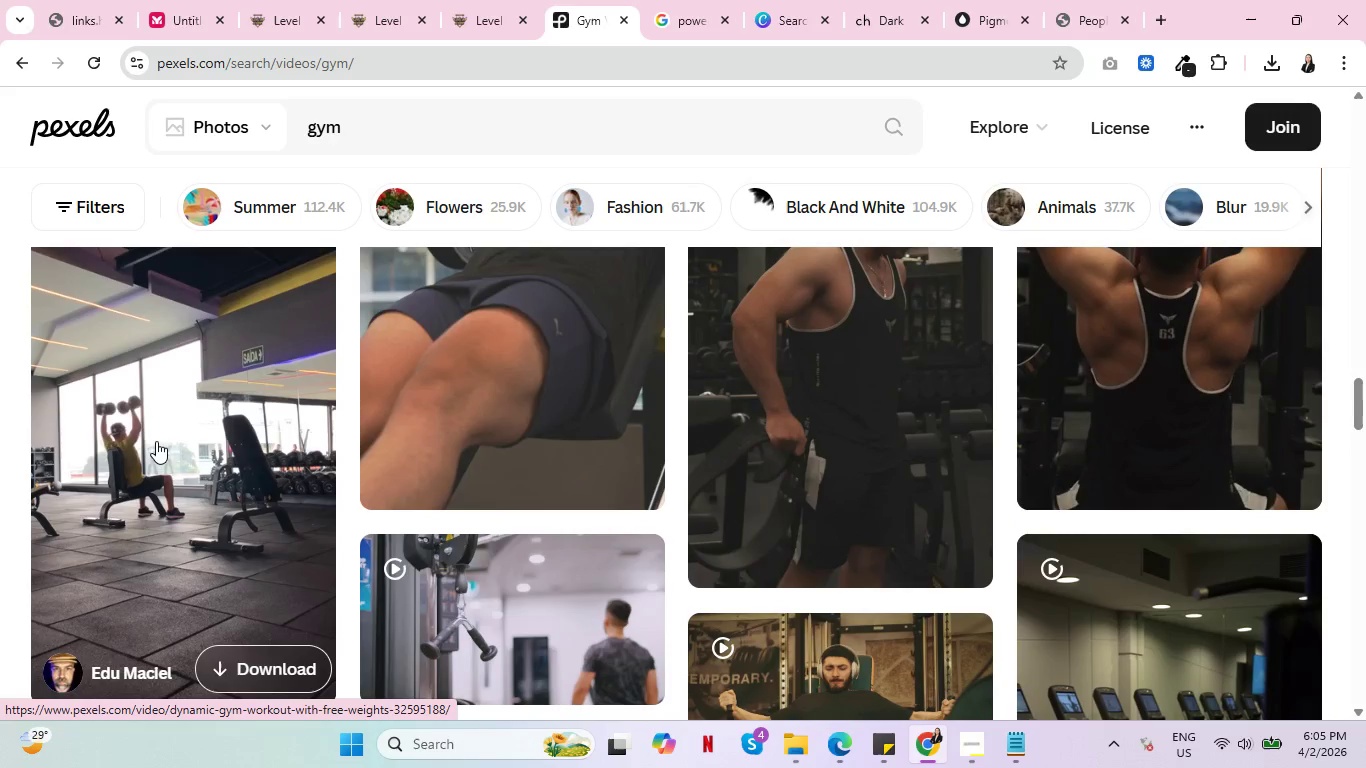 
scroll: coordinate [871, 473], scroll_direction: down, amount: 11.0
 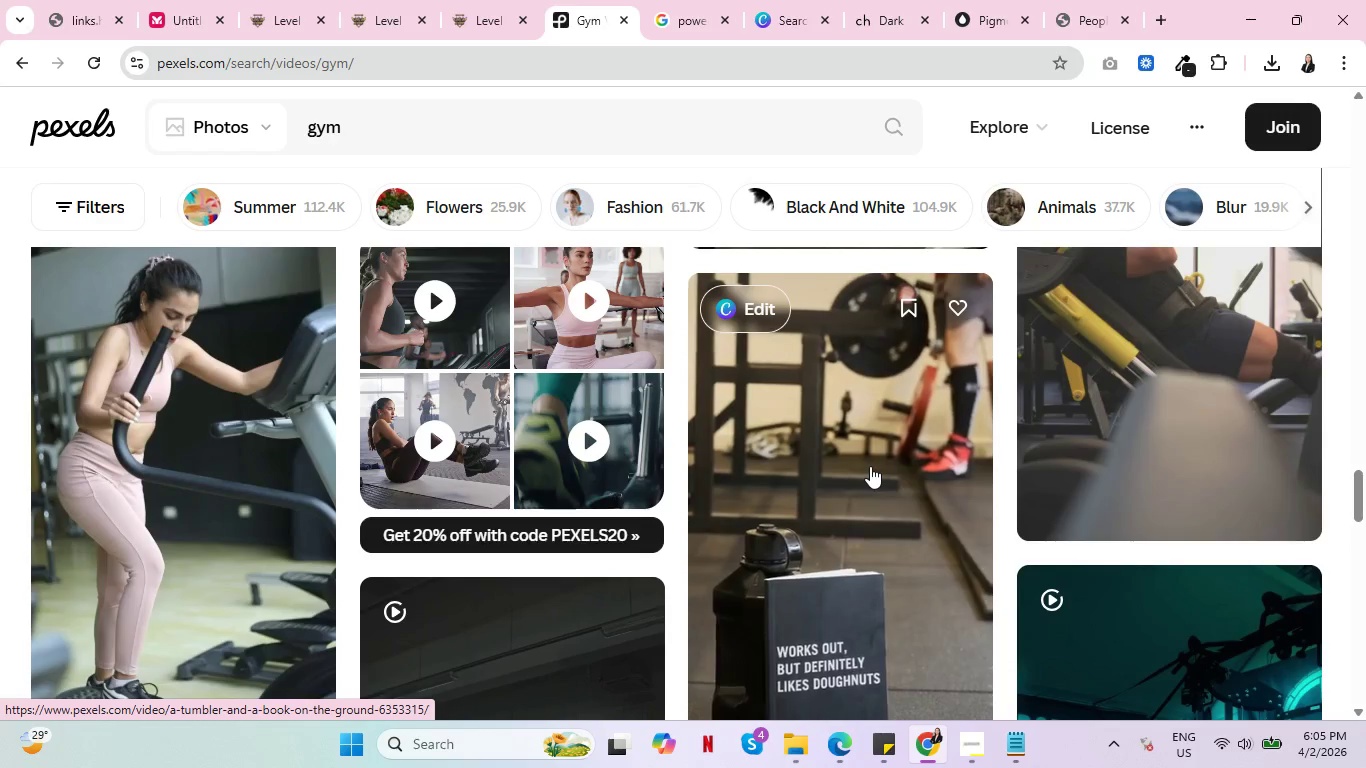 
scroll: coordinate [1160, 408], scroll_direction: up, amount: 1.0
 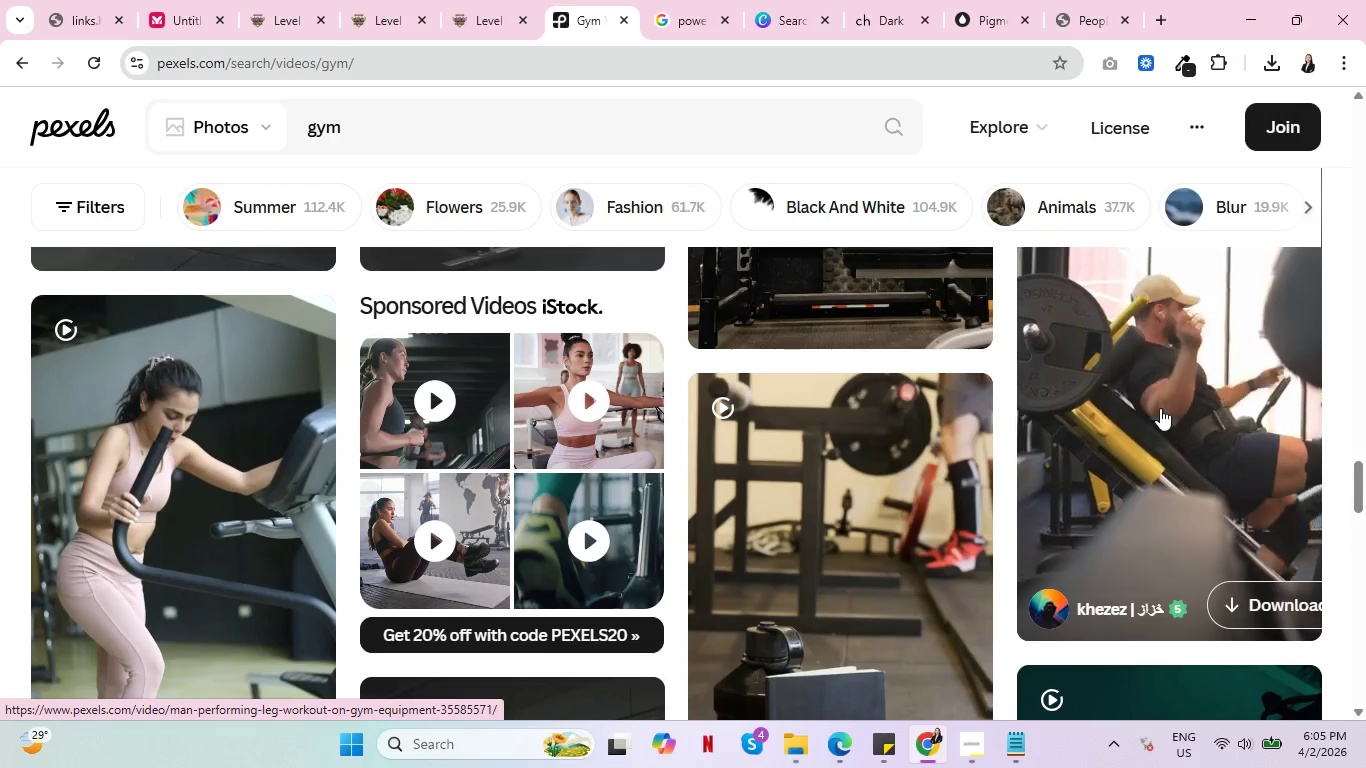 
scroll: coordinate [1160, 407], scroll_direction: down, amount: 6.0
 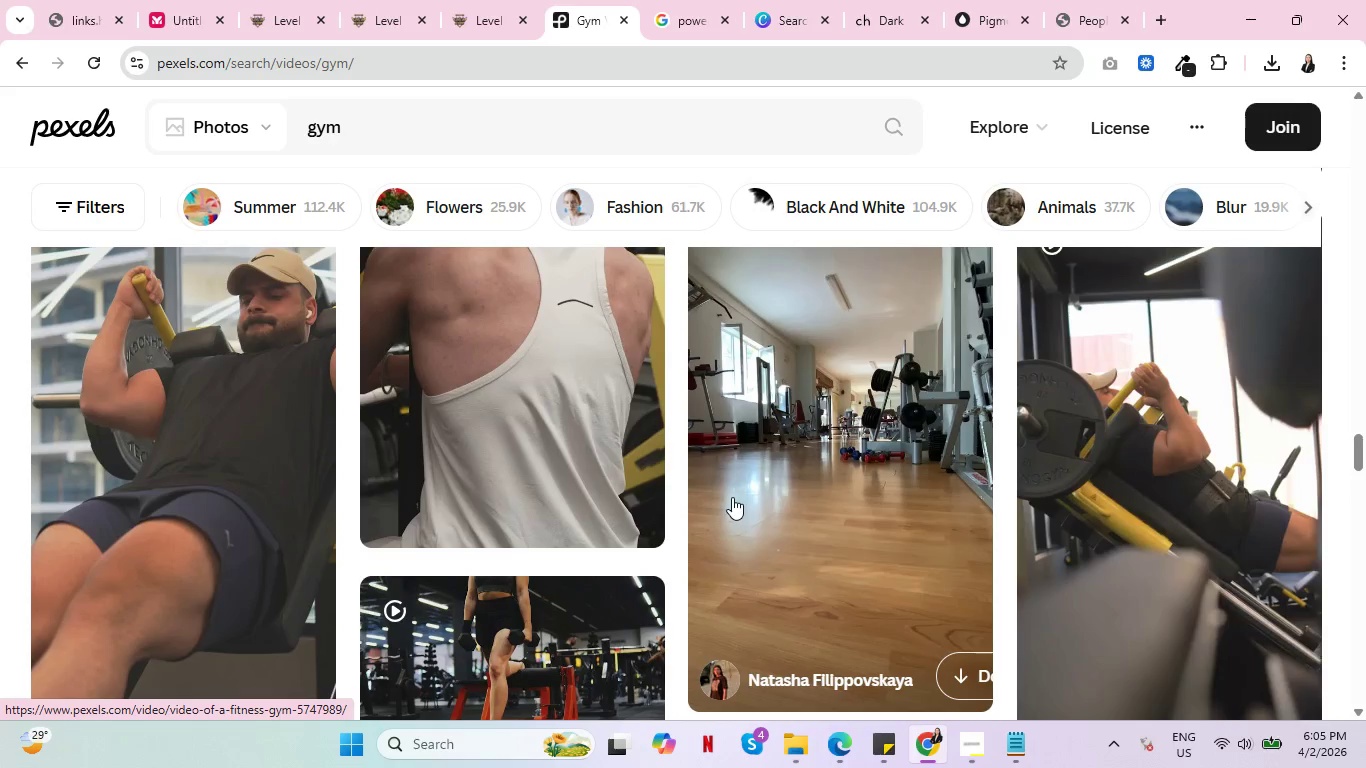 
key(Control+ControlLeft)
 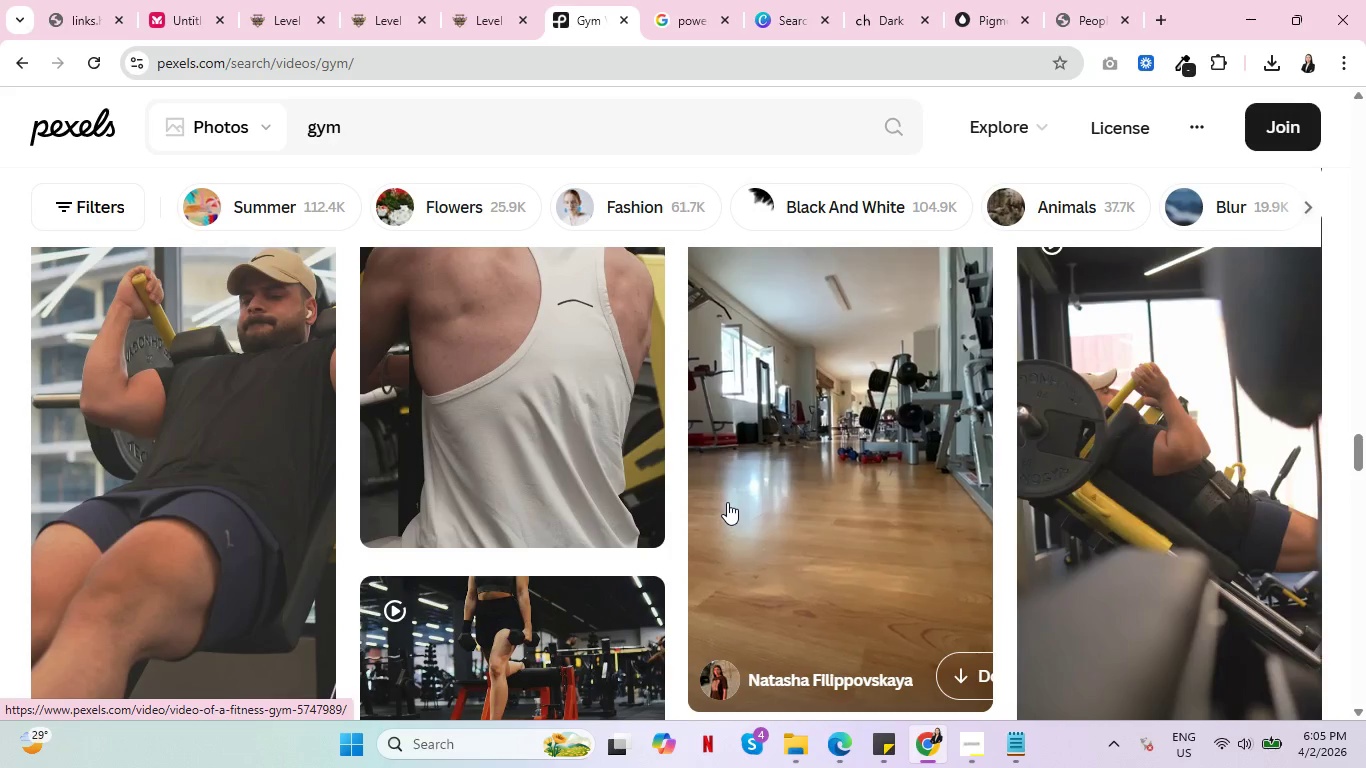 
key(Control+ControlLeft)
 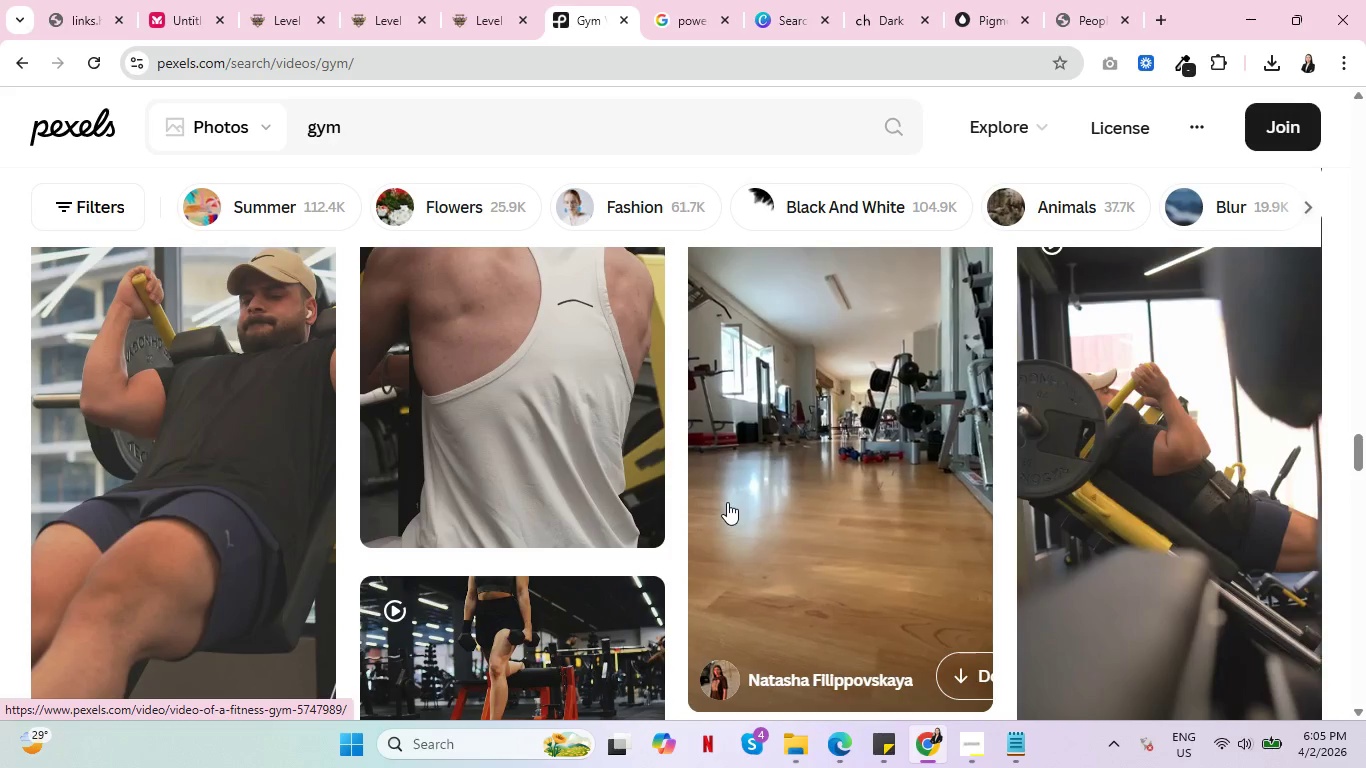 
key(Control+ControlLeft)
 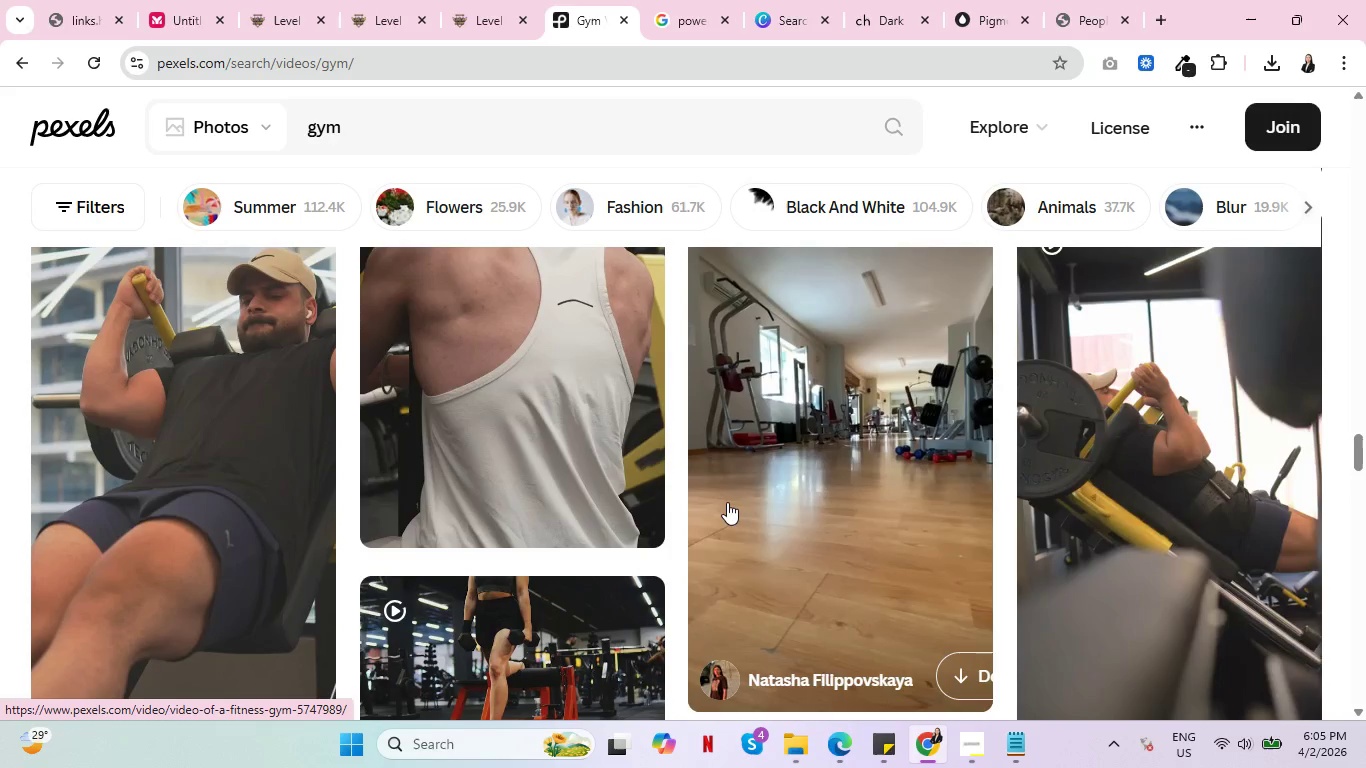 
key(Control+ControlLeft)
 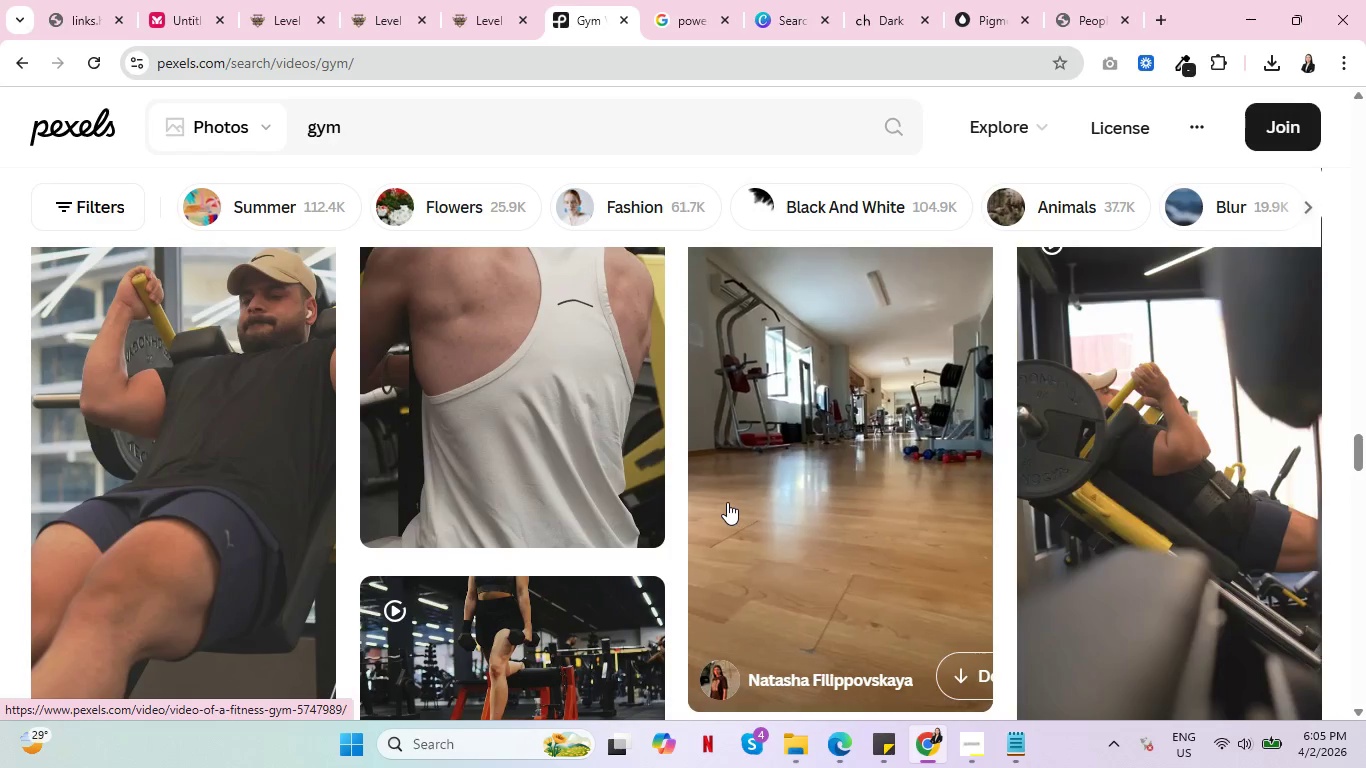 
wait(9.47)
 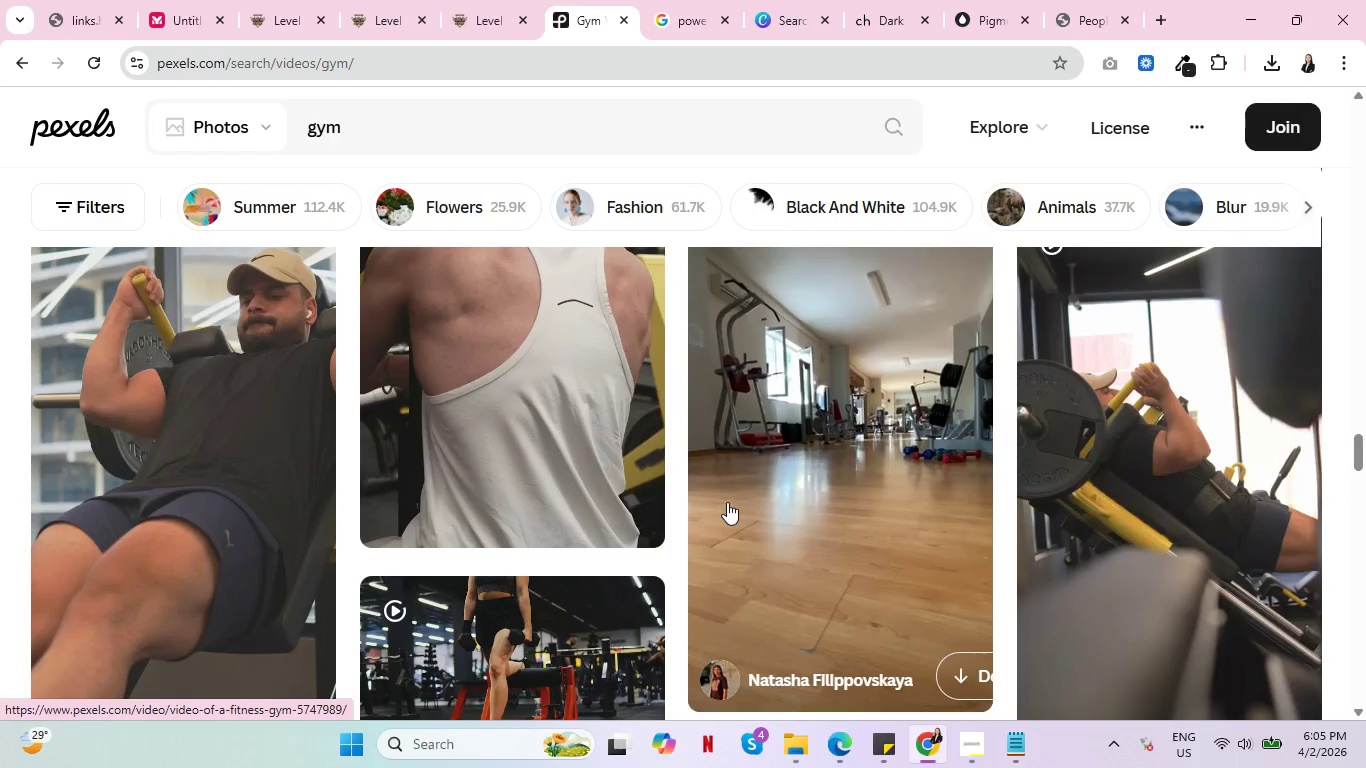 
key(Control+ControlLeft)
 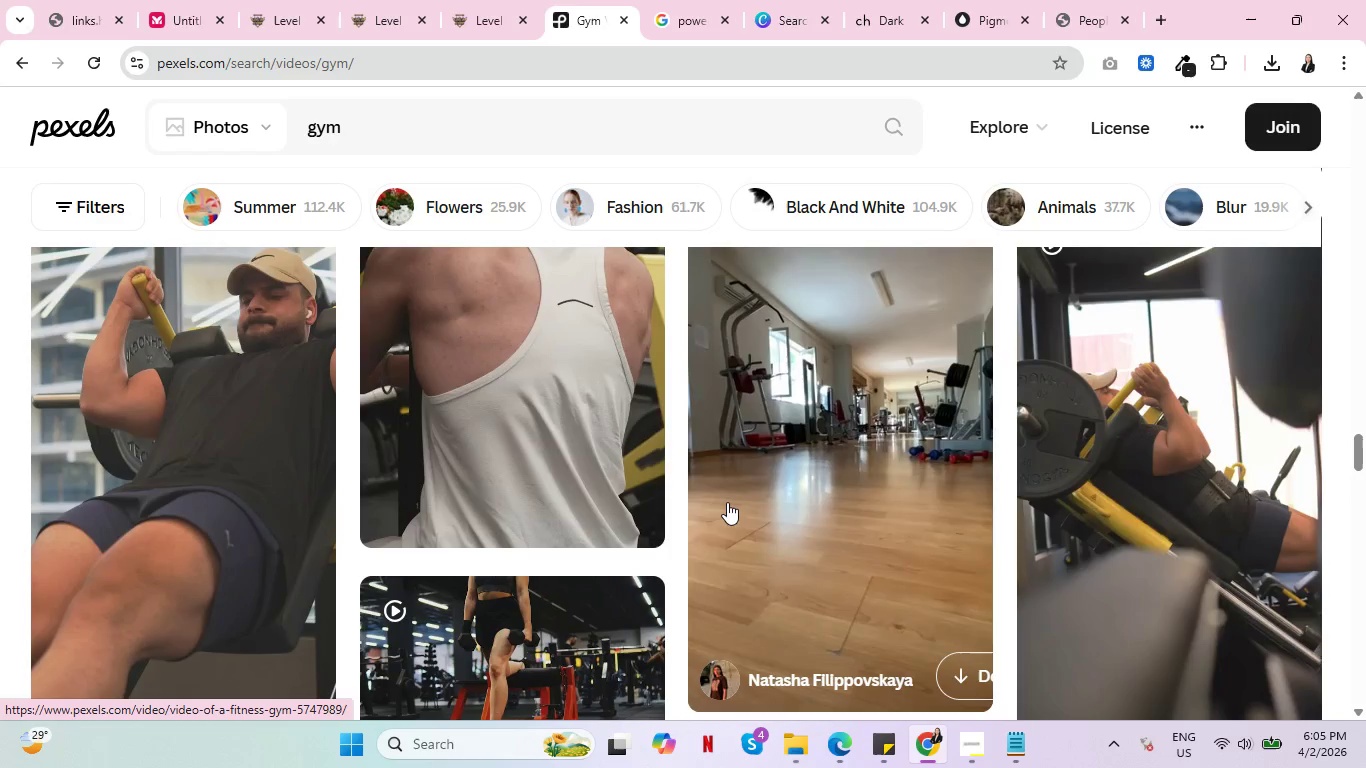 
key(Control+ControlLeft)
 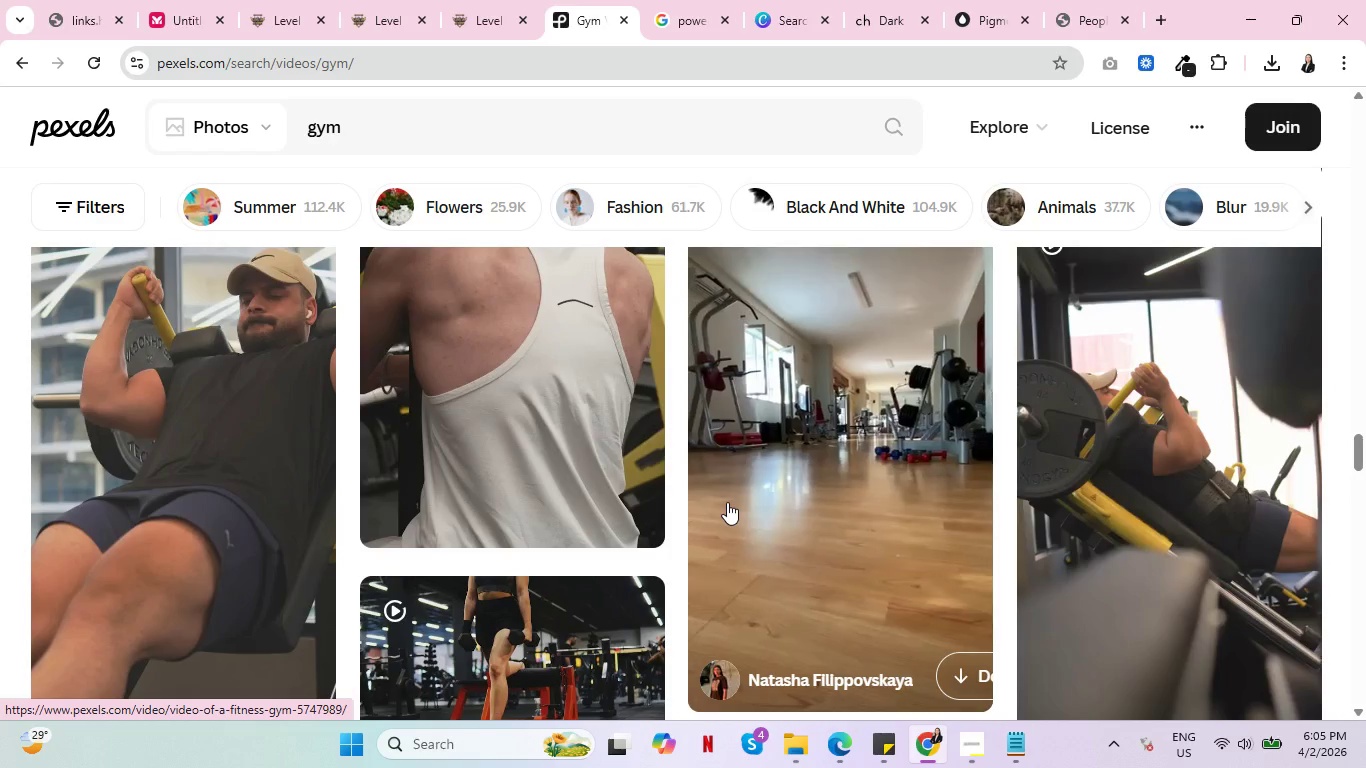 
wait(13.8)
 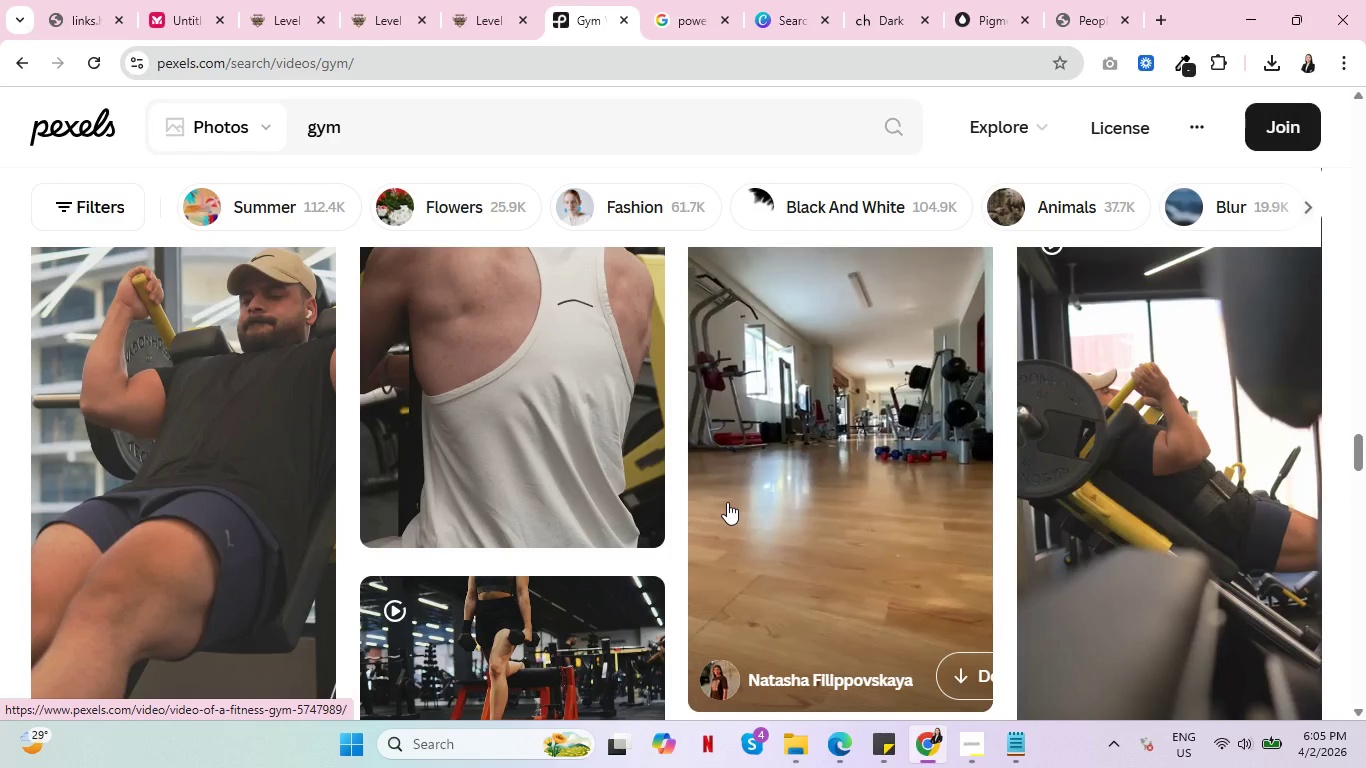 
key(Control+ControlLeft)
 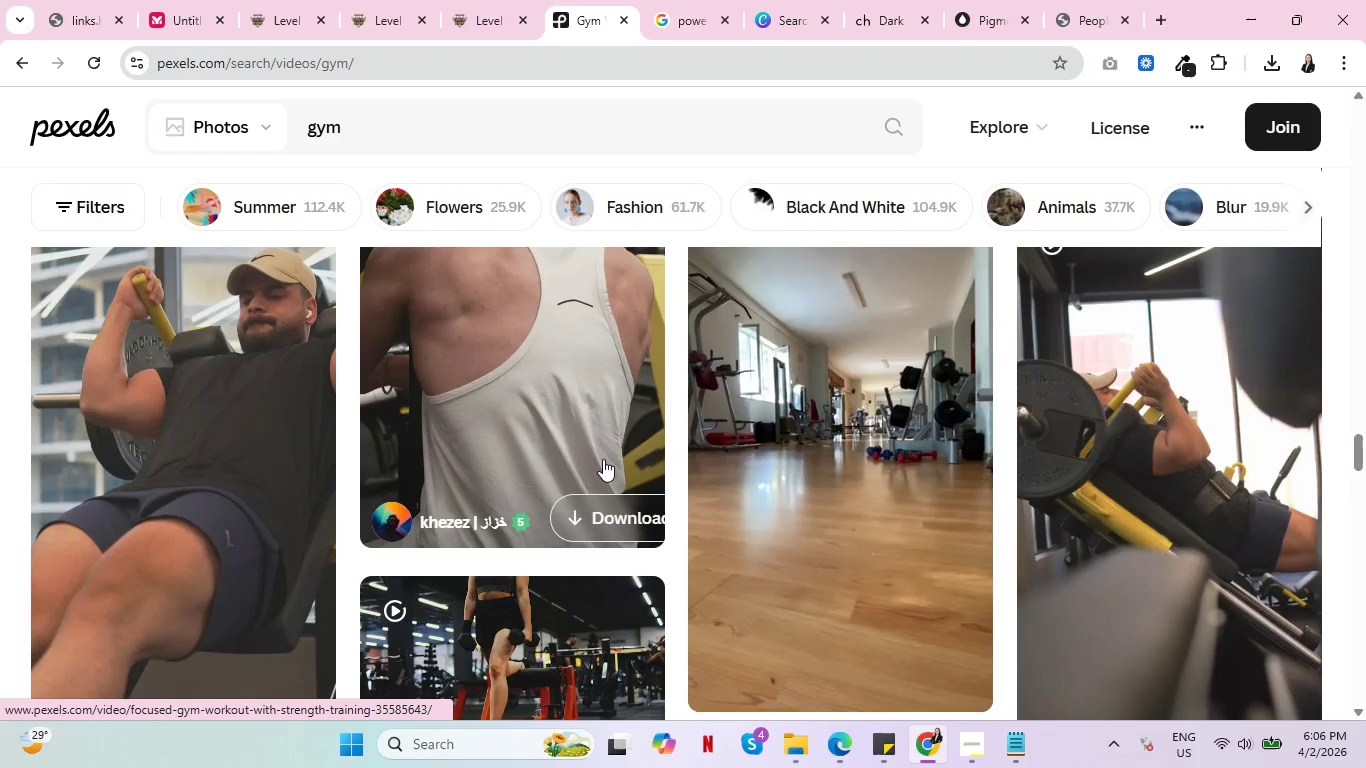 
key(Control+ControlLeft)
 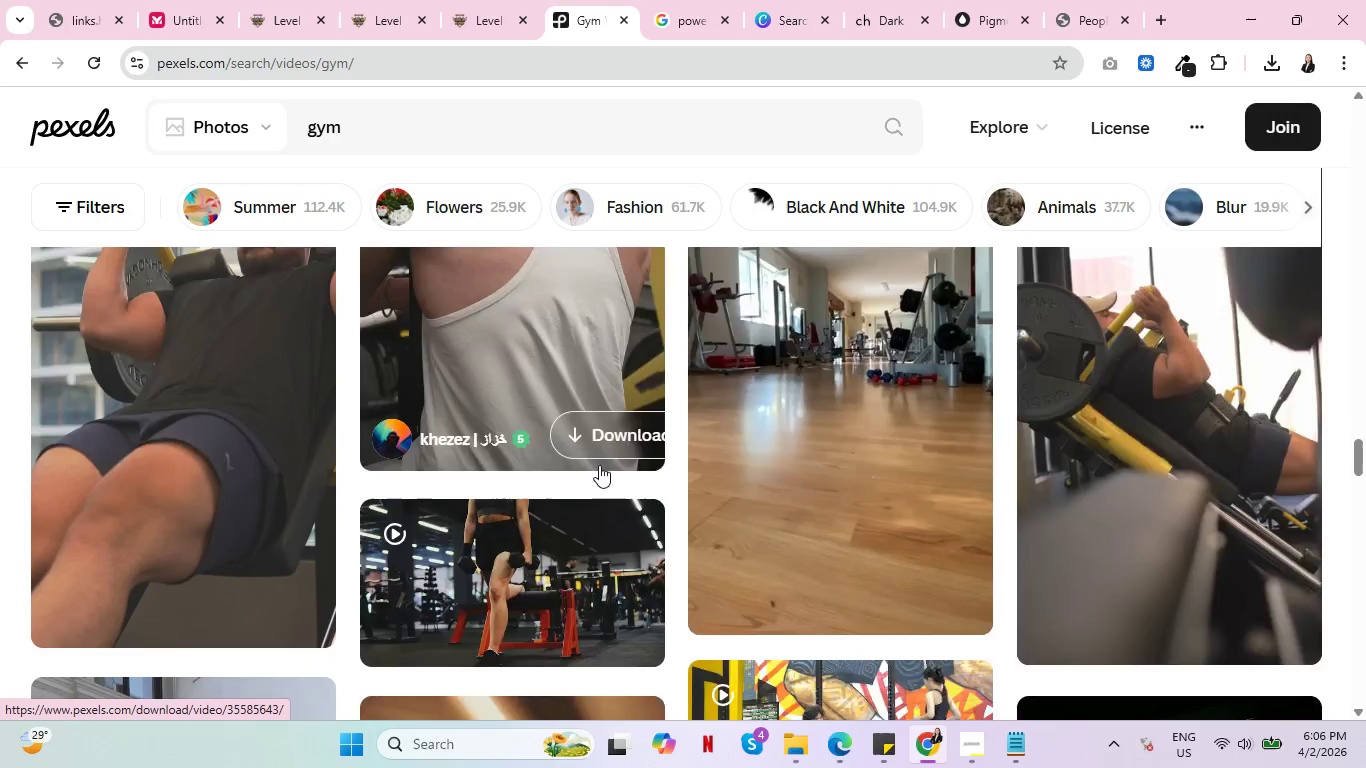 
scroll: coordinate [222, 516], scroll_direction: down, amount: 22.0
 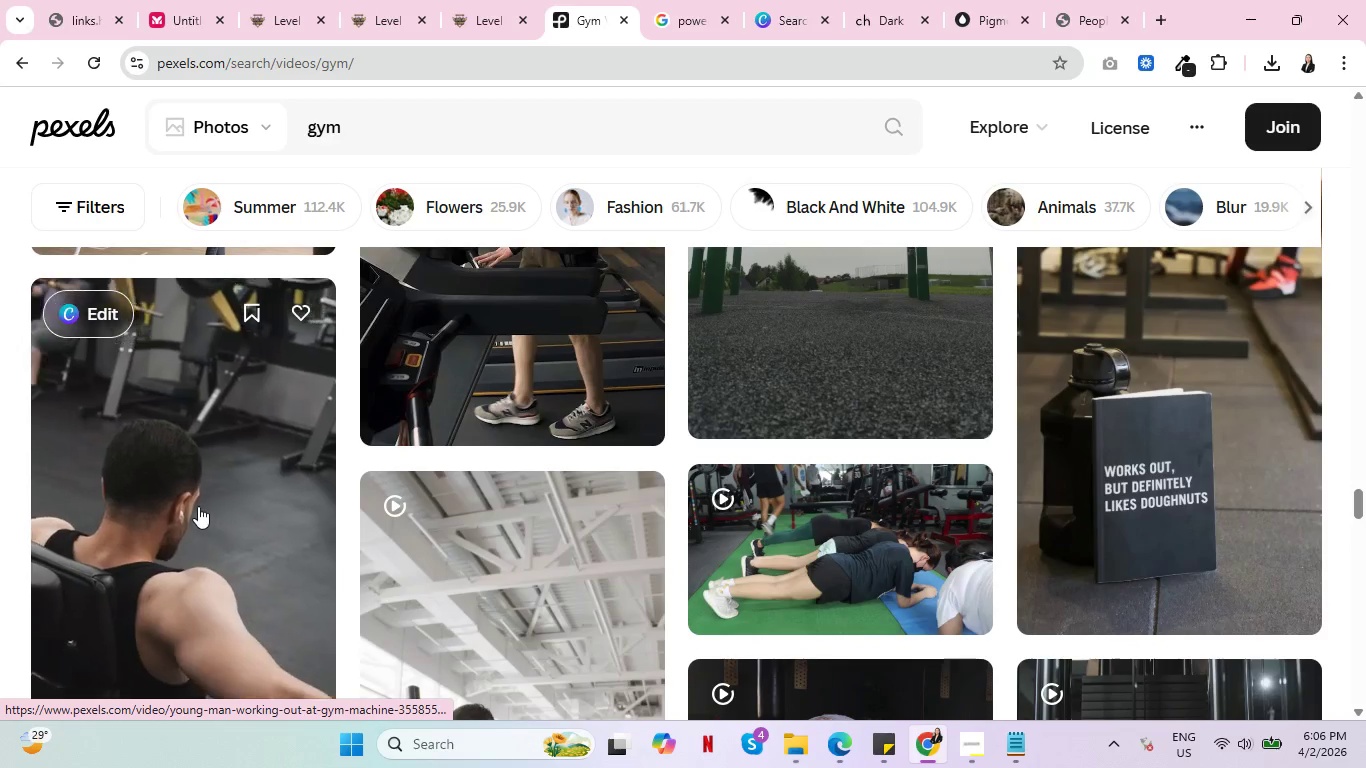 
scroll: coordinate [198, 503], scroll_direction: down, amount: 3.0
 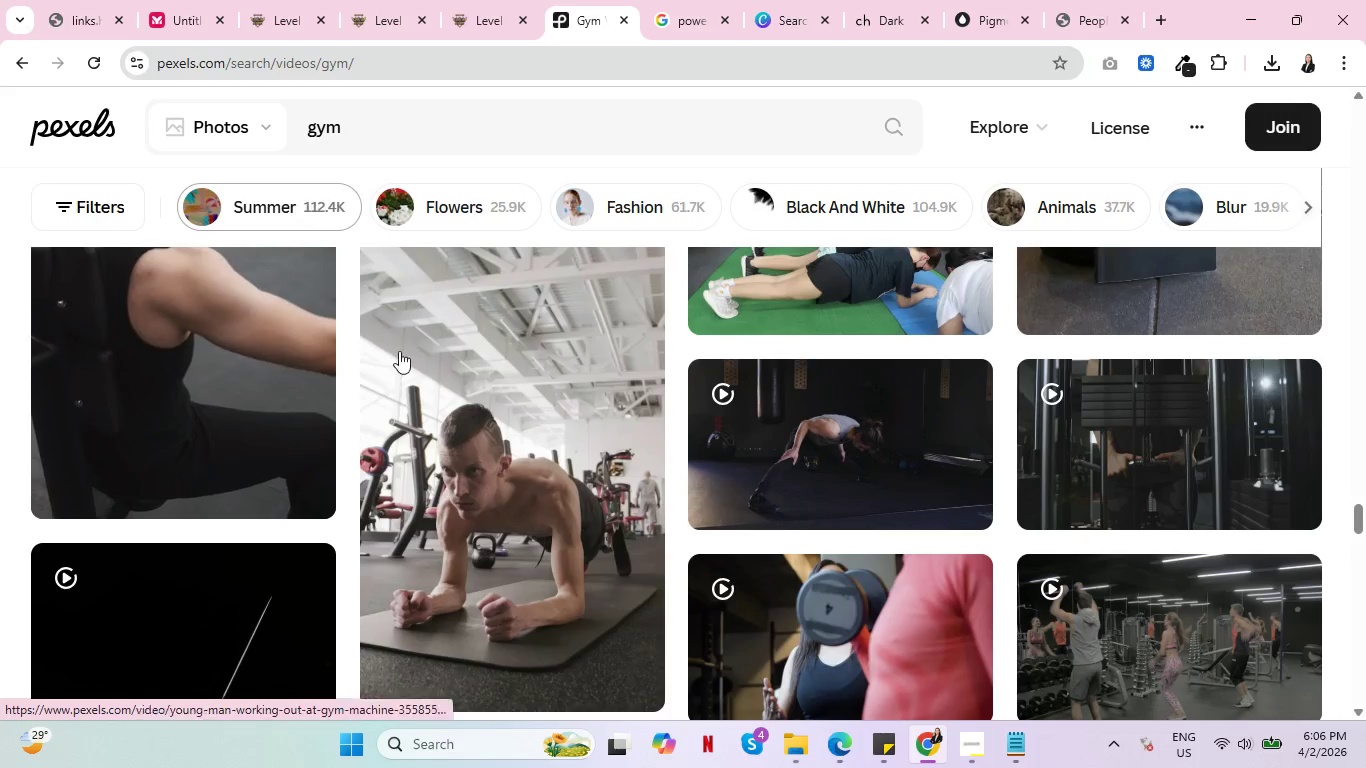 
scroll: coordinate [561, 394], scroll_direction: up, amount: 91.0
 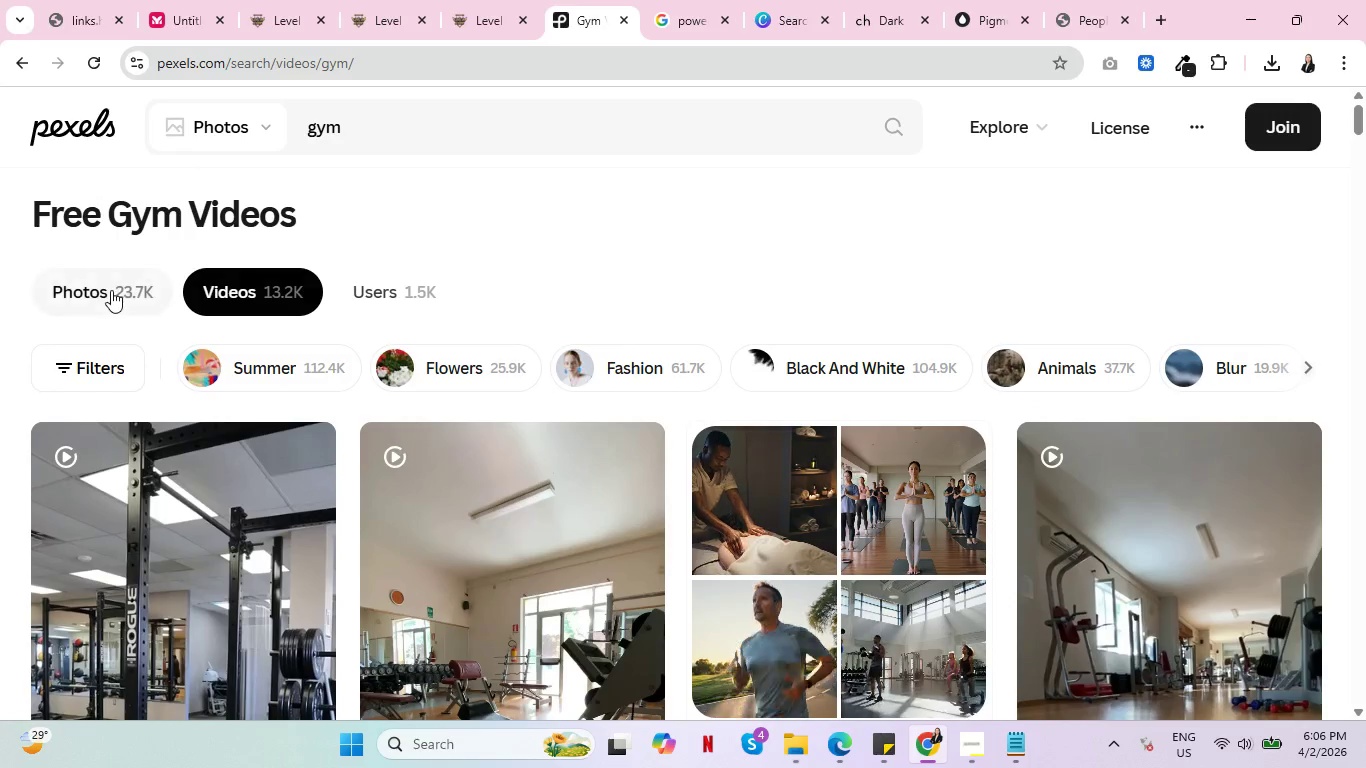 
left_click([111, 290])
 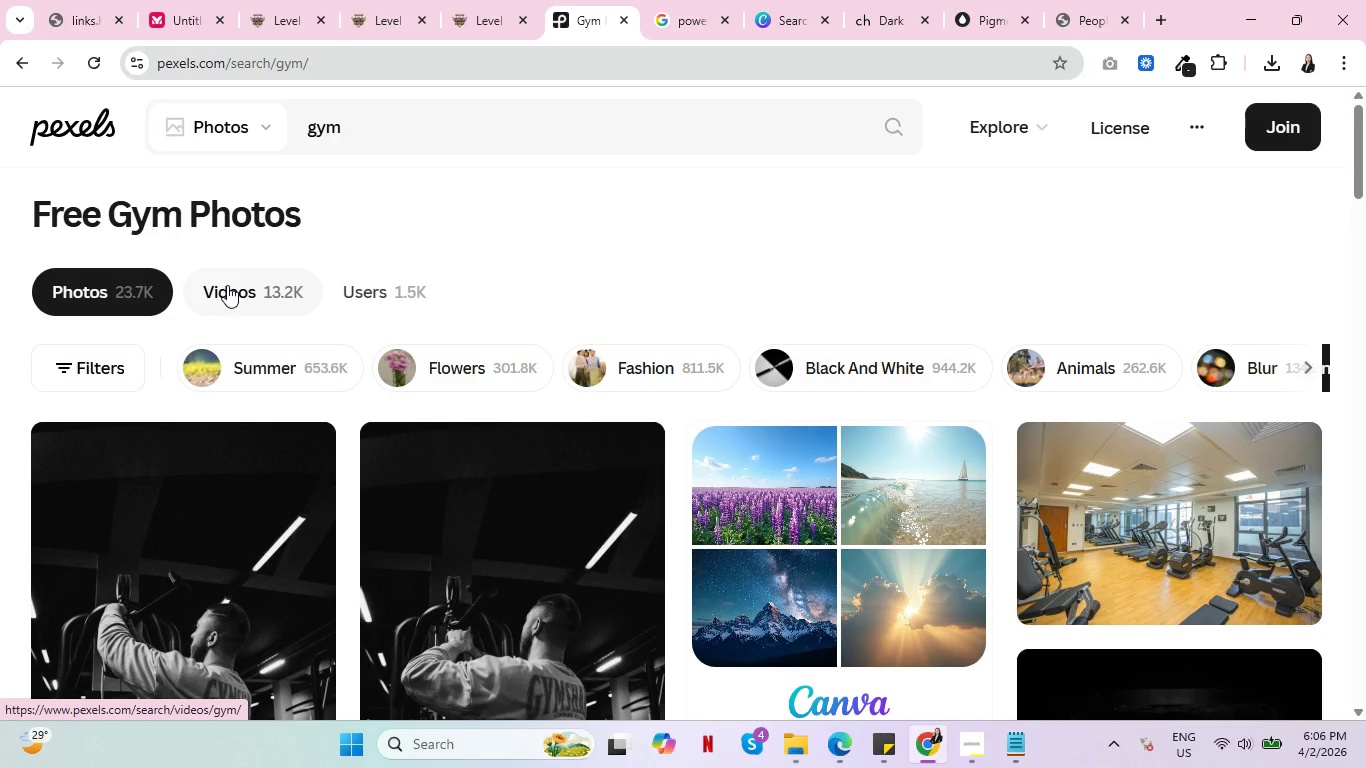 
wait(5.17)
 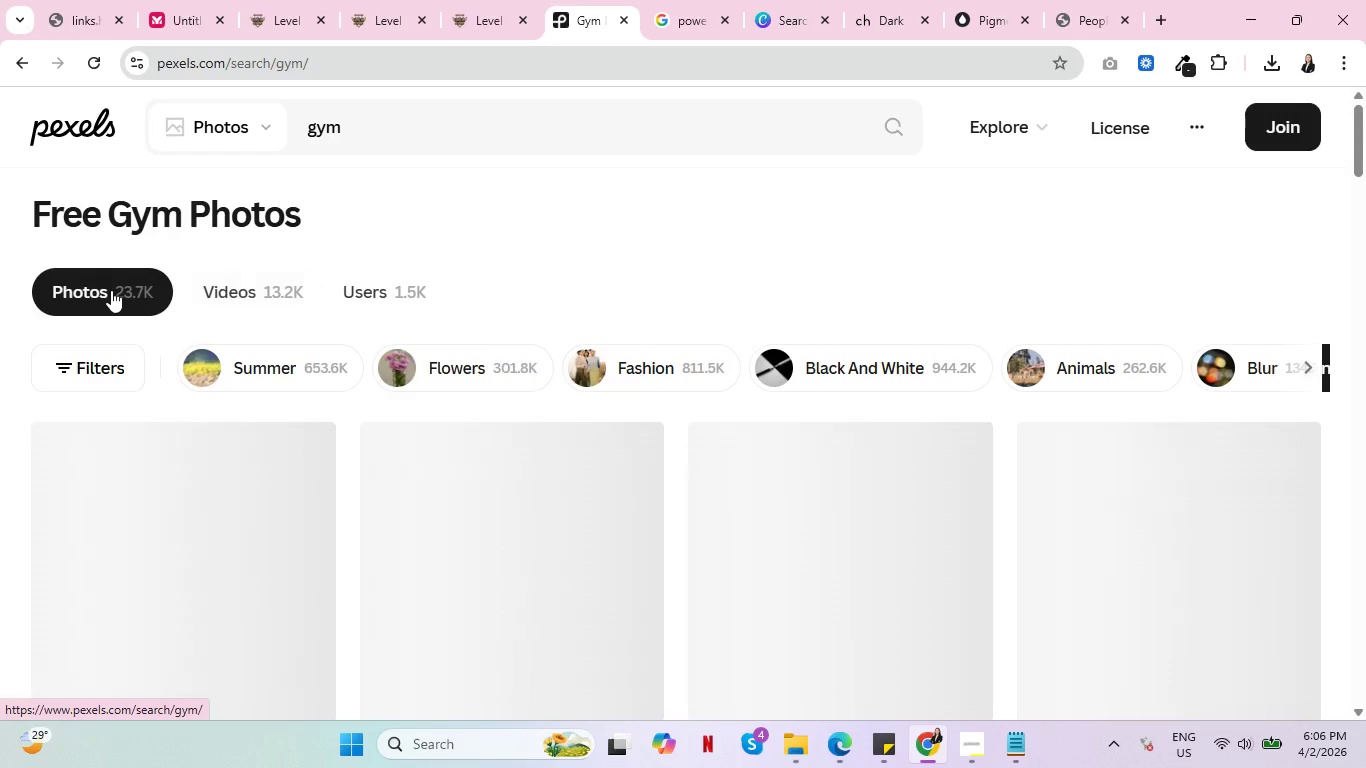 
scroll: coordinate [227, 287], scroll_direction: down, amount: 4.0
 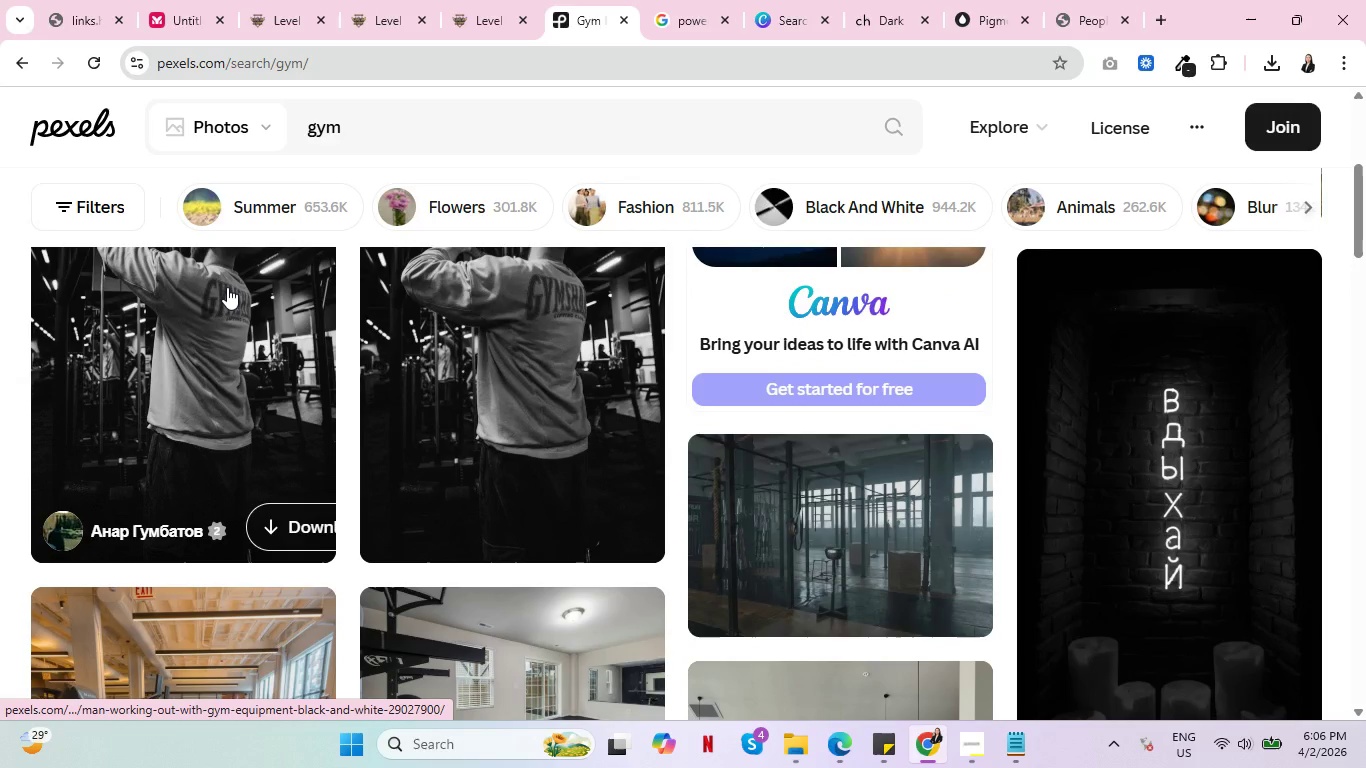 
key(Control+ControlLeft)
 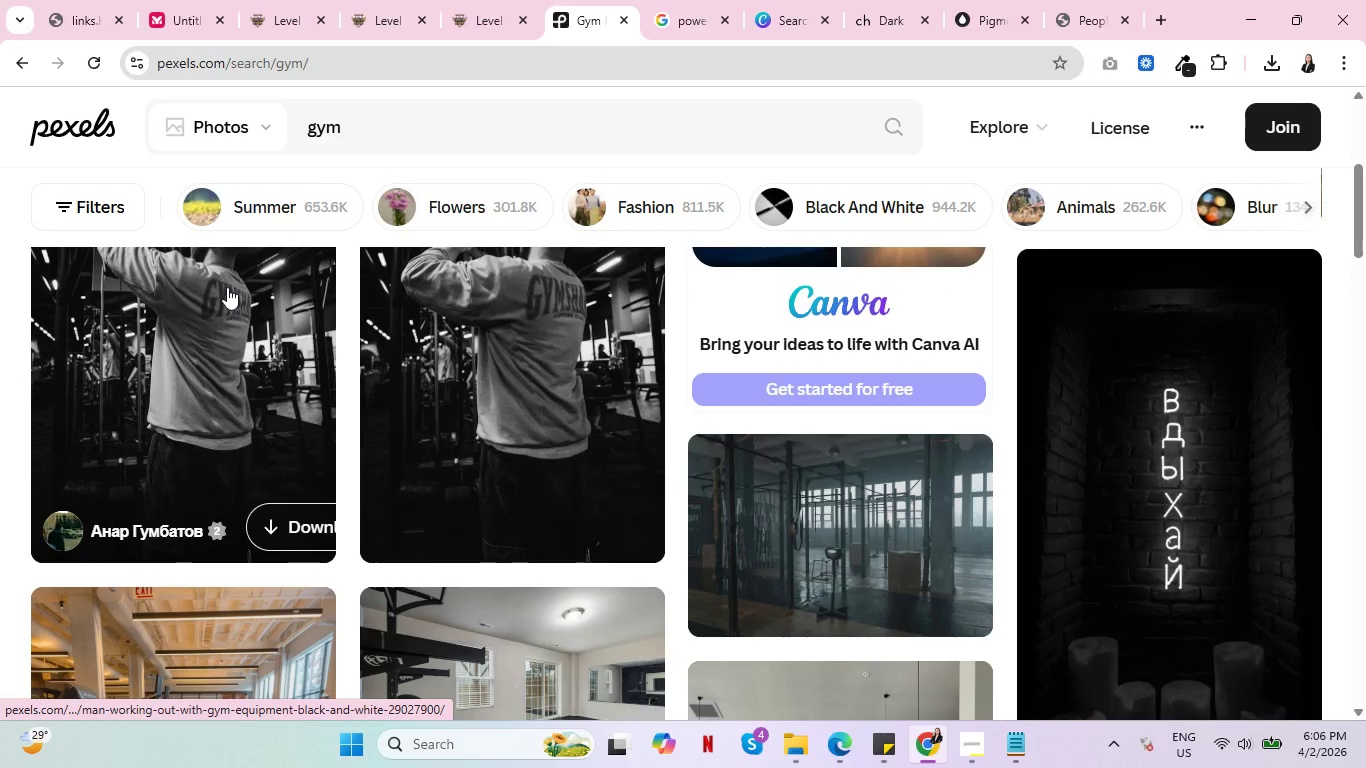 
key(Control+ControlLeft)
 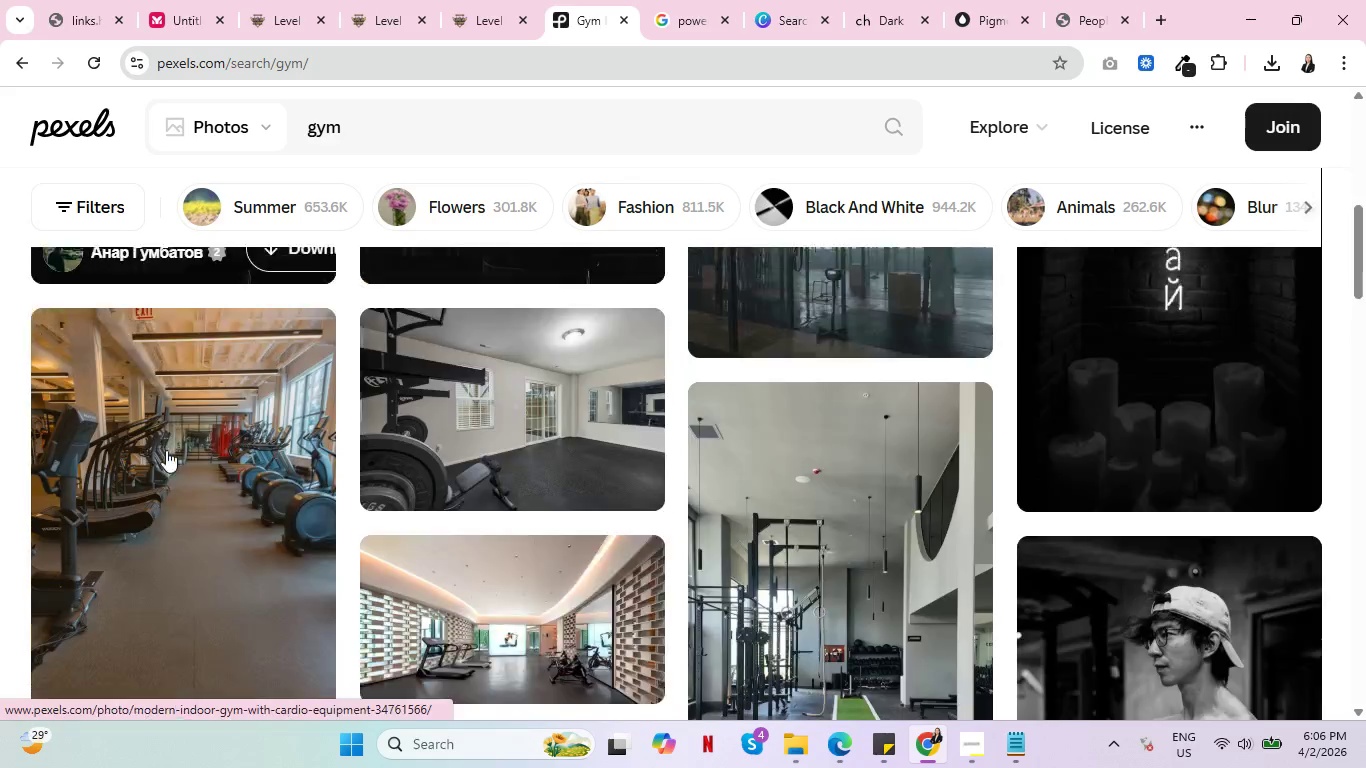 
scroll: coordinate [228, 439], scroll_direction: down, amount: 15.0
 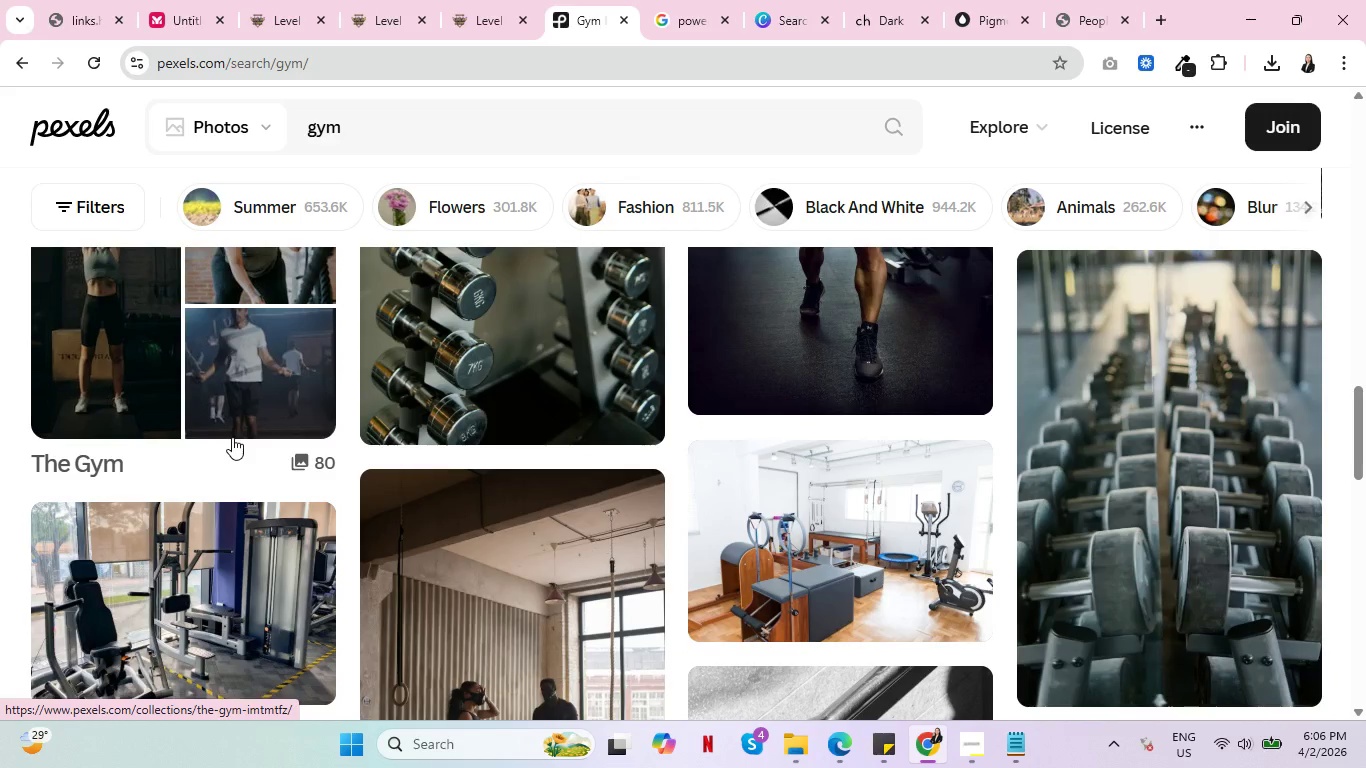 
scroll: coordinate [232, 437], scroll_direction: up, amount: 2.0
 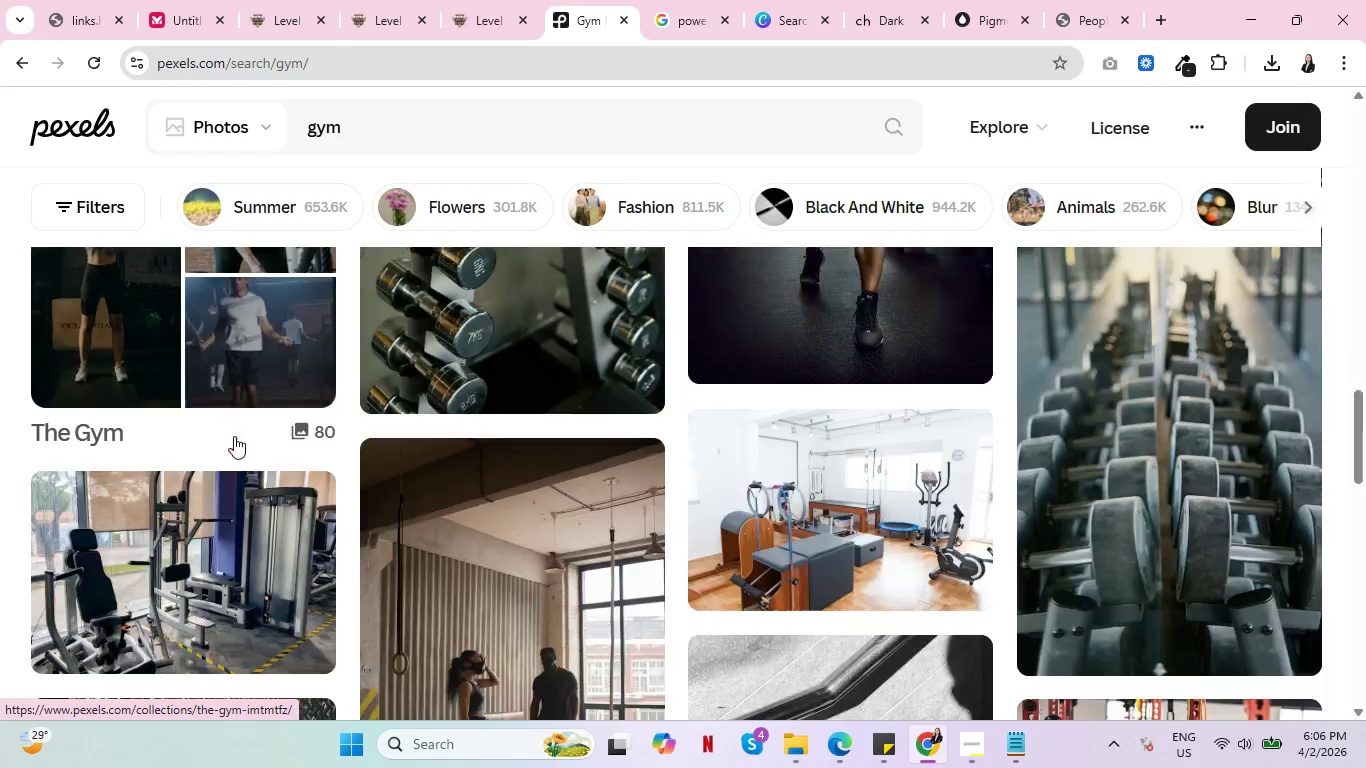 
scroll: coordinate [234, 435], scroll_direction: down, amount: 6.0
 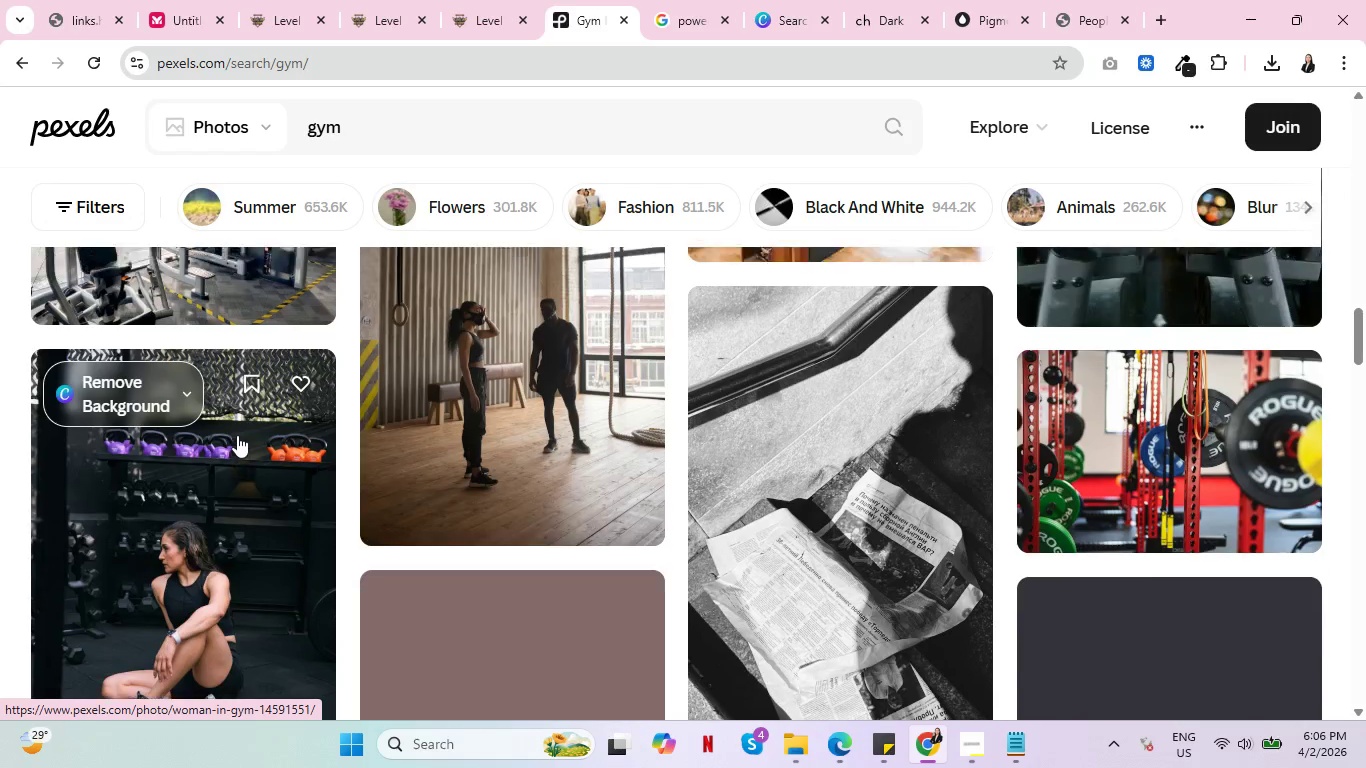 
scroll: coordinate [335, 309], scroll_direction: up, amount: 31.0
 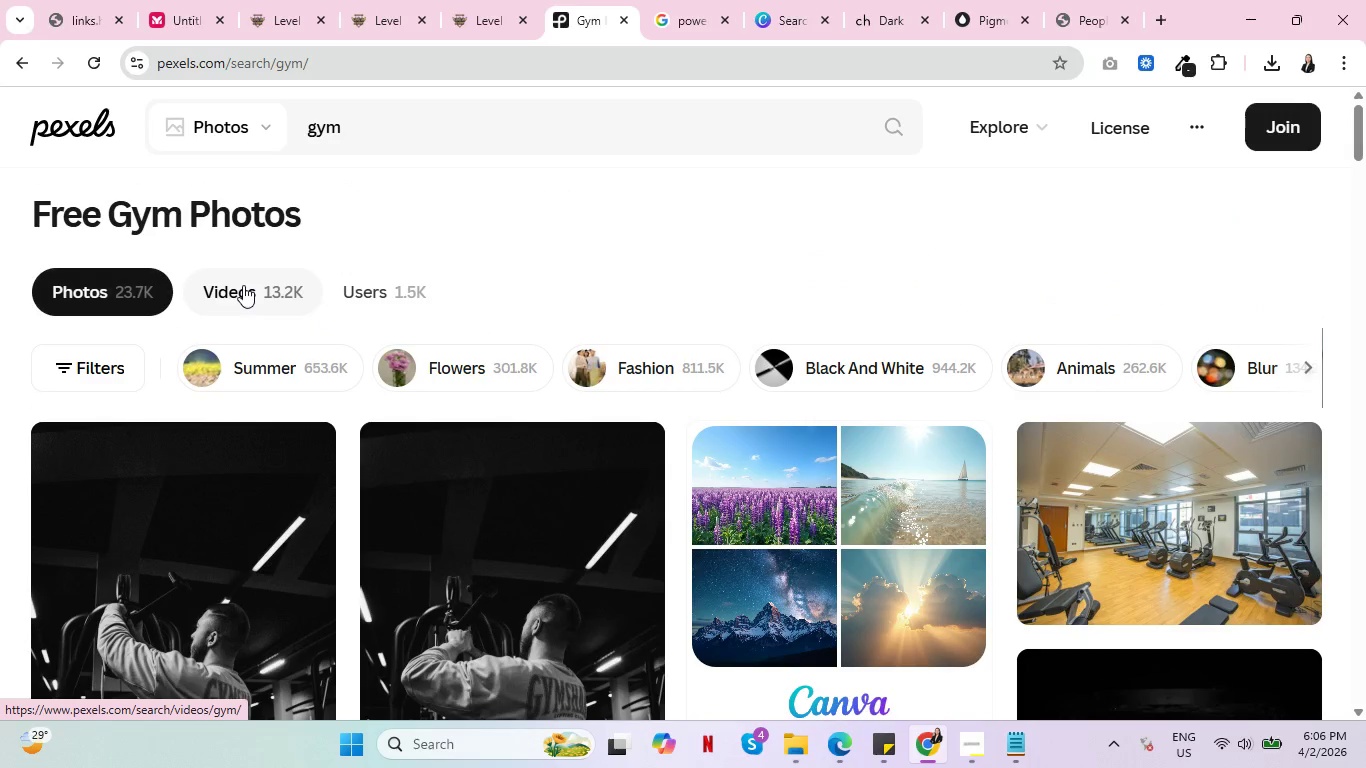 
left_click([243, 285])
 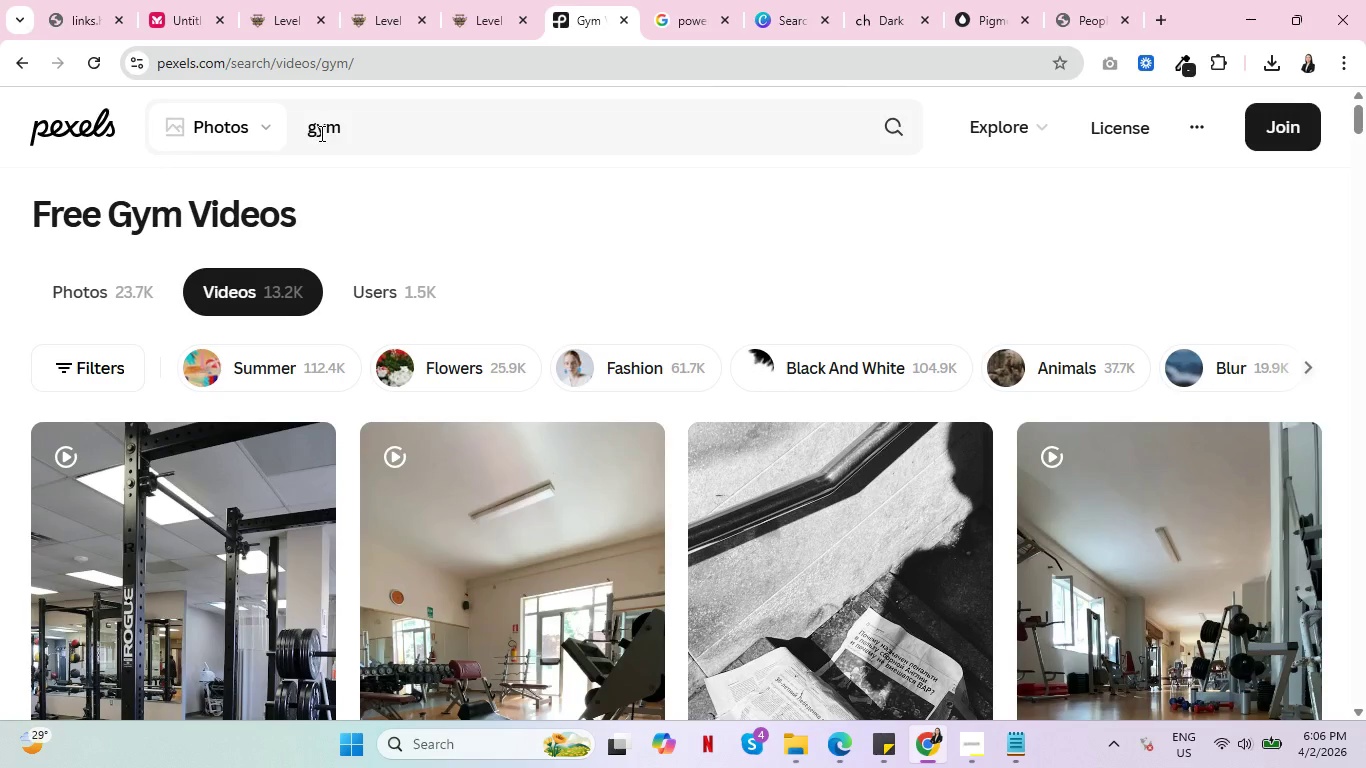 
wait(8.53)
 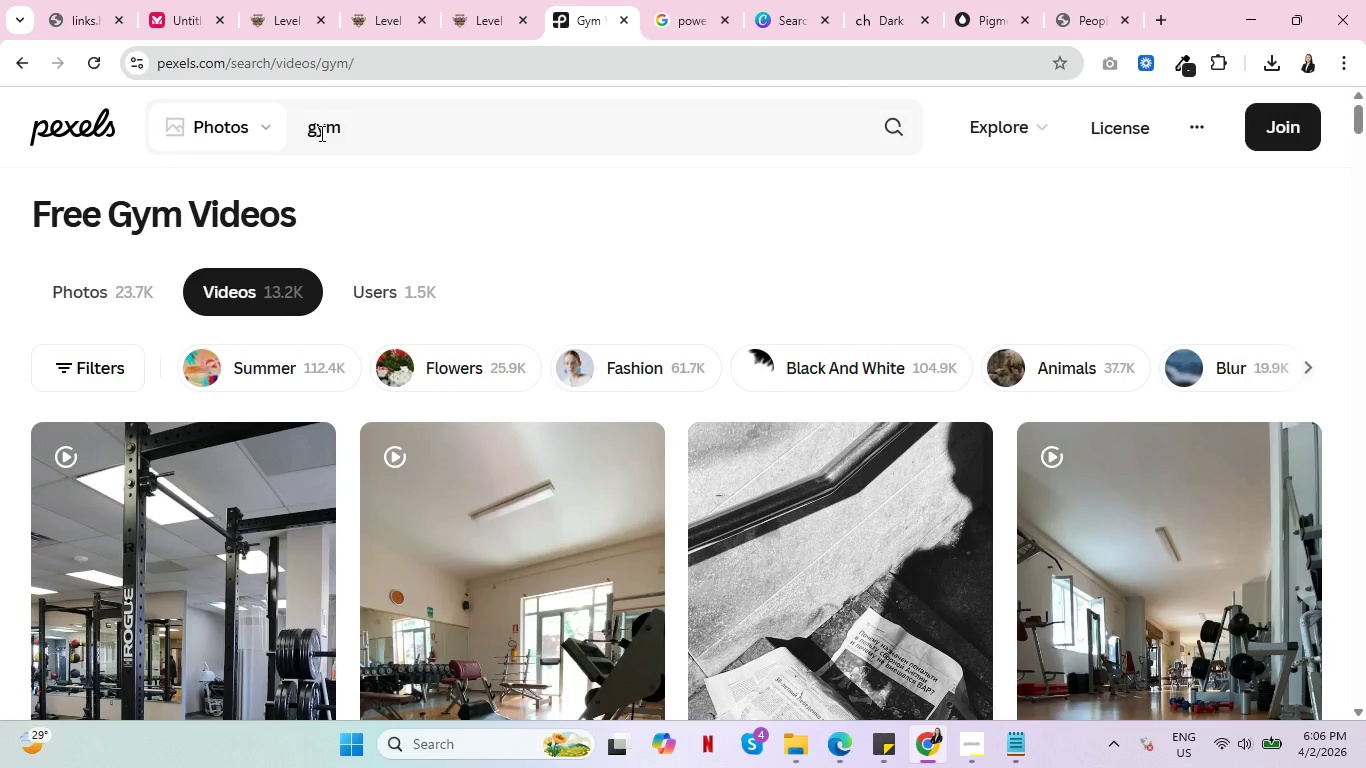 
scroll: coordinate [95, 478], scroll_direction: down, amount: 3.0
 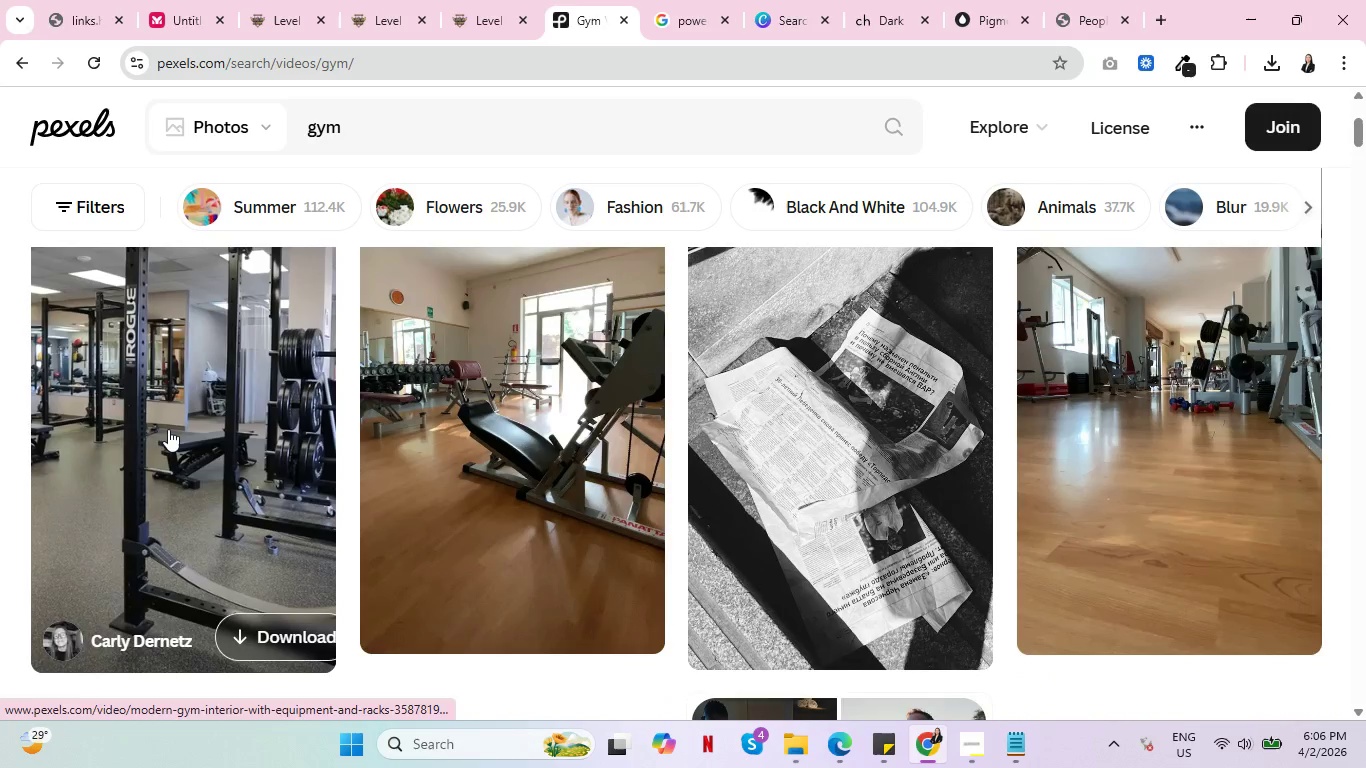 
scroll: coordinate [181, 424], scroll_direction: up, amount: 10.0
 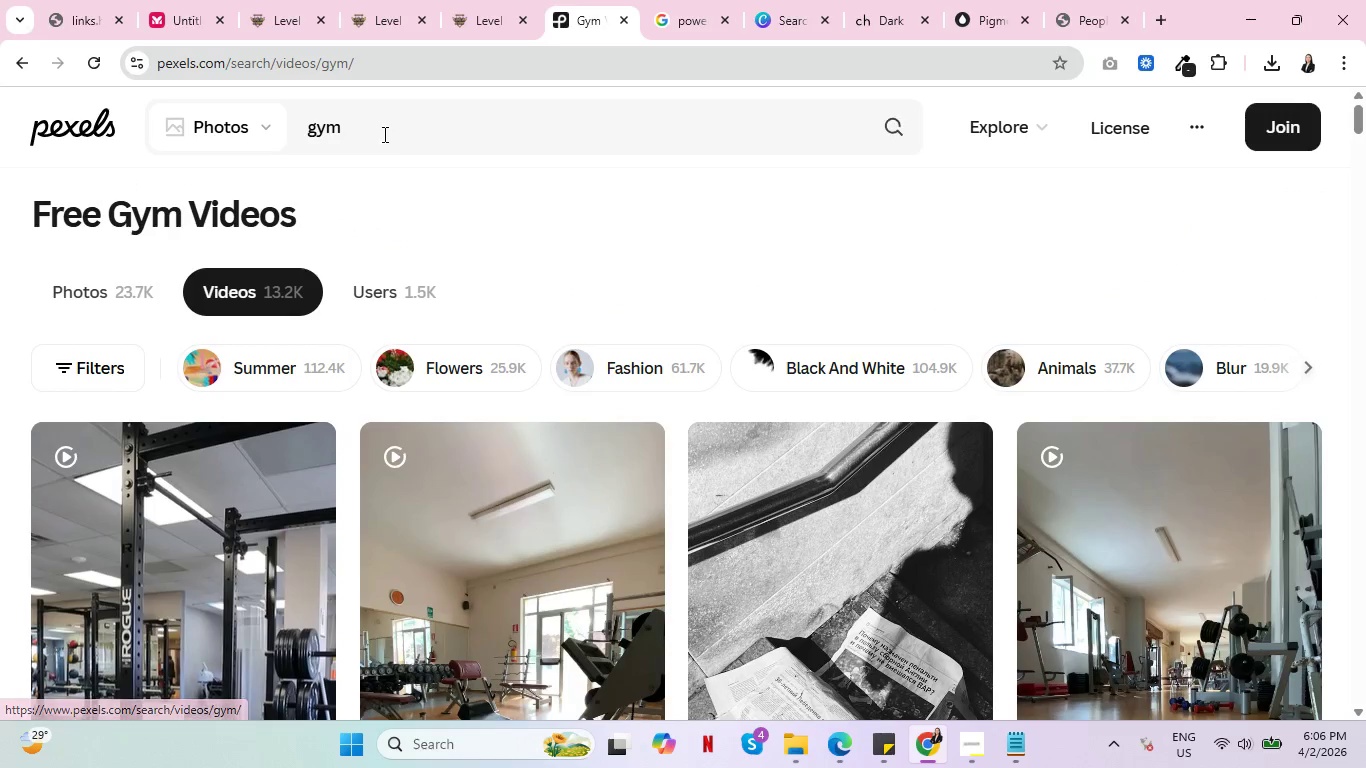 
left_click([383, 134])
 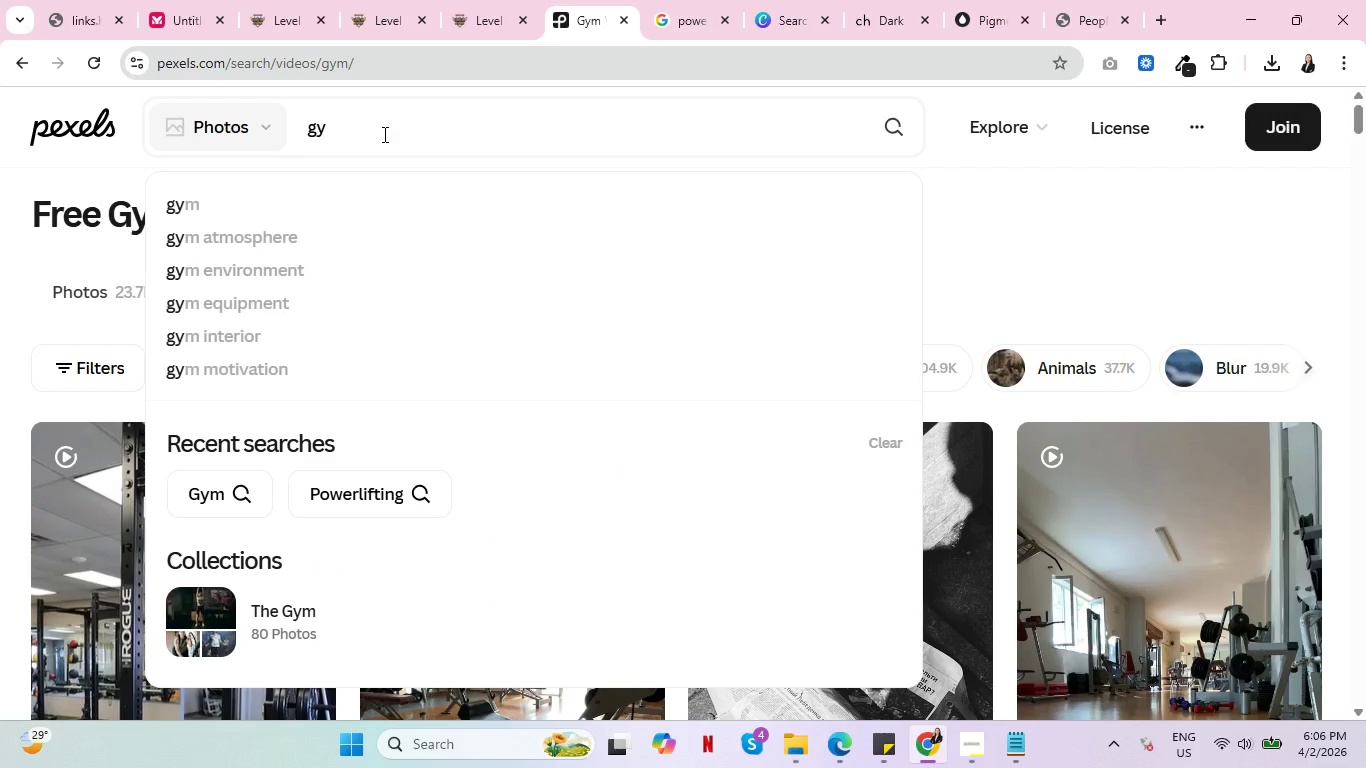 
key(Backspace)
key(Backspace)
key(Backspace)
type(powerlift)
 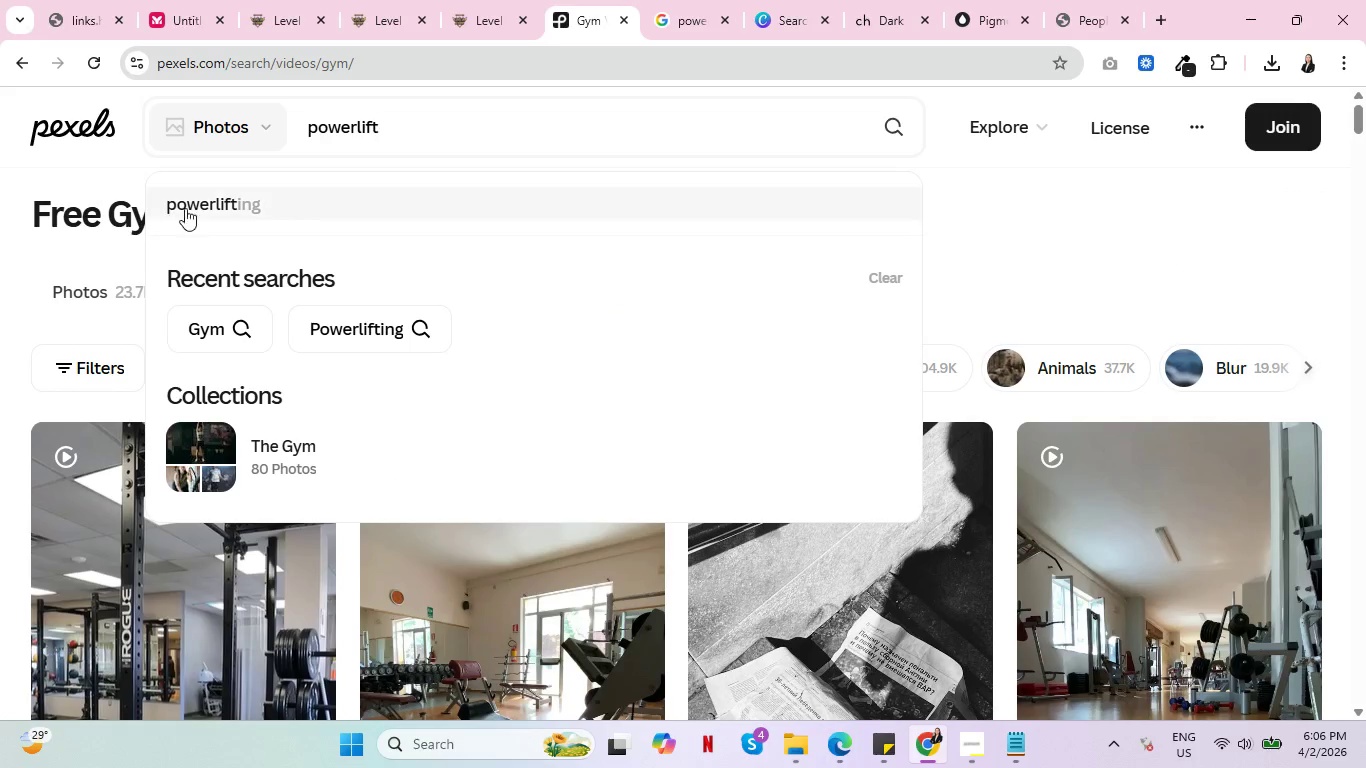 
left_click([198, 204])
 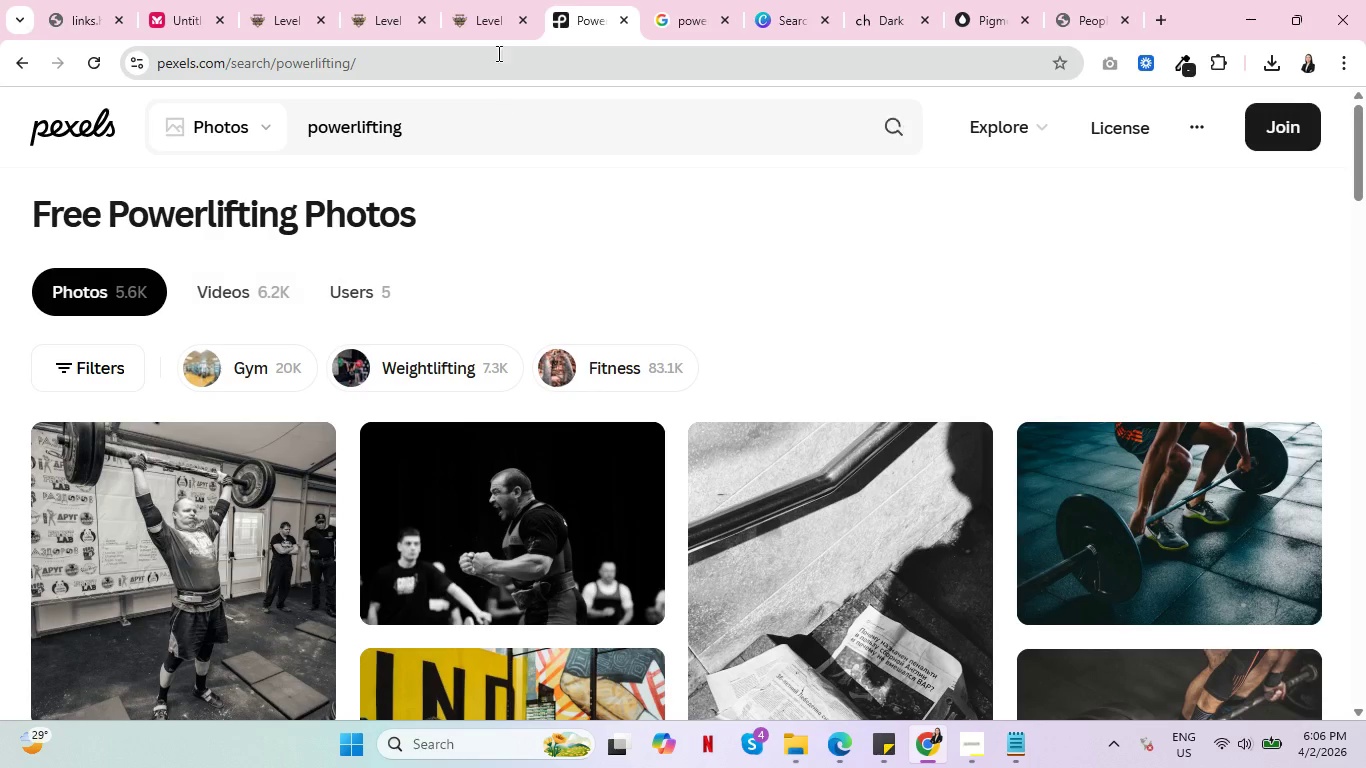 
left_click([484, 1])
 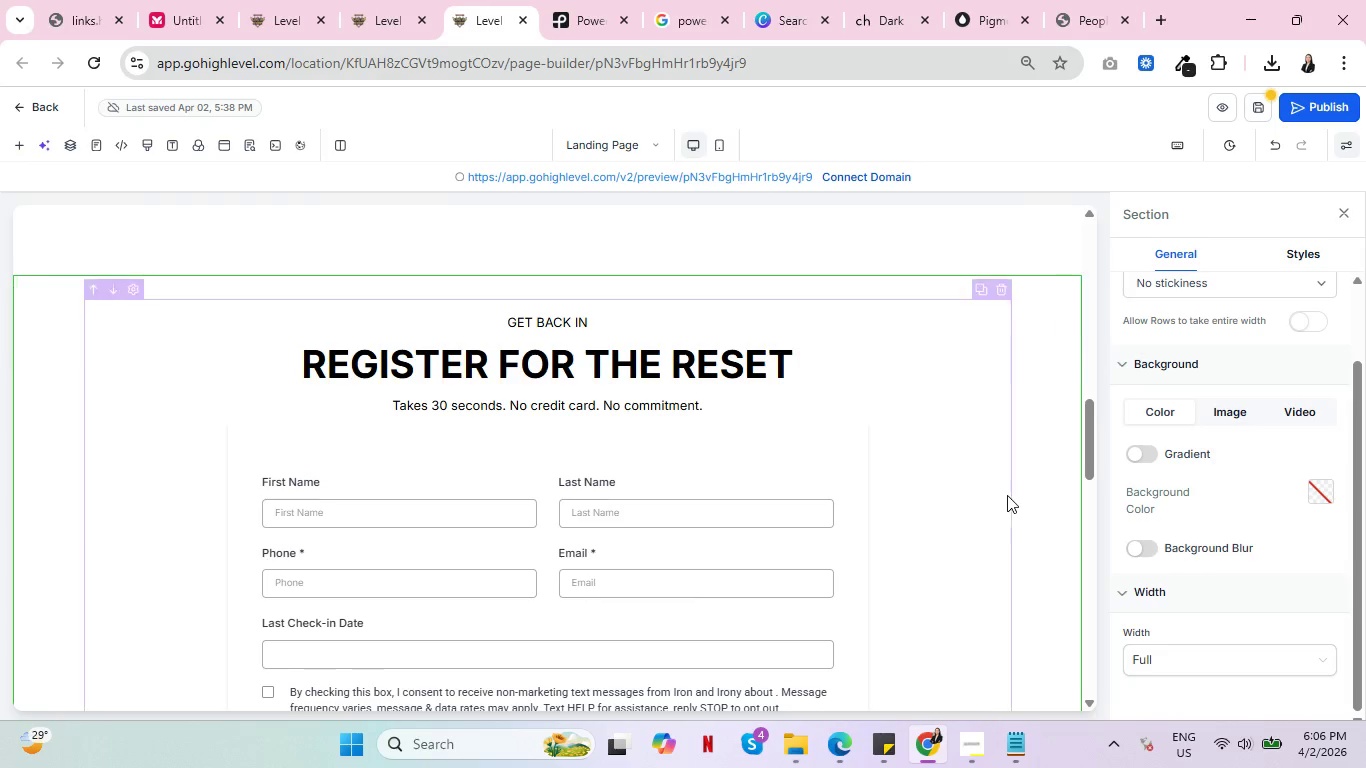 
scroll: coordinate [1006, 495], scroll_direction: up, amount: 3.0
 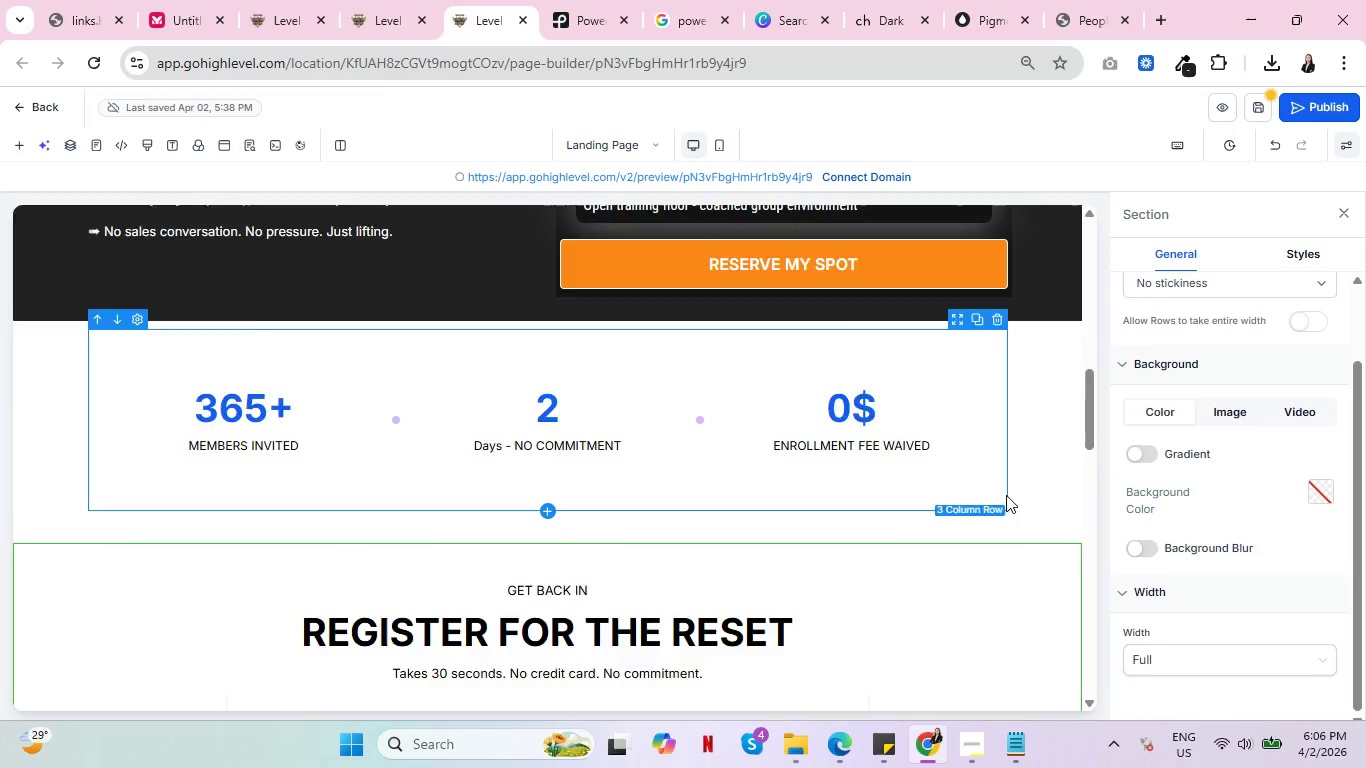 
scroll: coordinate [1010, 499], scroll_direction: down, amount: 13.0
 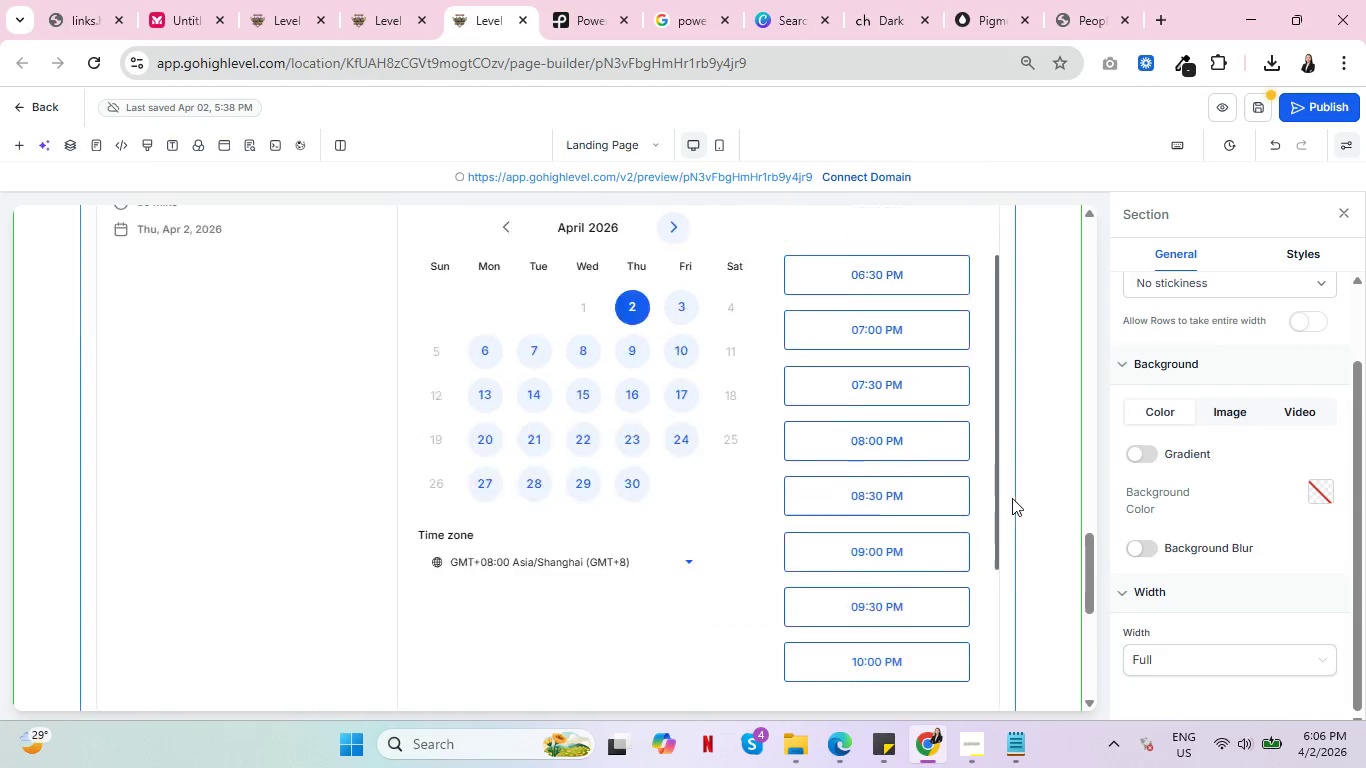 
scroll: coordinate [1013, 497], scroll_direction: up, amount: 4.0
 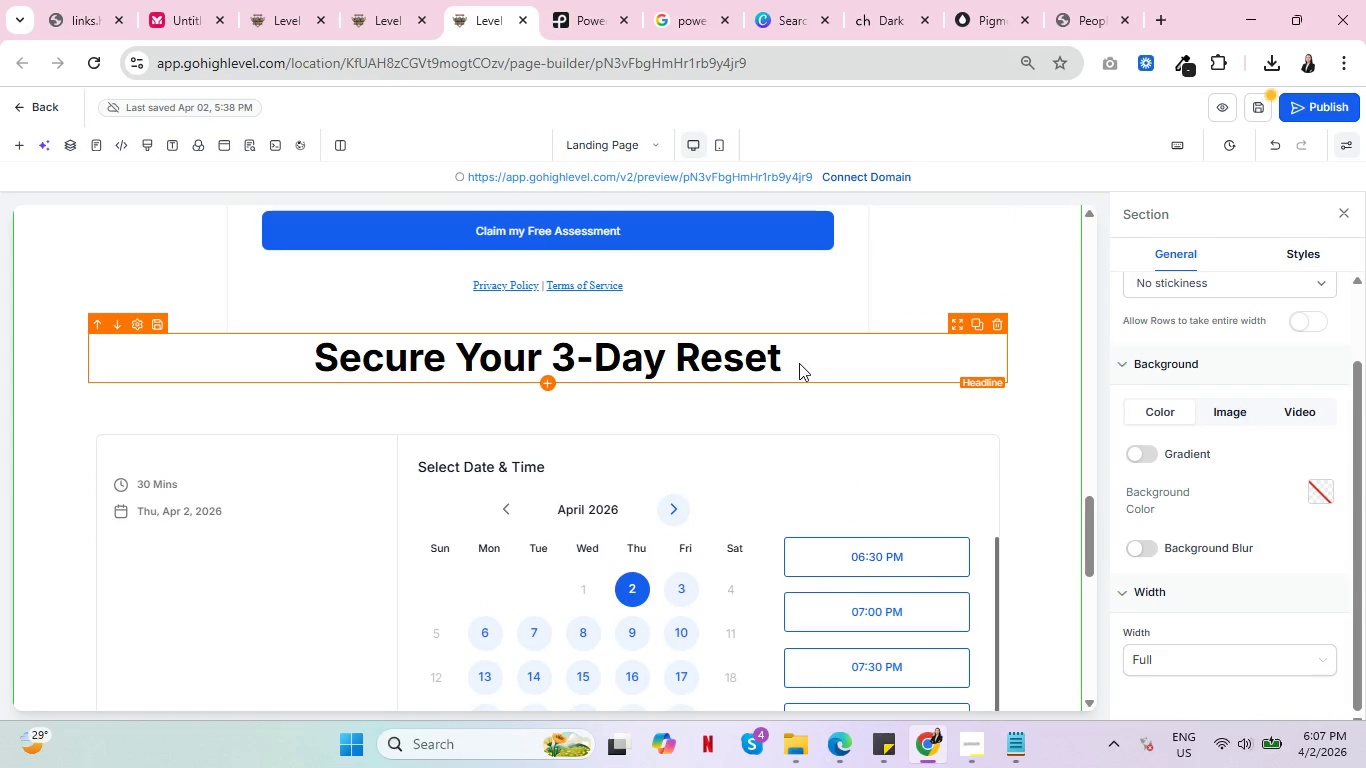 
scroll: coordinate [799, 362], scroll_direction: down, amount: 5.0
 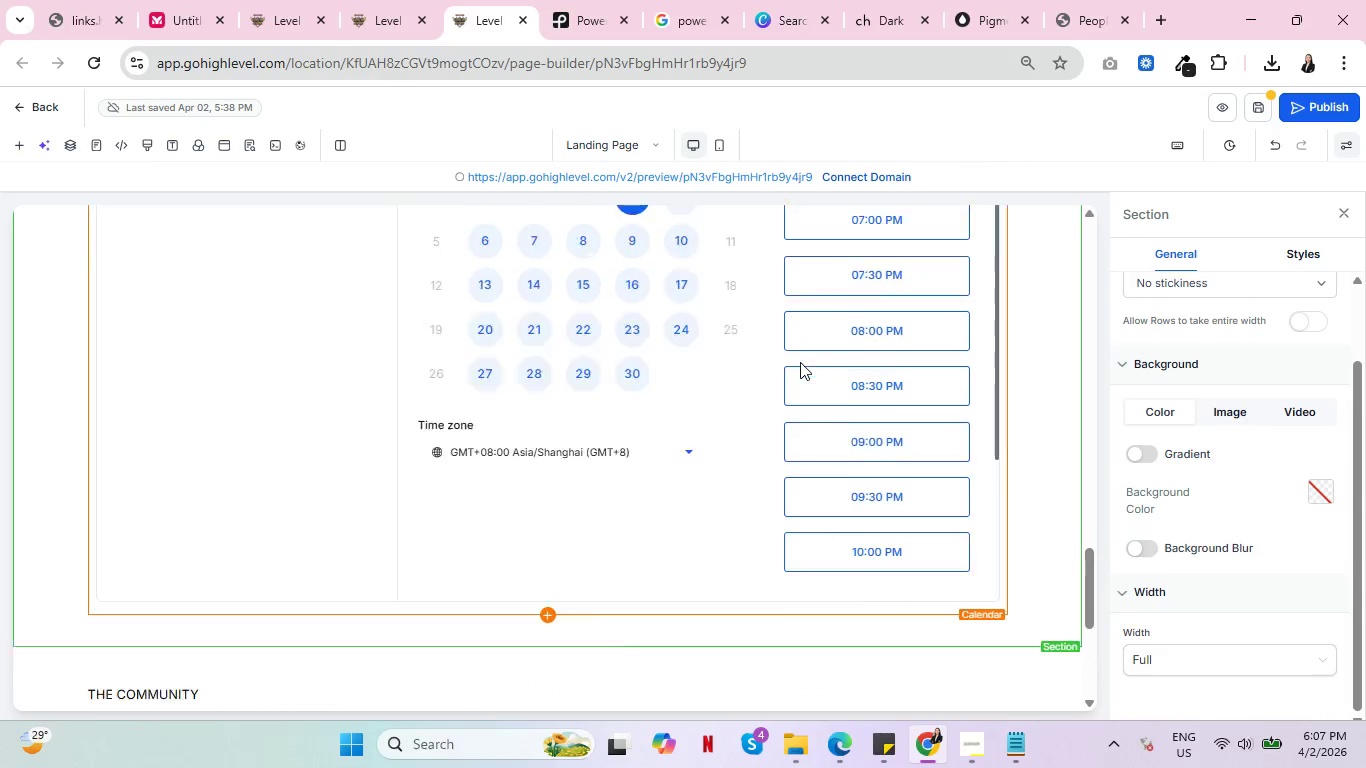 
scroll: coordinate [801, 362], scroll_direction: up, amount: 10.0
 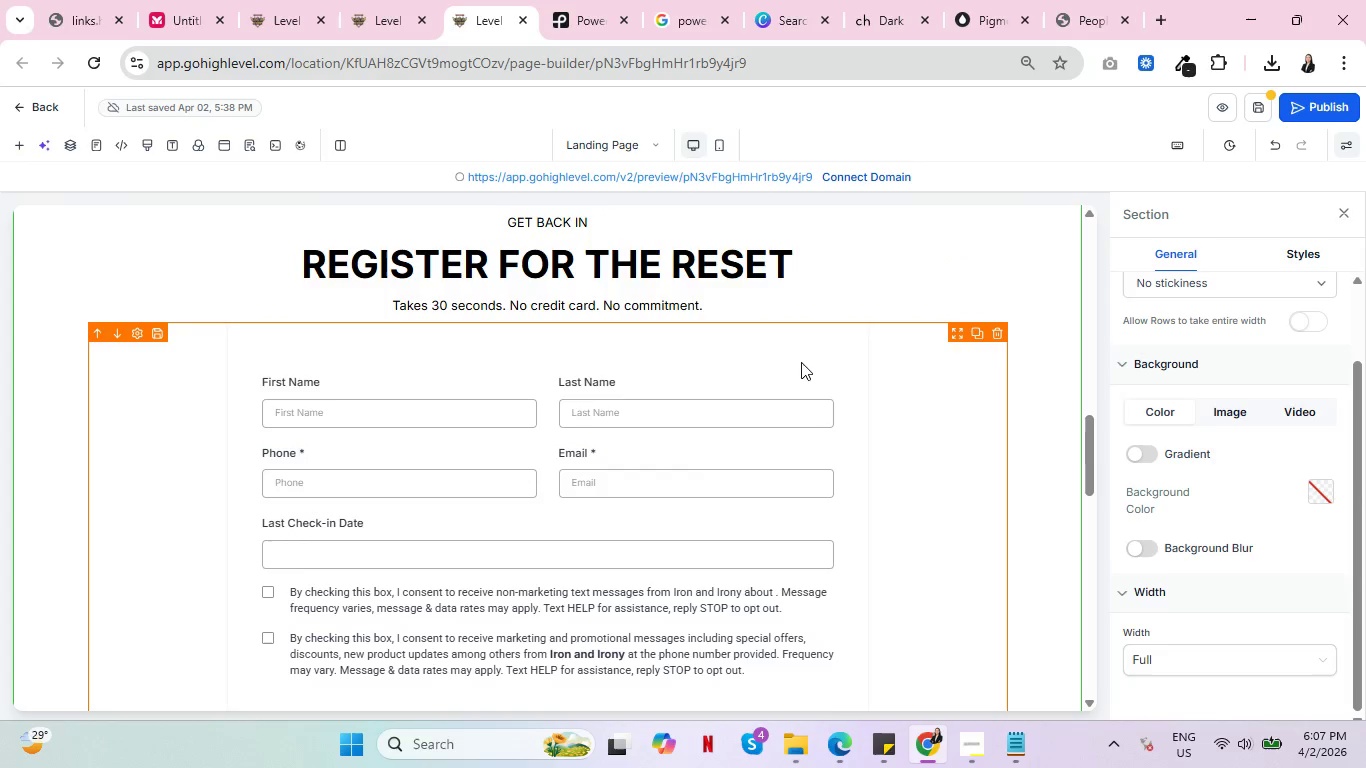 
scroll: coordinate [801, 362], scroll_direction: down, amount: 4.0
 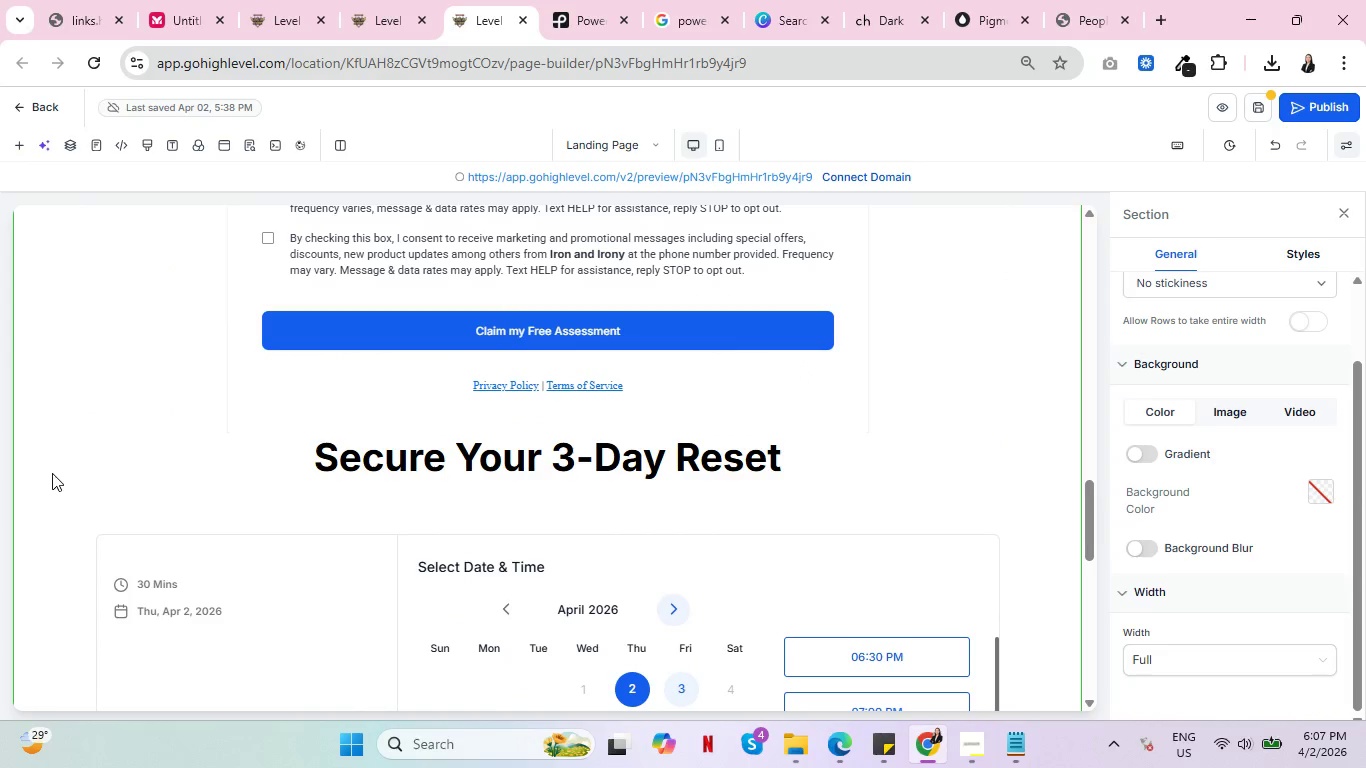 
wait(7.03)
 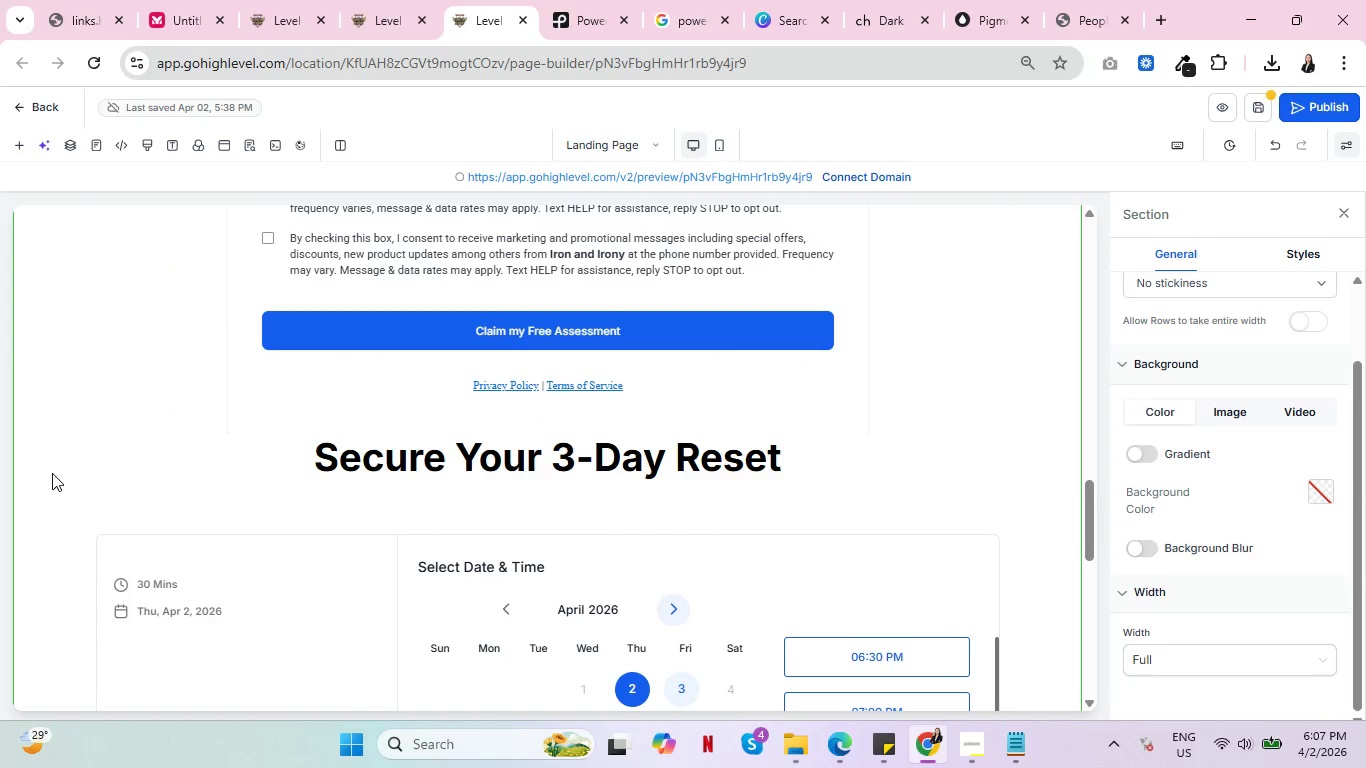 
scroll: coordinate [898, 384], scroll_direction: up, amount: 6.0
 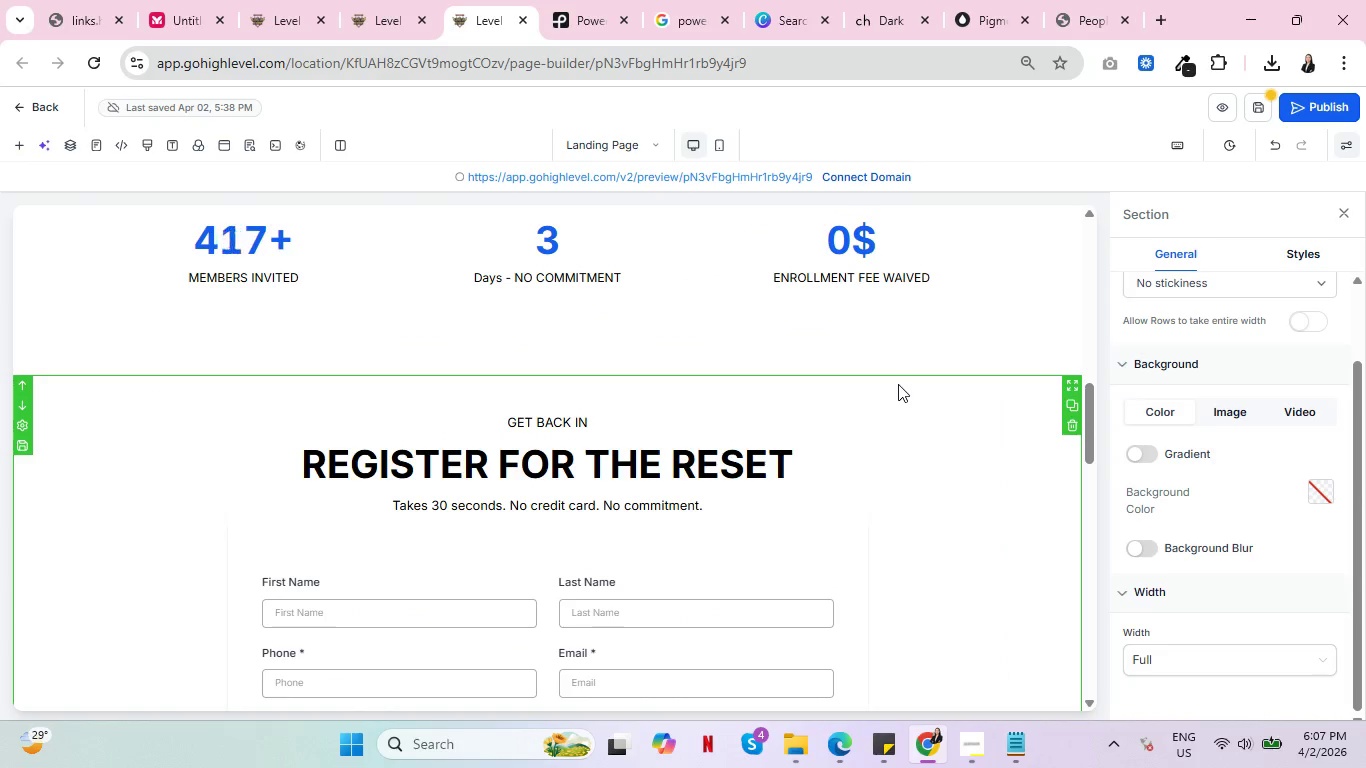 
scroll: coordinate [928, 424], scroll_direction: down, amount: 12.0
 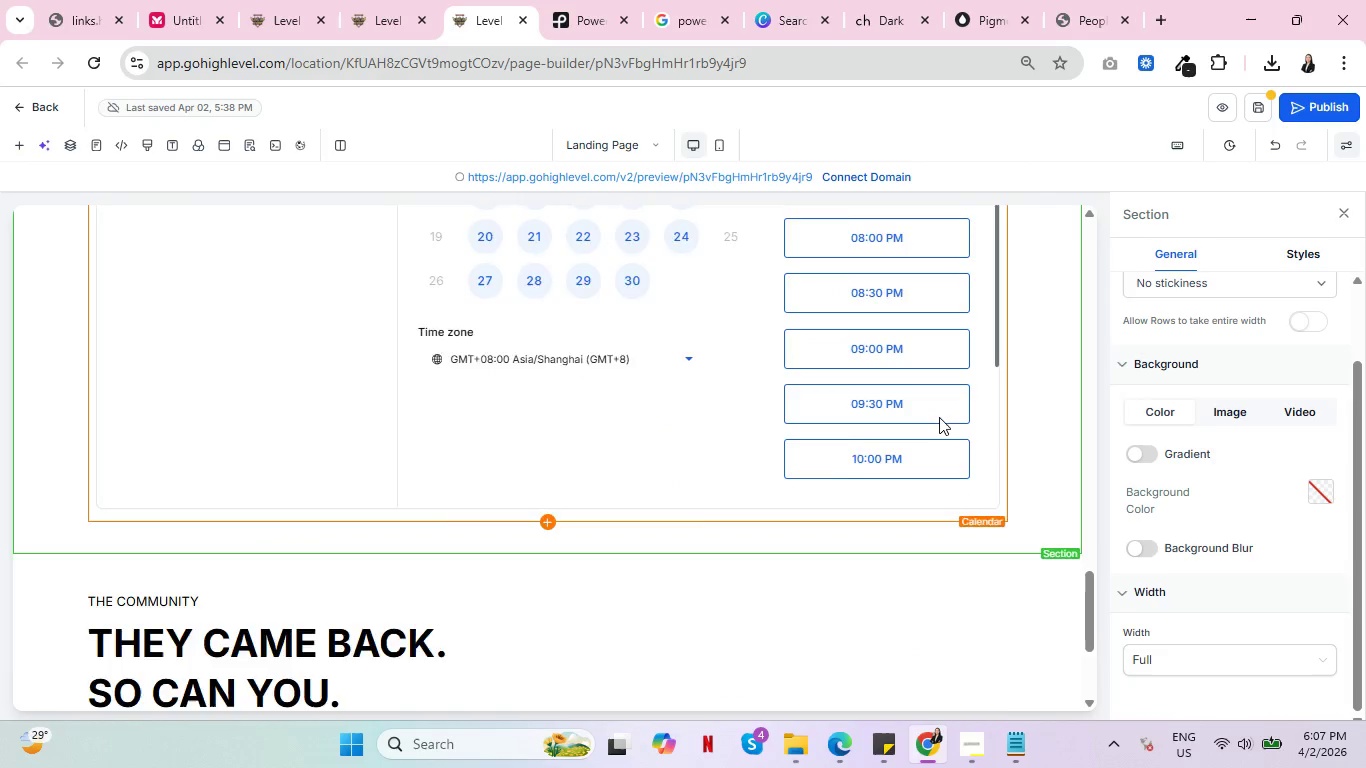 
scroll: coordinate [939, 417], scroll_direction: up, amount: 10.0
 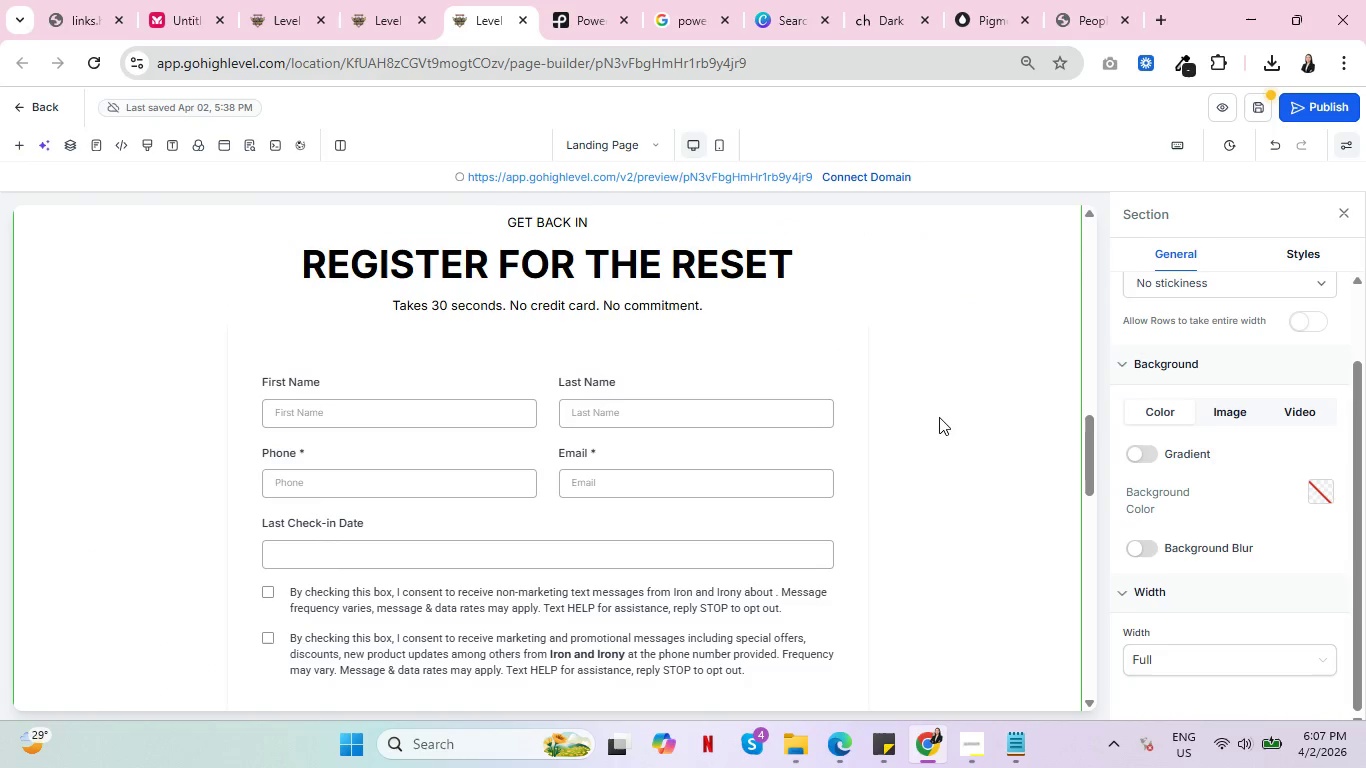 
key(Control+ControlLeft)
 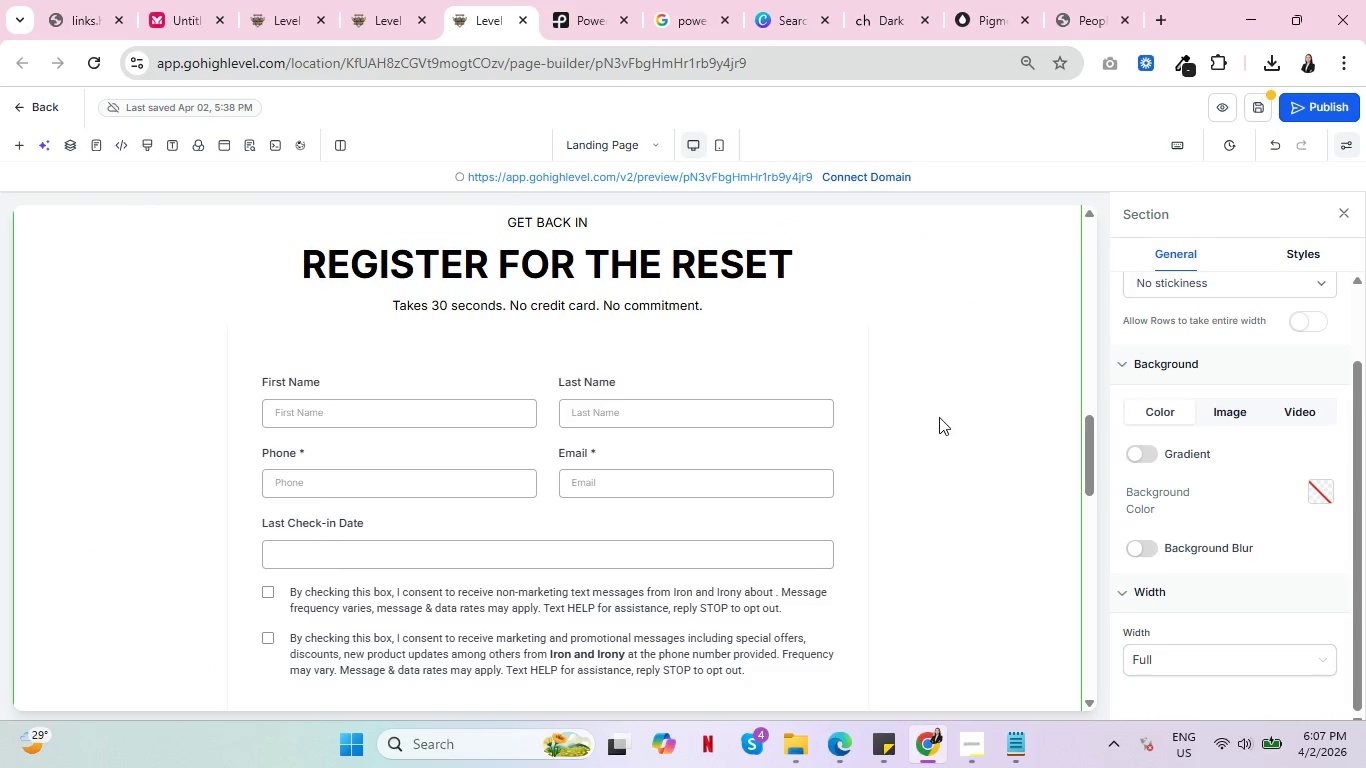 
key(Control+ControlLeft)
 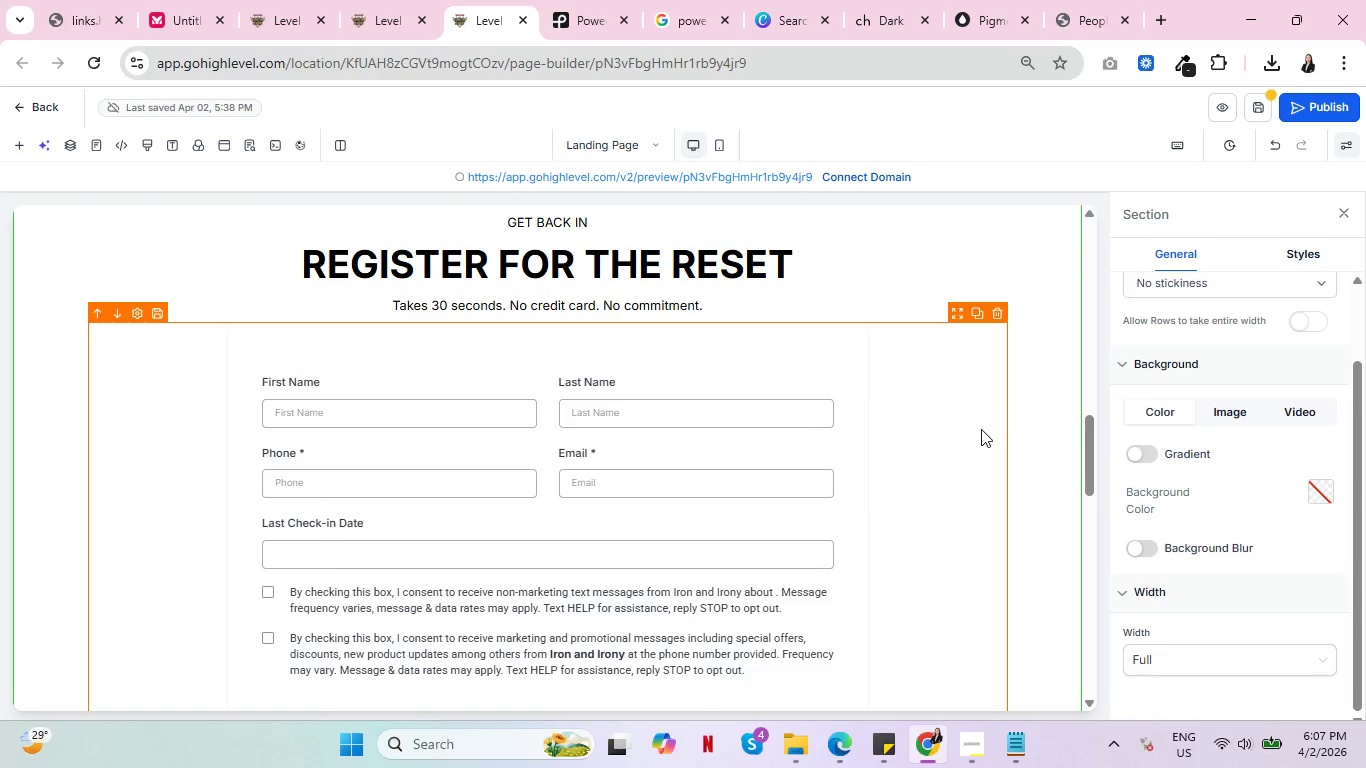 
key(Control+ControlLeft)
 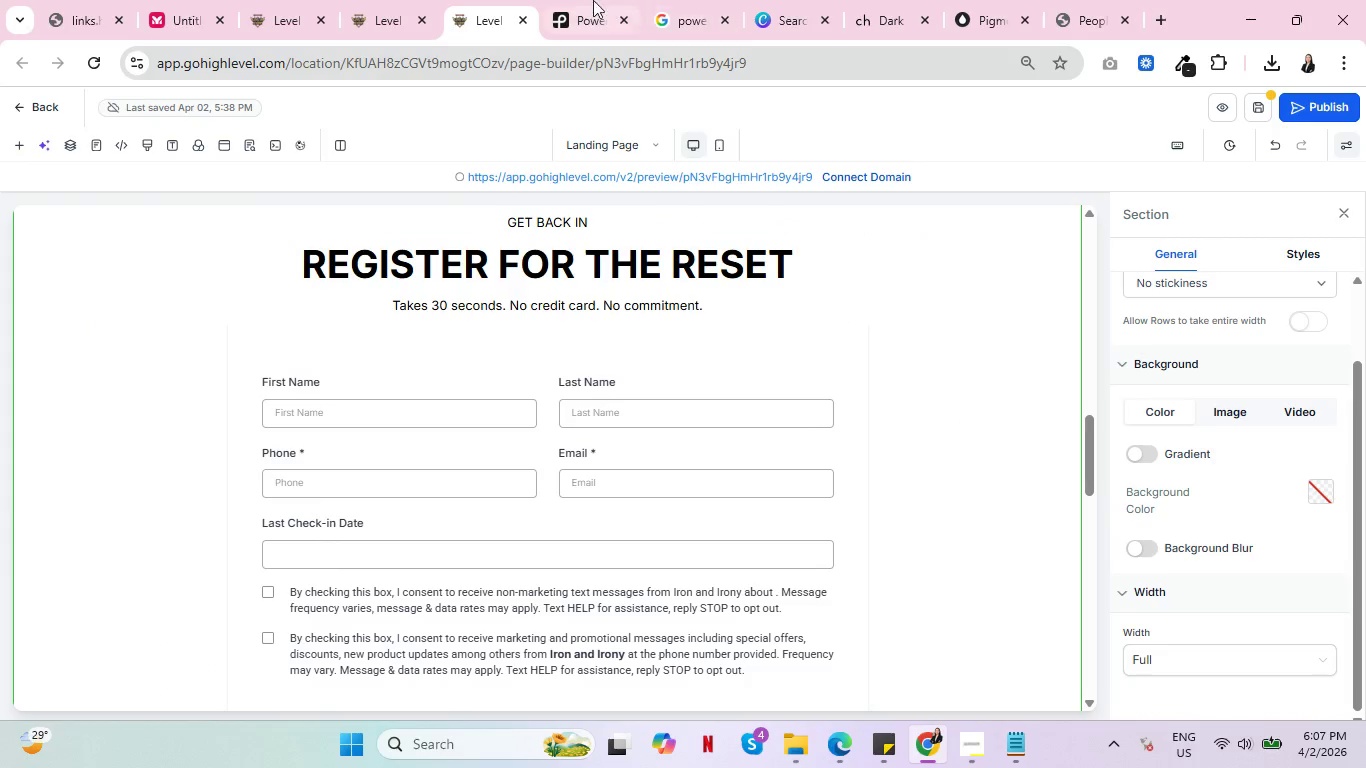 
left_click([571, 0])
 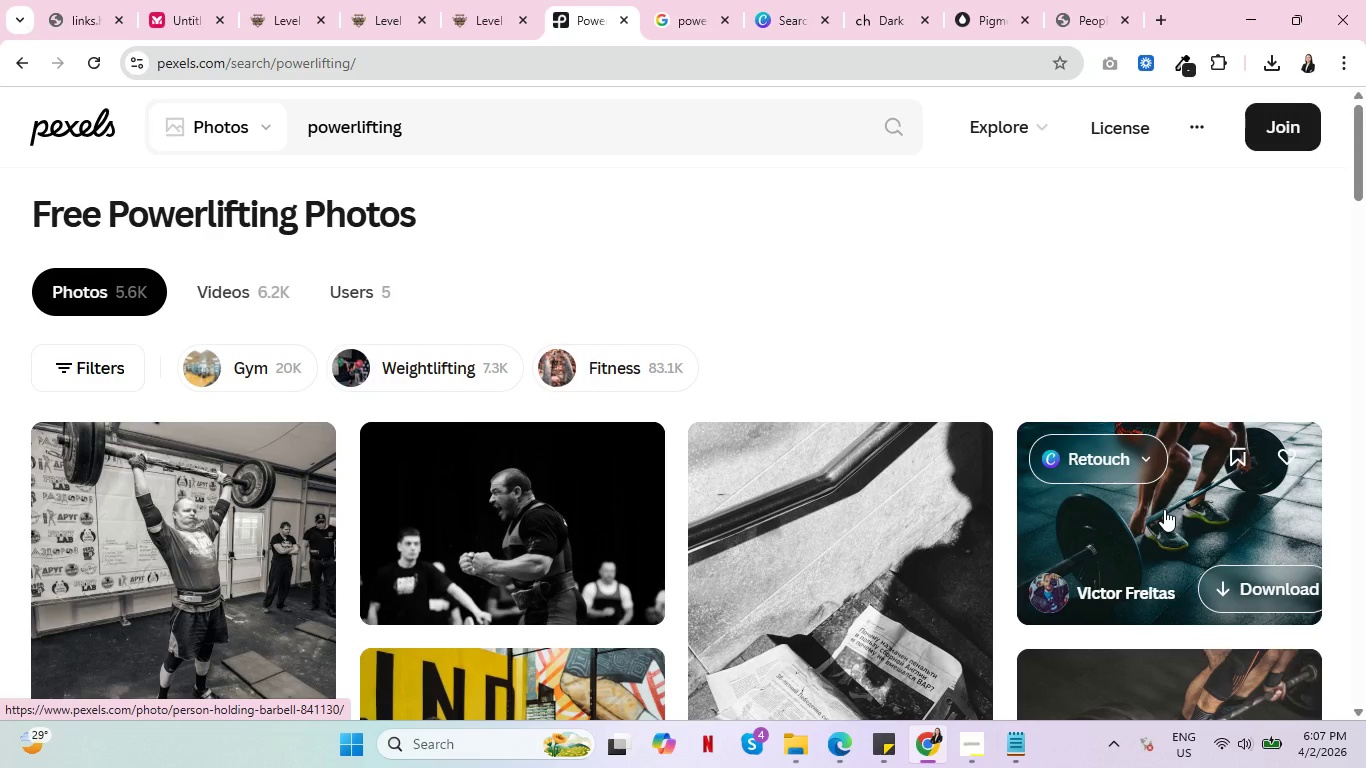 
wait(5.55)
 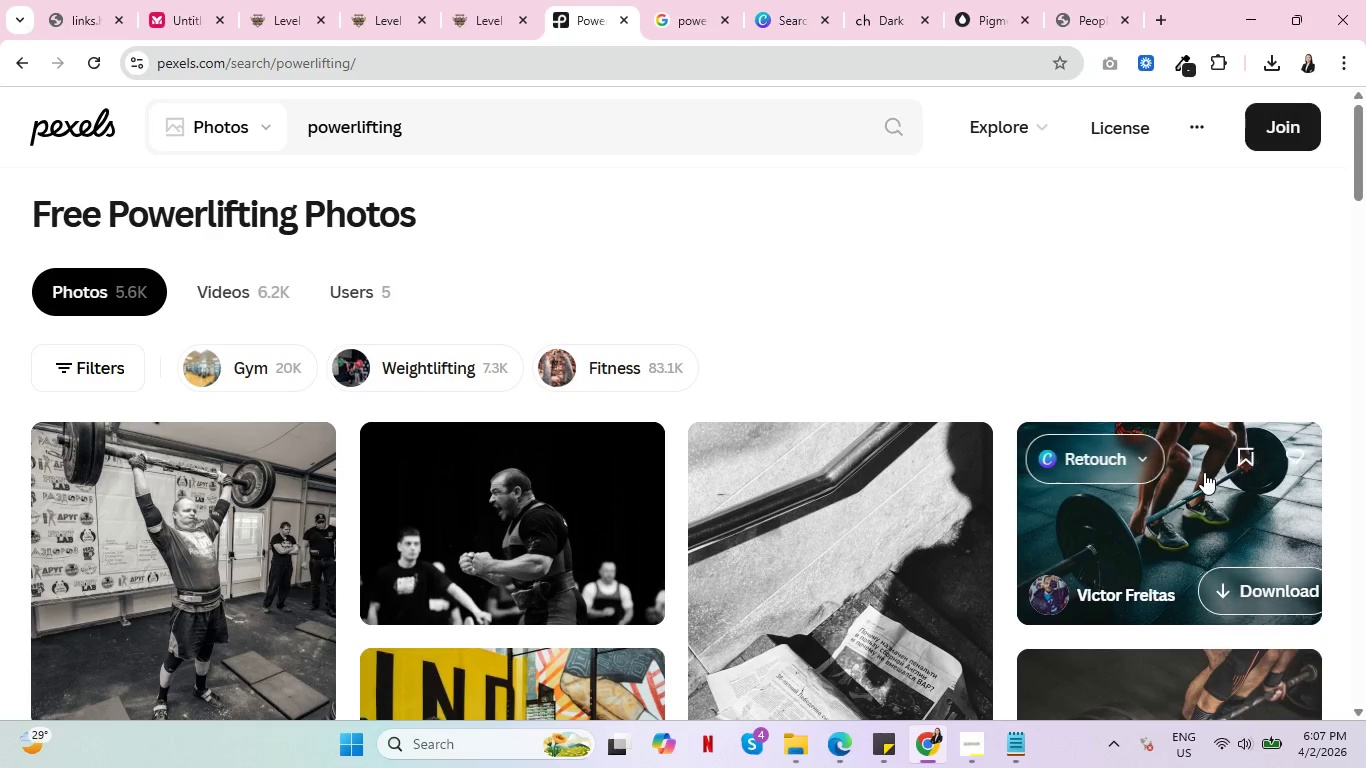 
scroll: coordinate [1164, 507], scroll_direction: down, amount: 1.0
 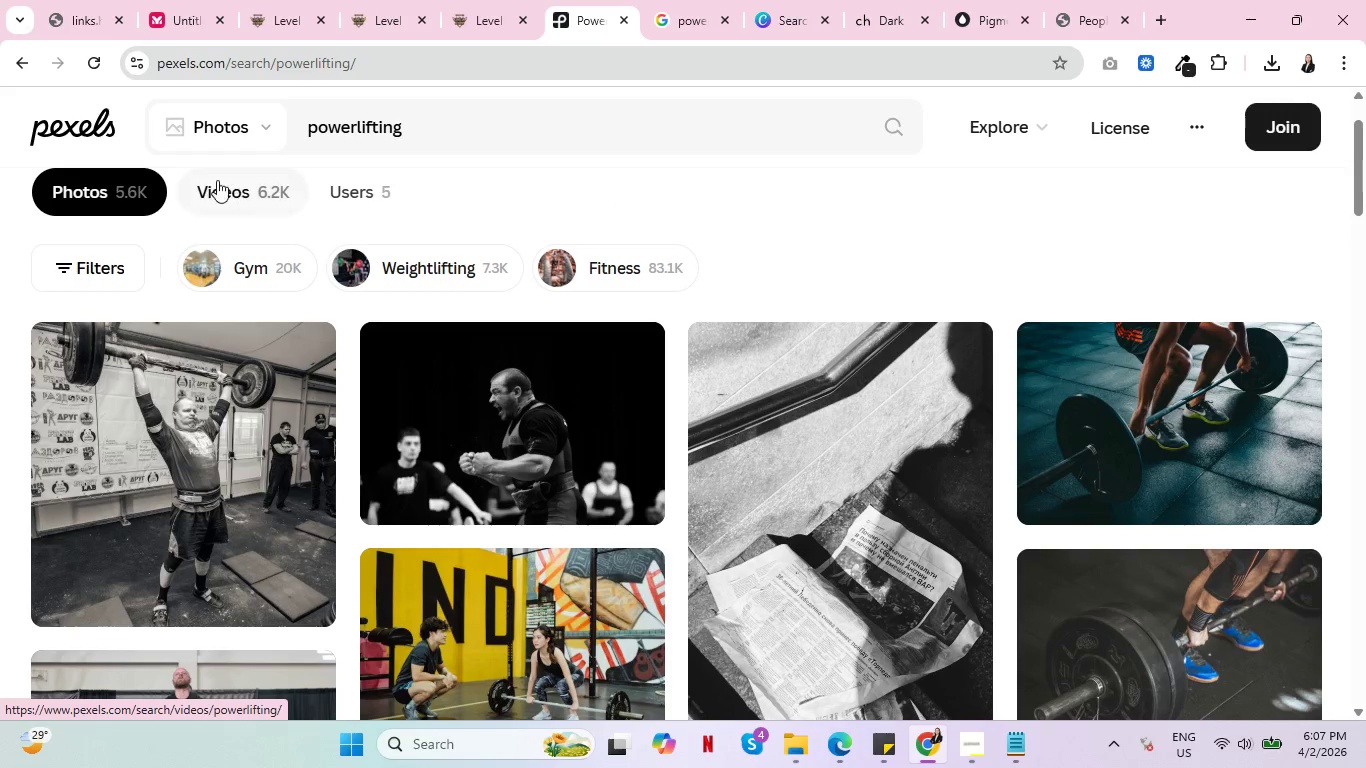 
left_click([217, 180])
 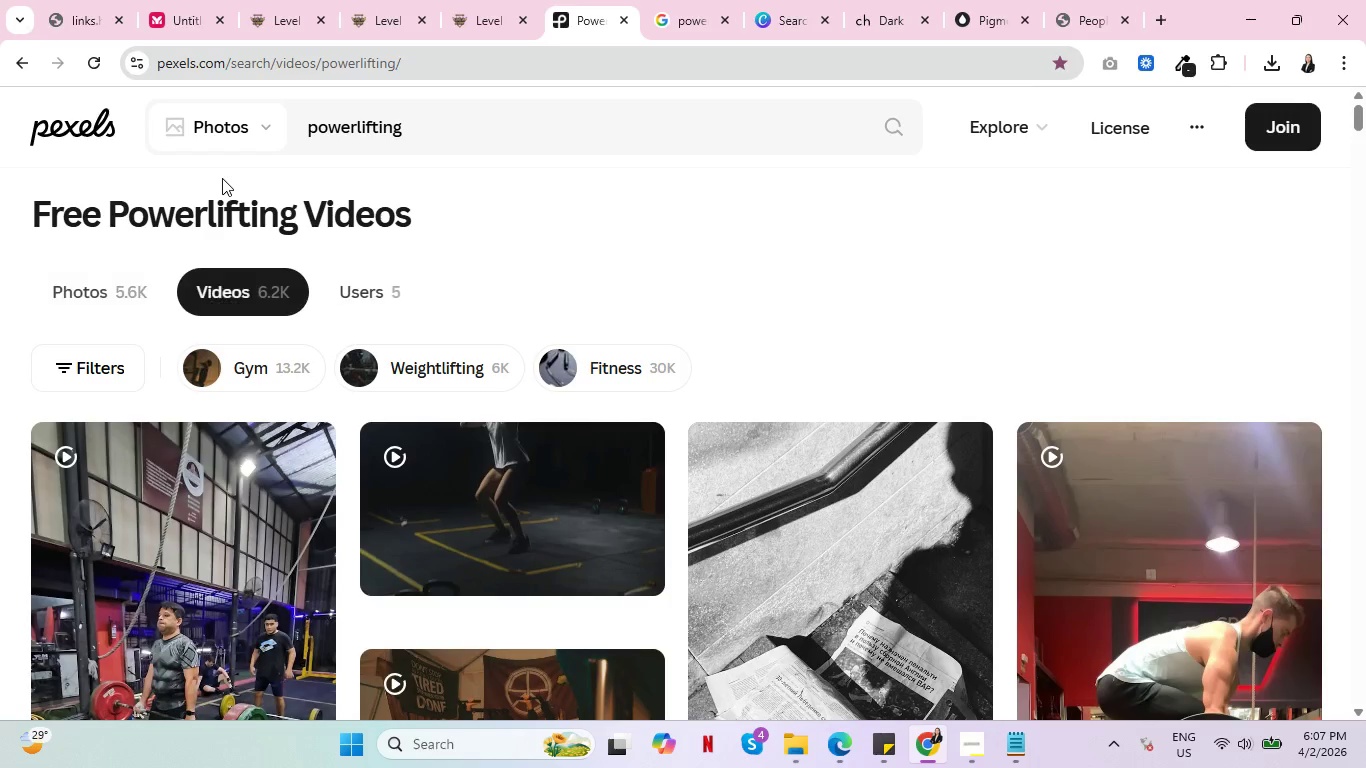 
scroll: coordinate [368, 528], scroll_direction: down, amount: 13.0
 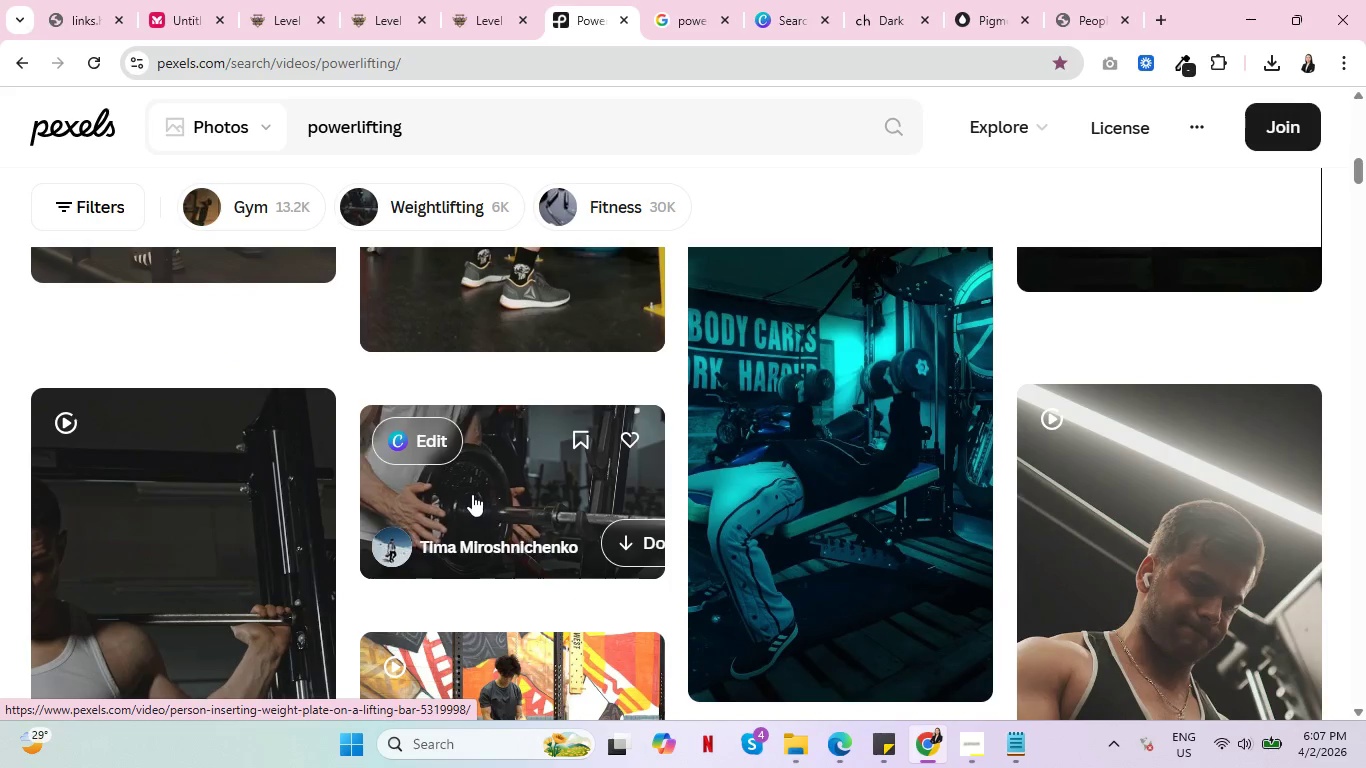 
wait(9.23)
 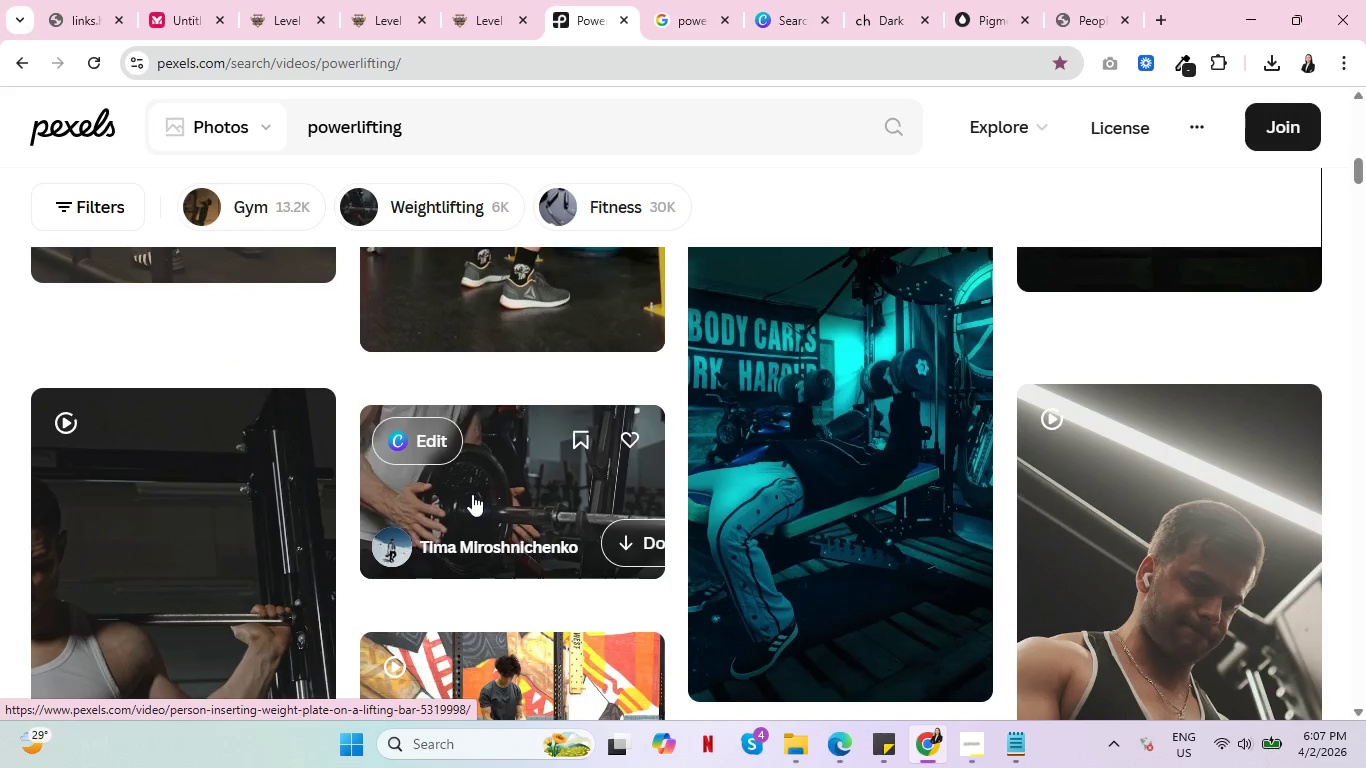 
left_click([472, 494])
 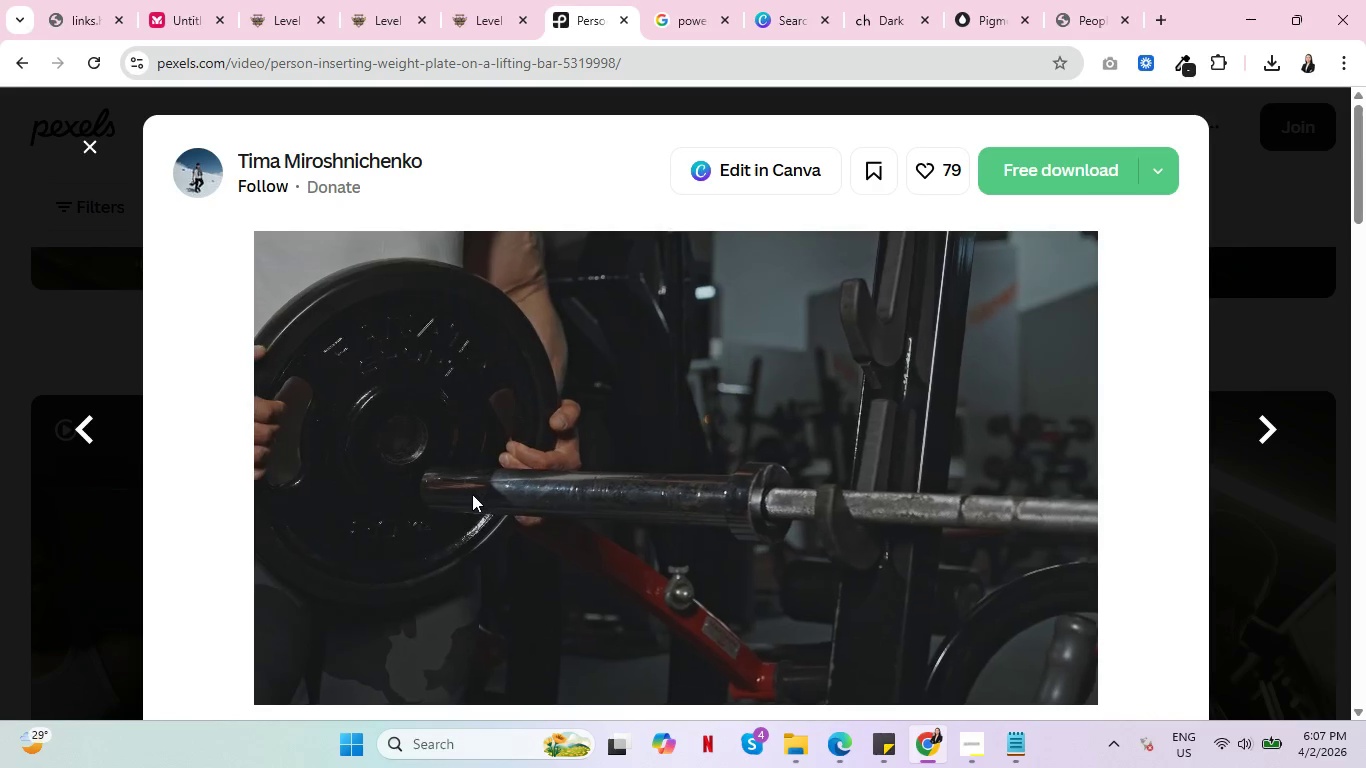 
scroll: coordinate [858, 492], scroll_direction: down, amount: 1.0
 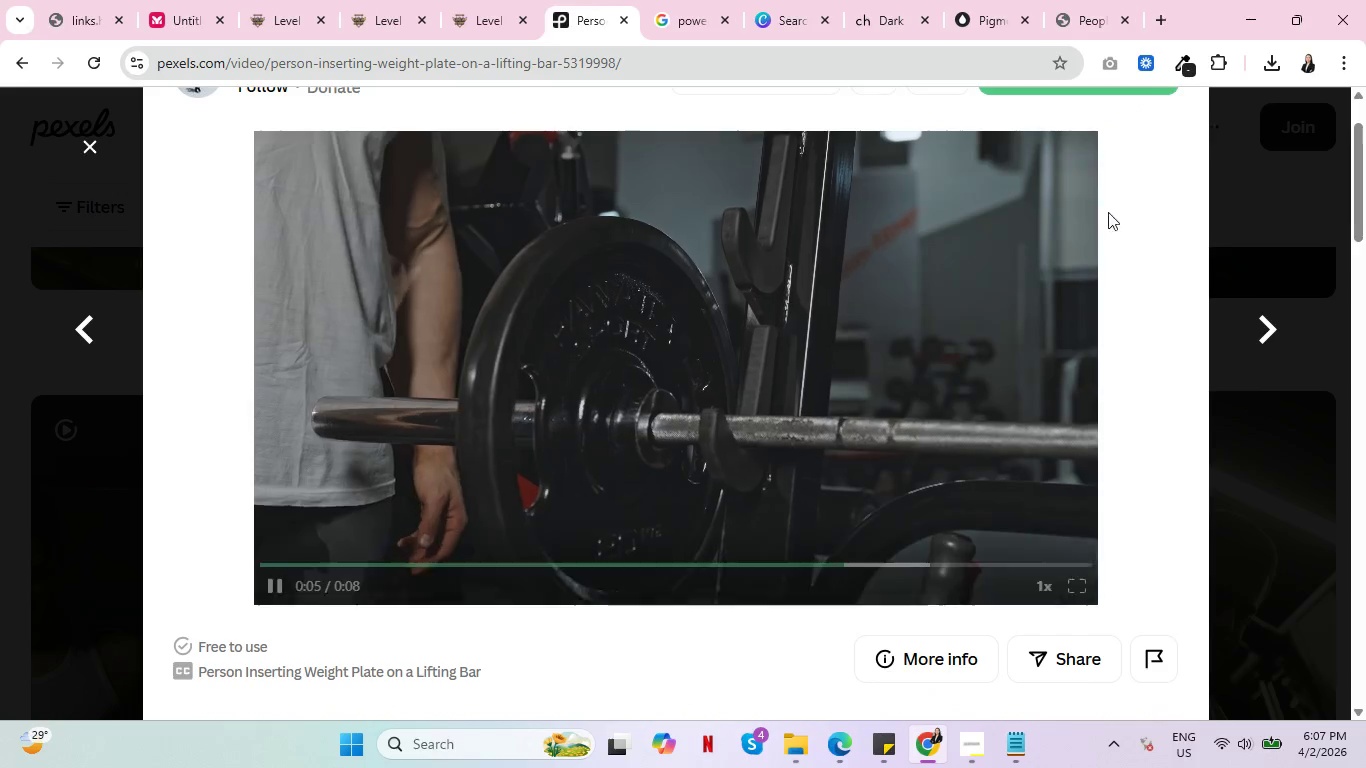 
wait(6.45)
 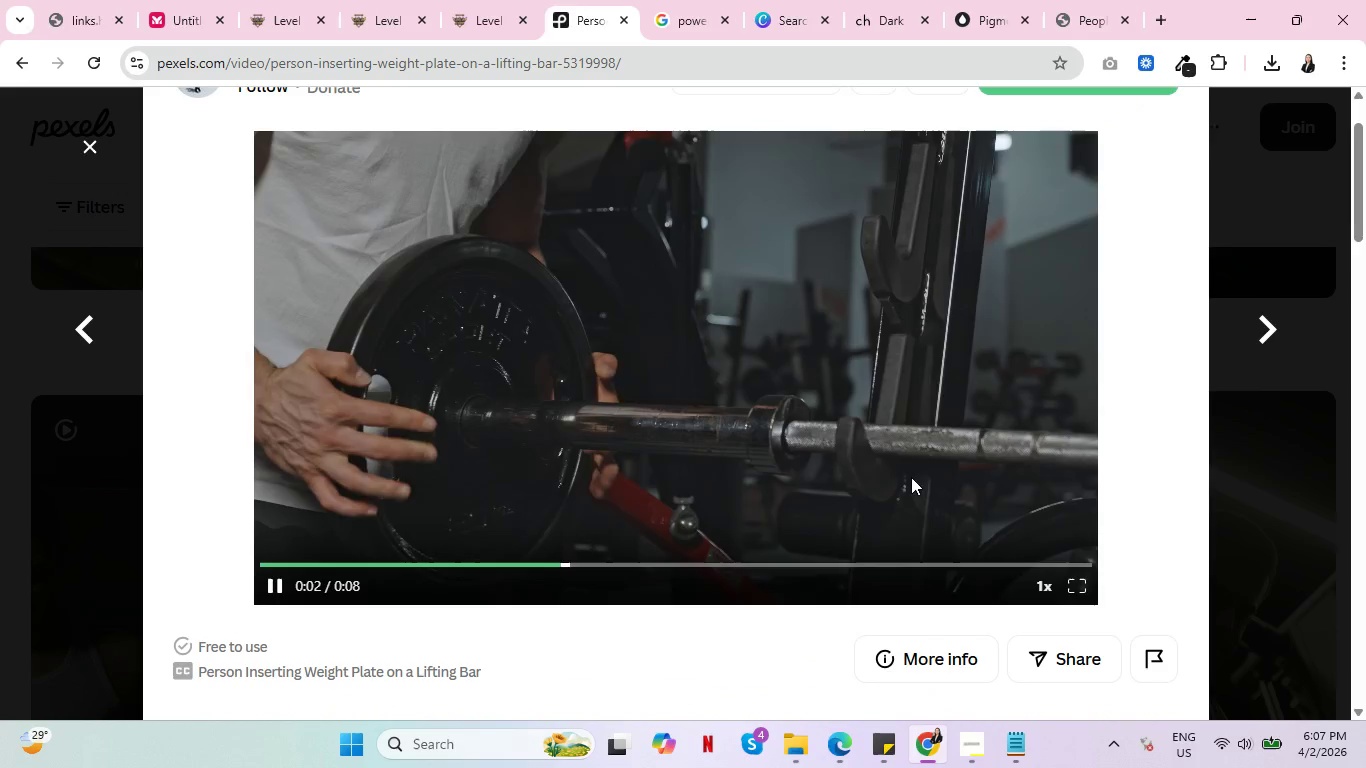 
scroll: coordinate [932, 363], scroll_direction: up, amount: 1.0
 